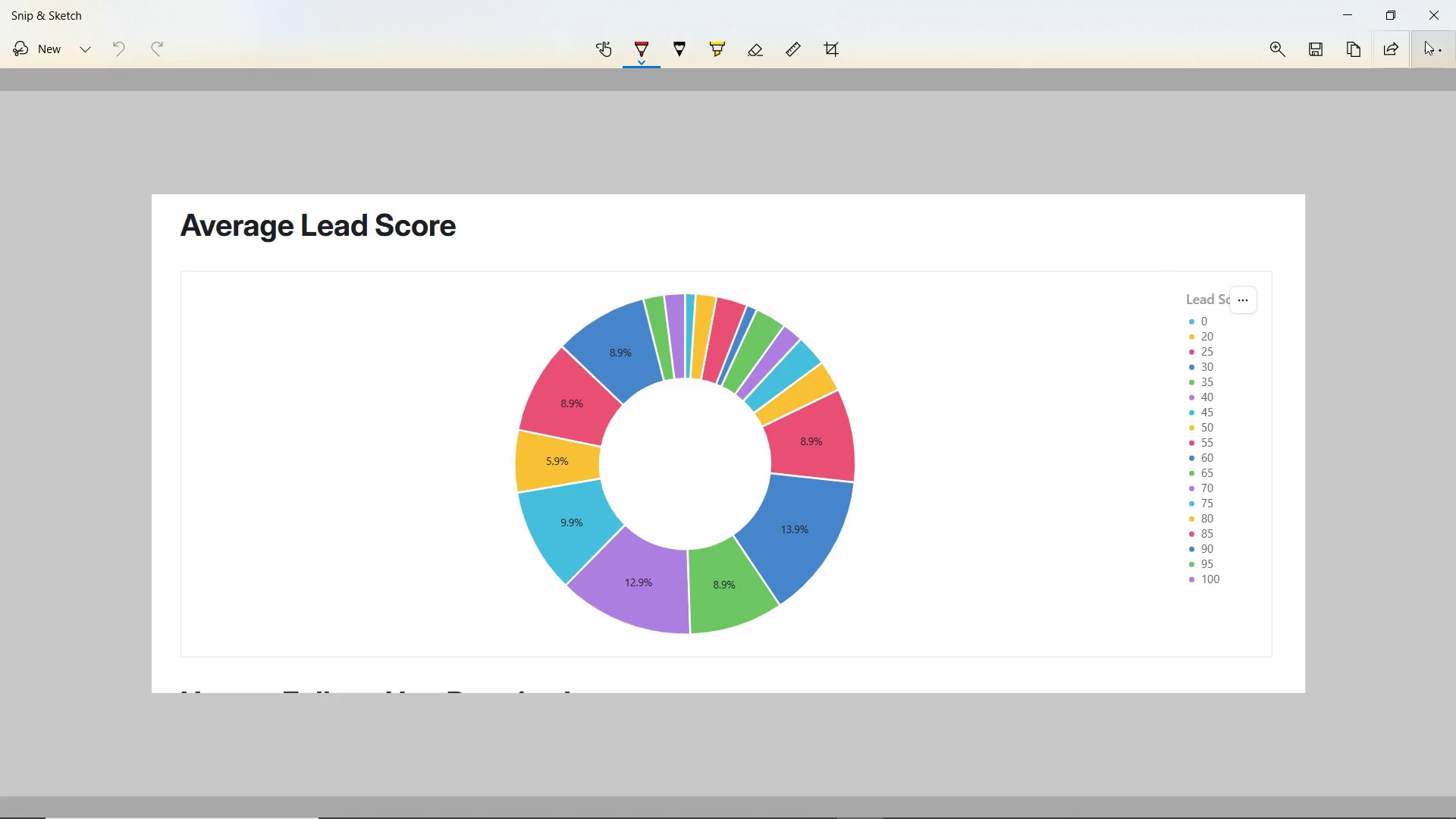 
left_click([1436, 25])
 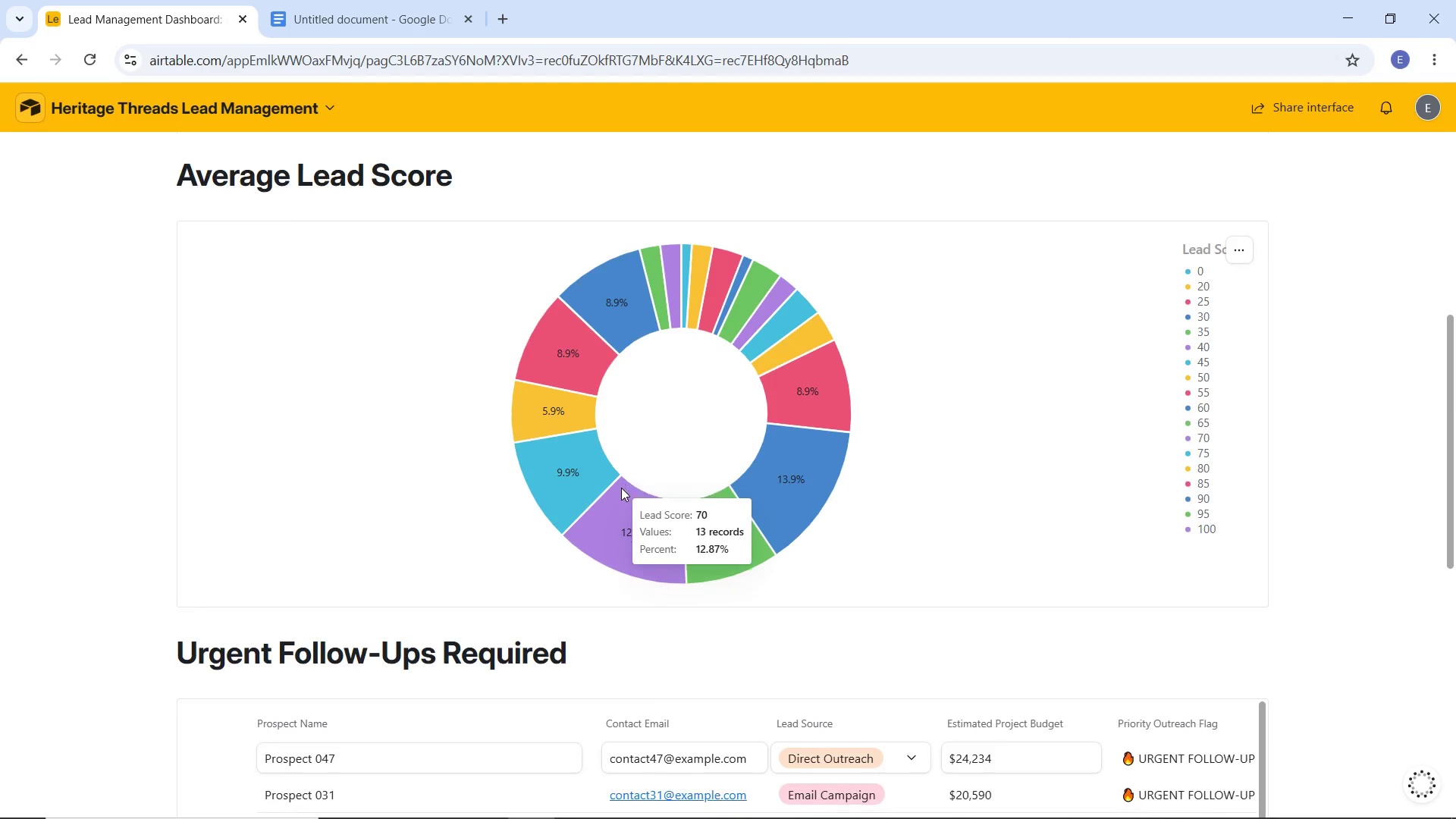 
scroll: coordinate [620, 453], scroll_direction: down, amount: 8.0
 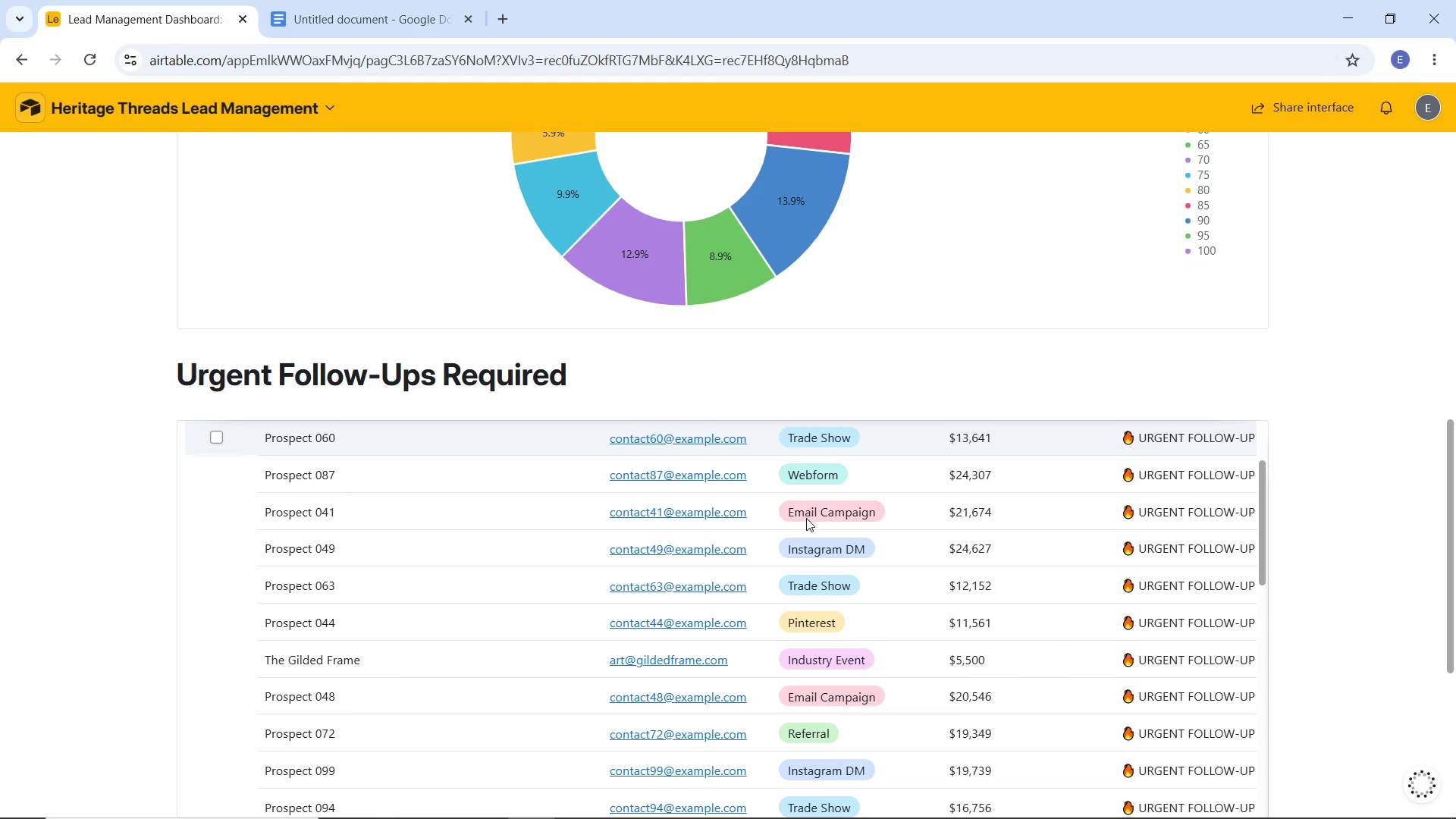 
scroll: coordinate [806, 518], scroll_direction: up, amount: 5.0
 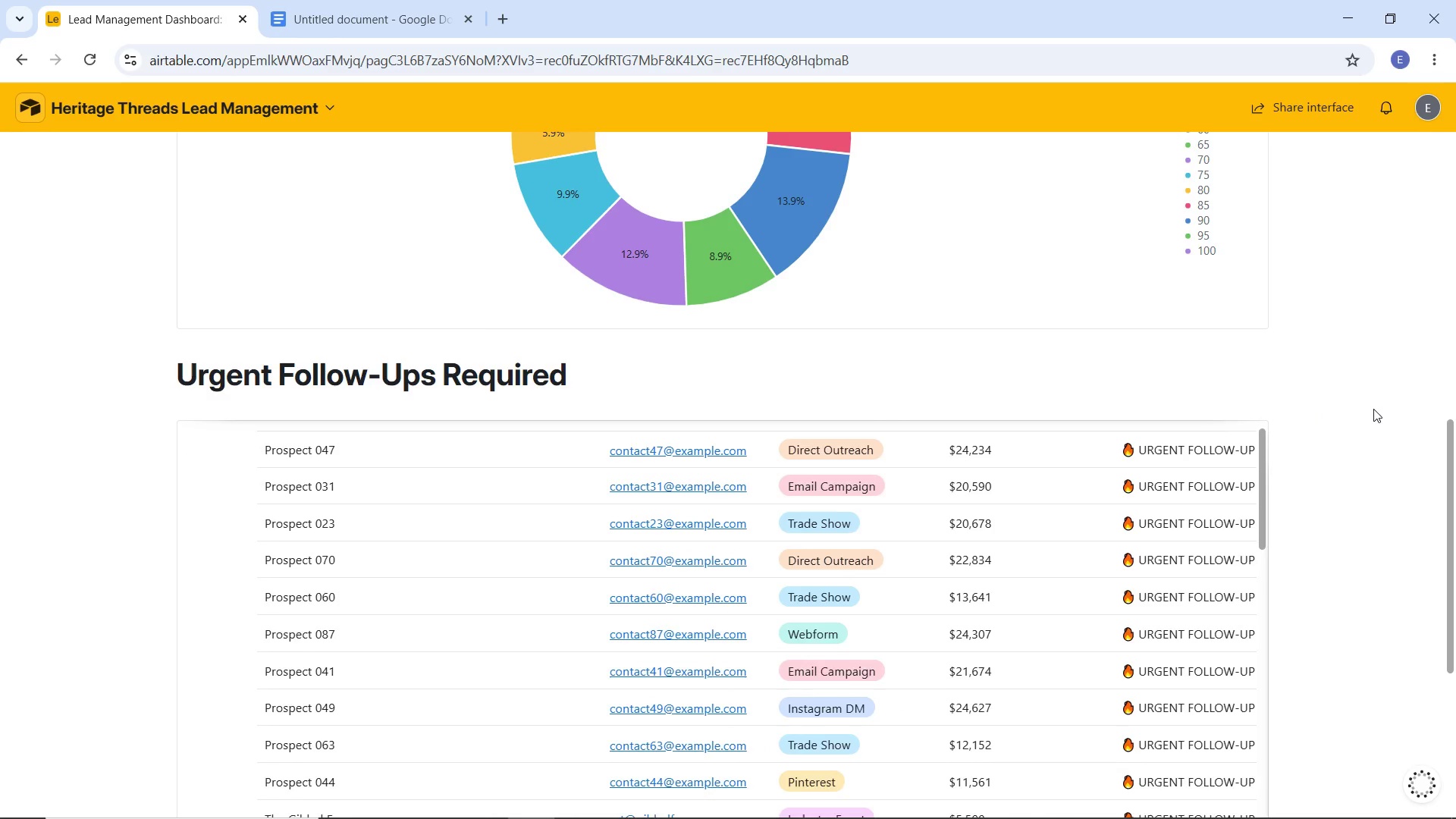 
scroll: coordinate [1373, 412], scroll_direction: down, amount: 2.0
 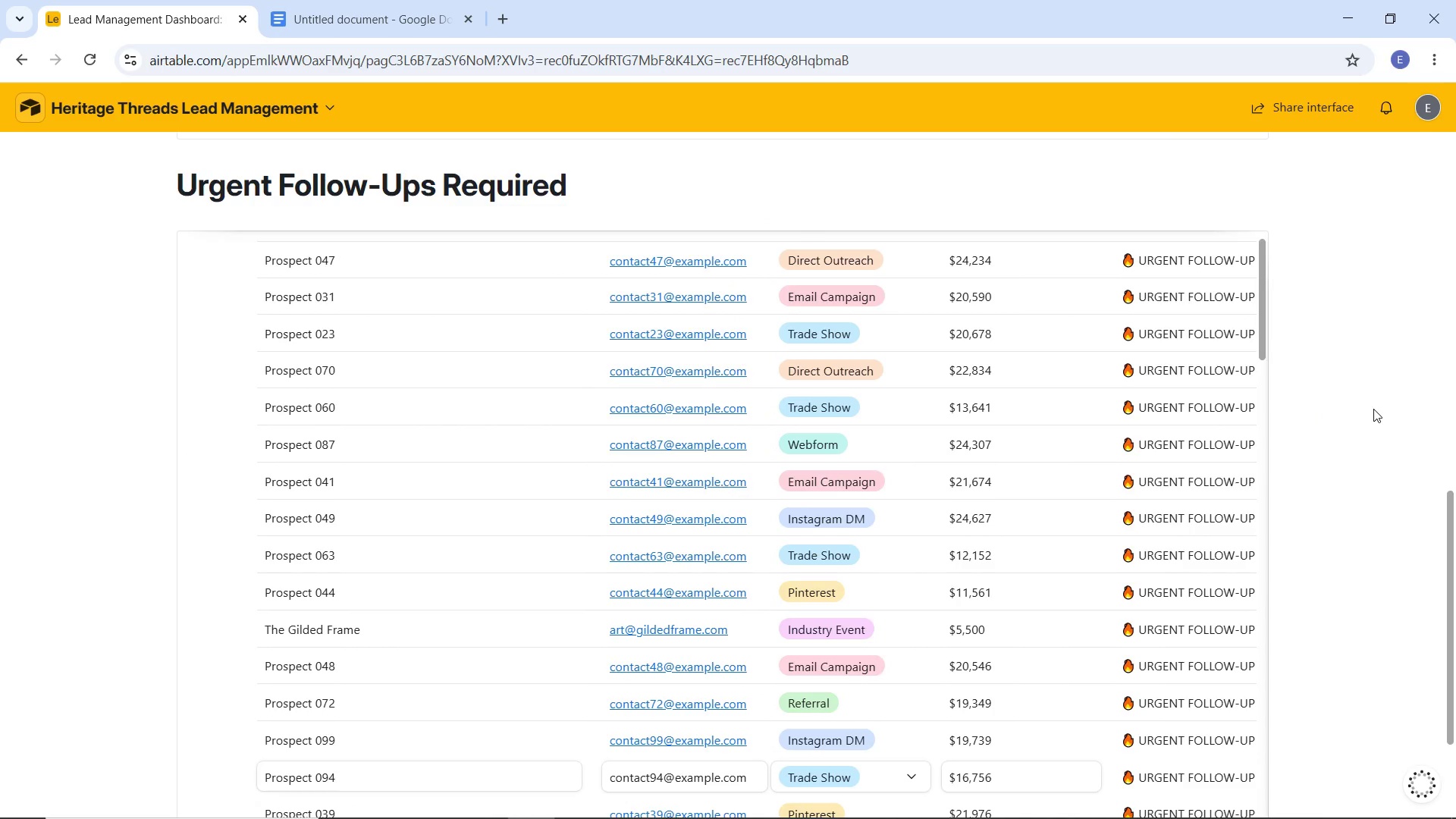 
hold_key(key=ShiftLeft, duration=0.34)
 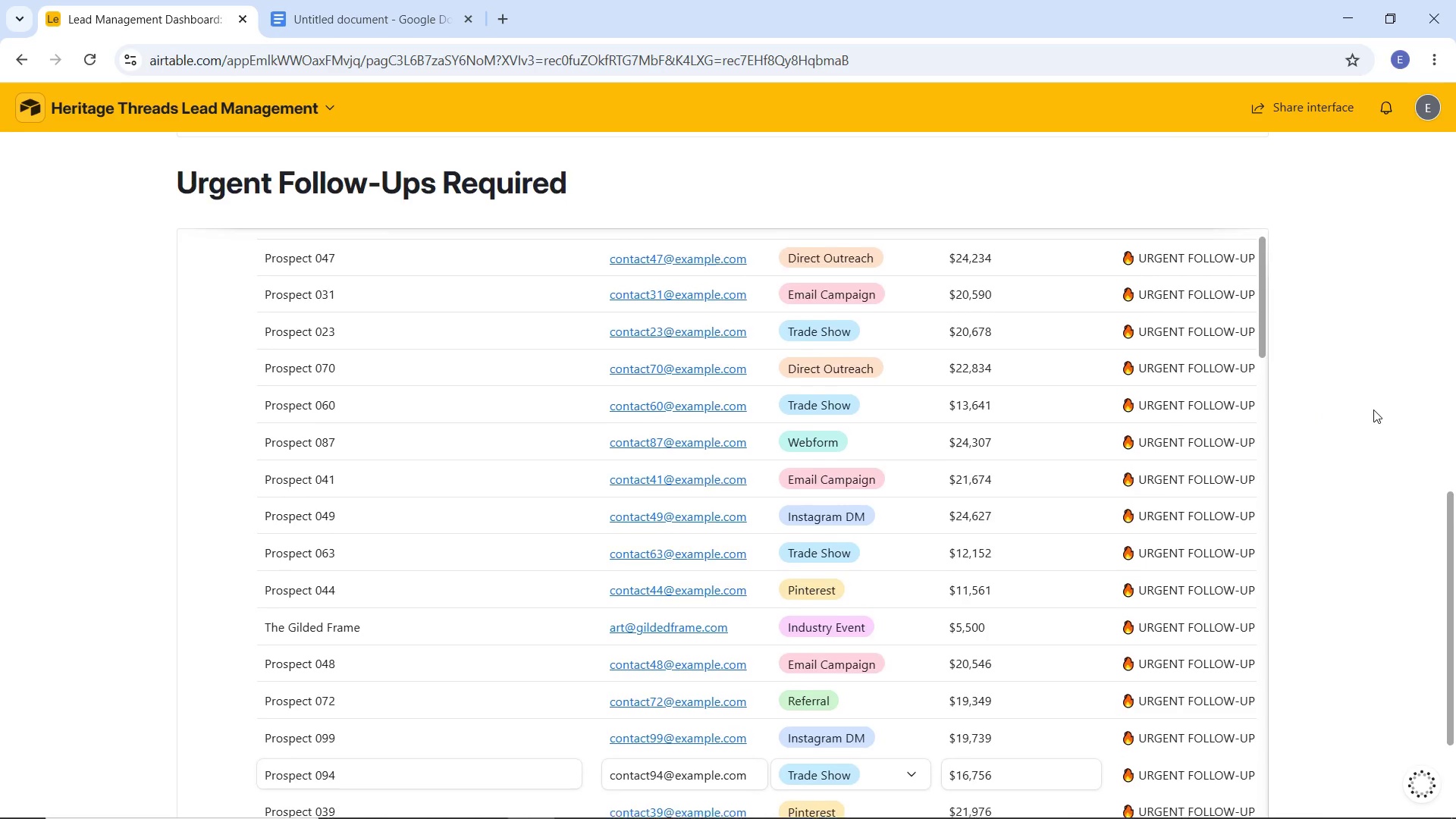 
scroll: coordinate [1373, 410], scroll_direction: none, amount: 0.0
 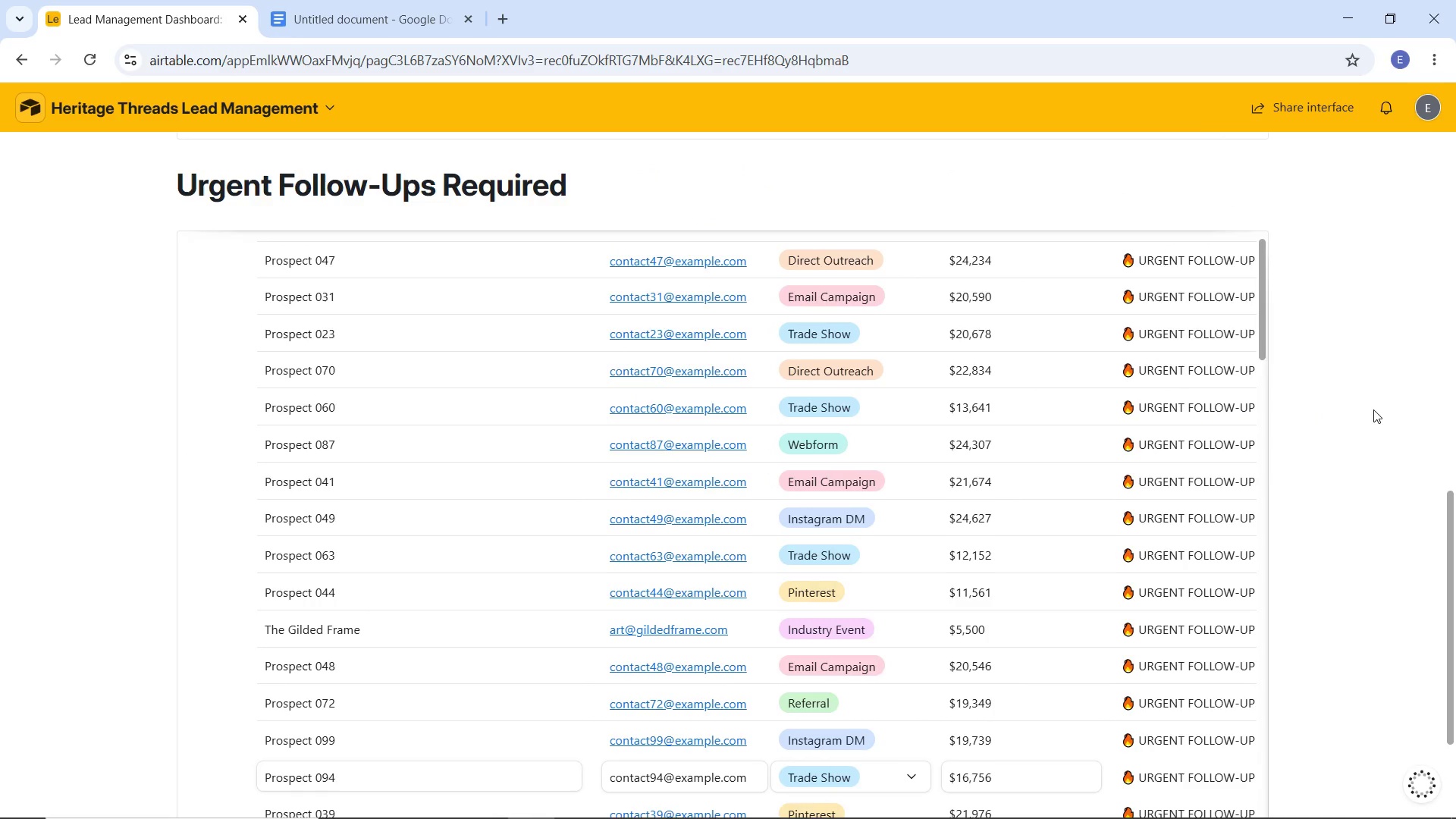 
key(Meta+Shift+S)
 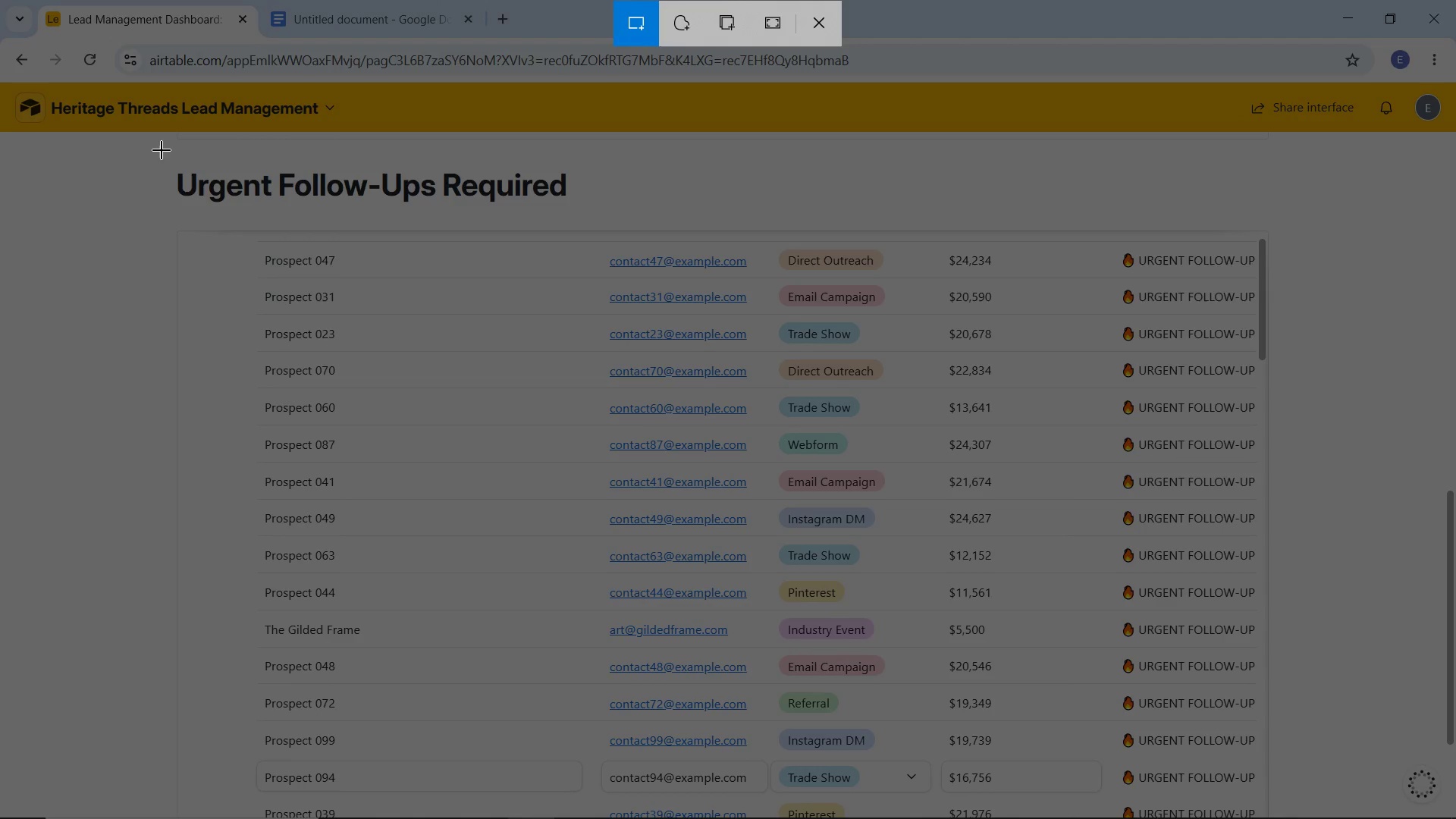 
left_click_drag(start_coordinate=[161, 151], to_coordinate=[1291, 817])
 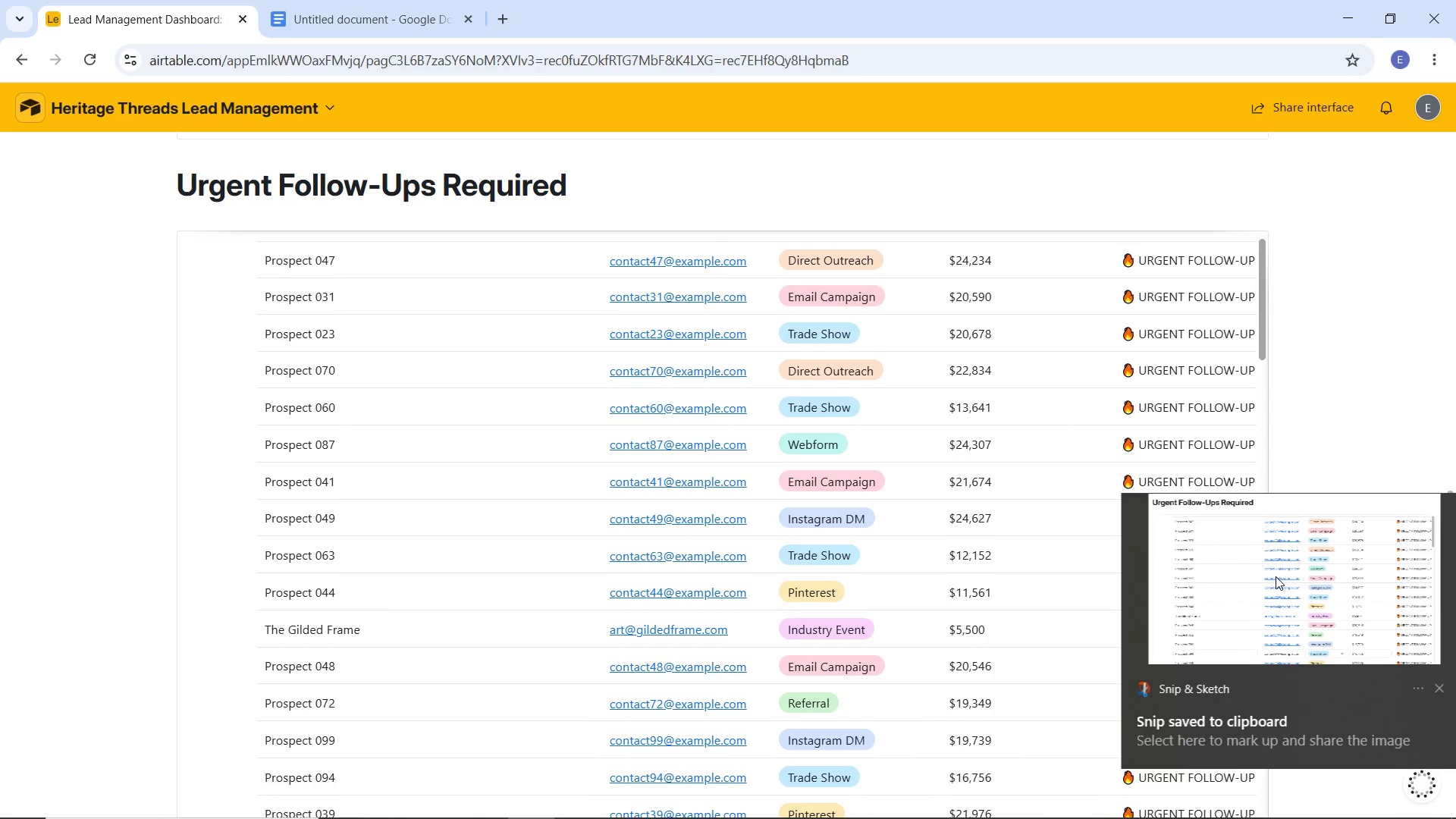 
left_click([1262, 600])
 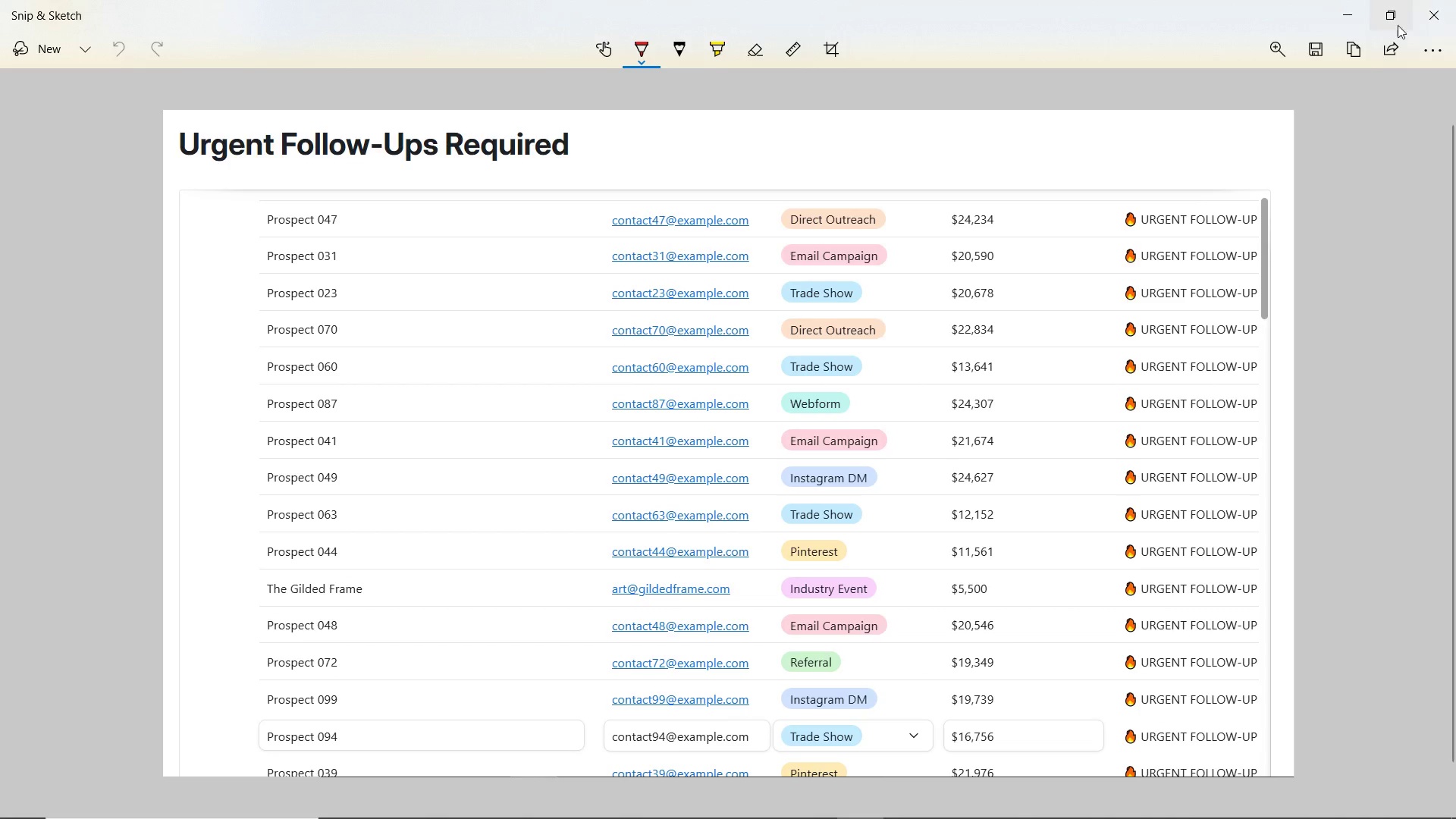 
left_click([1307, 52])
 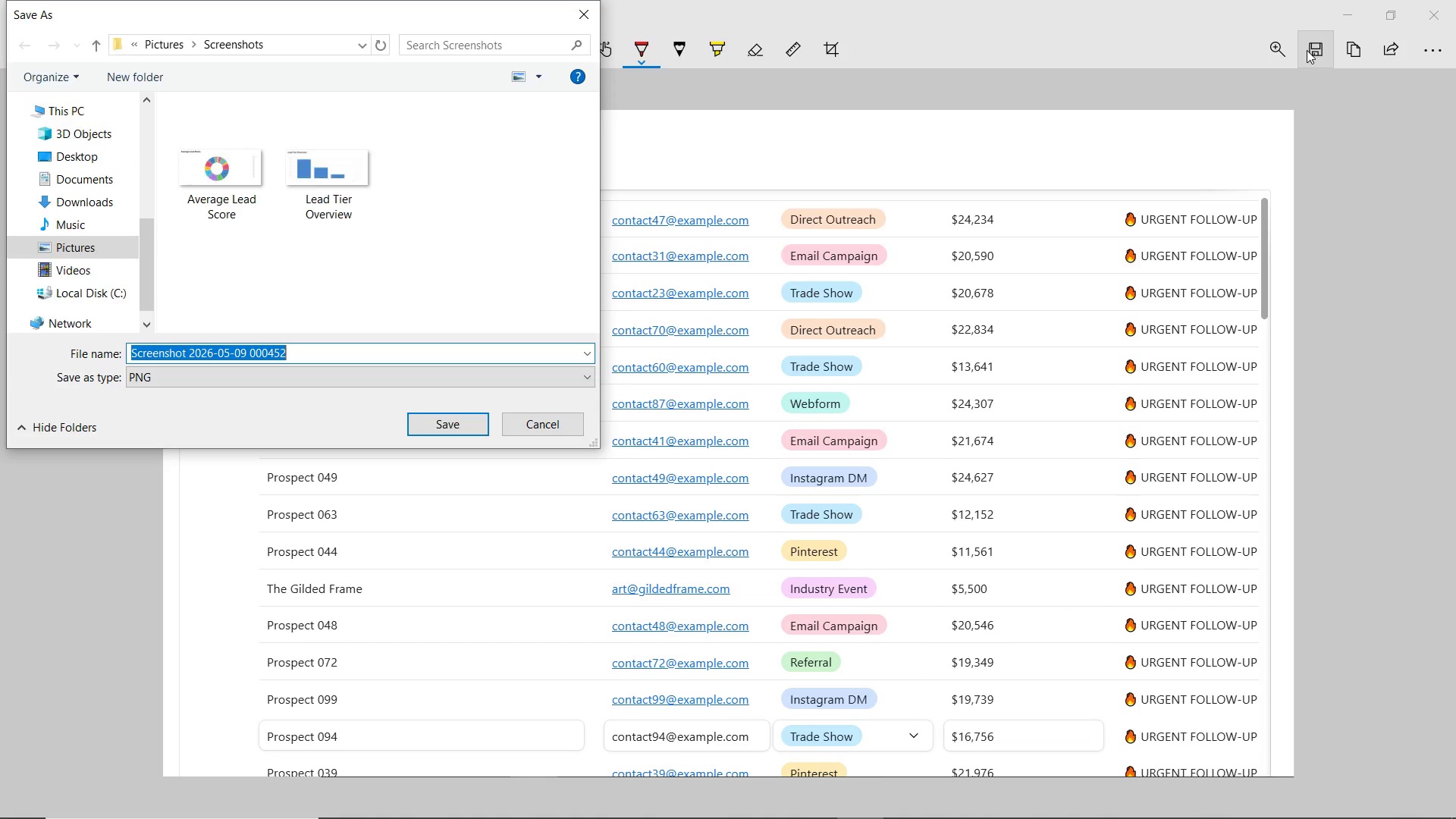 
type(Urgent Followuo)
key(Backspace)
type(ps)
 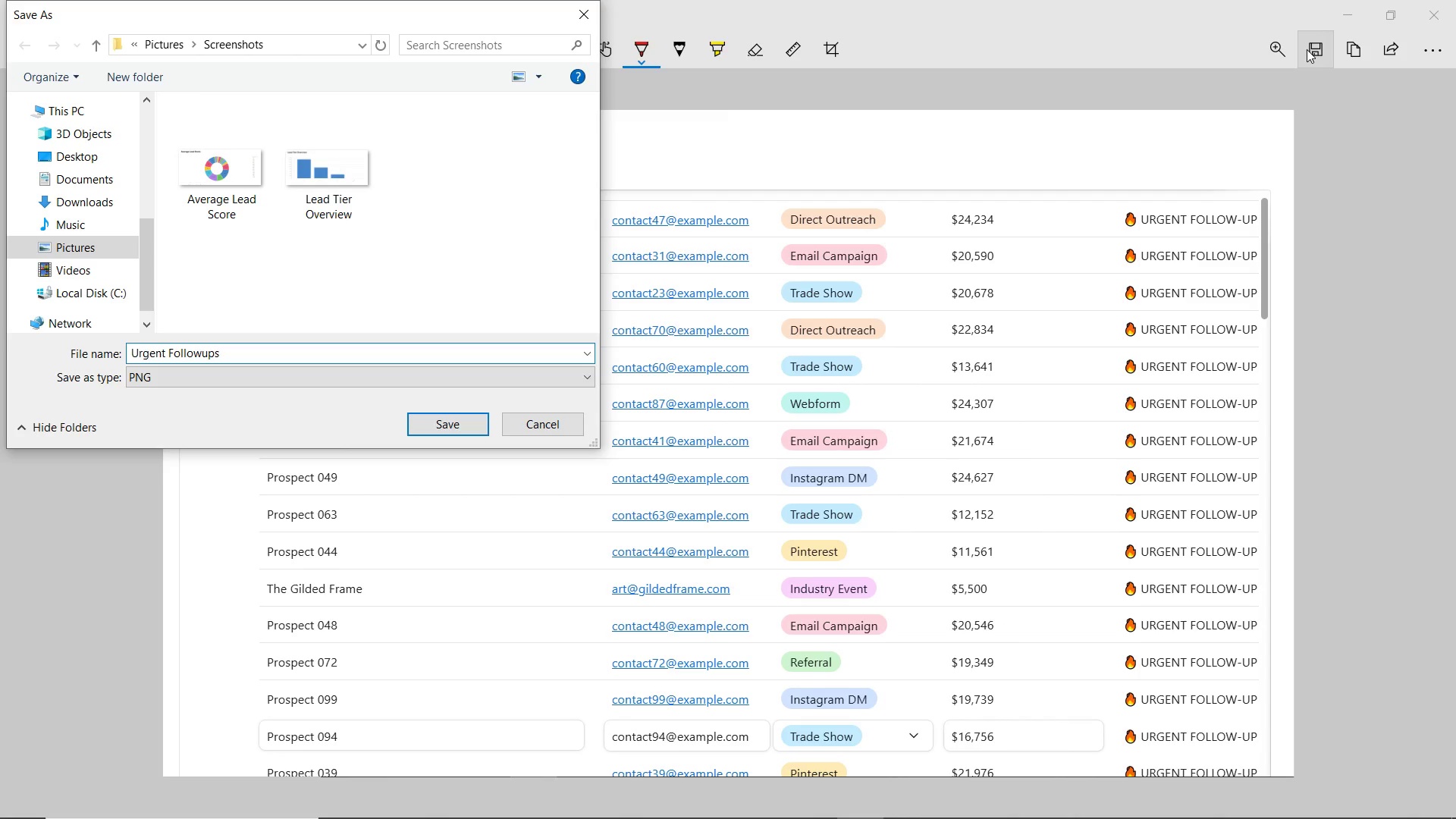 
left_click([433, 425])
 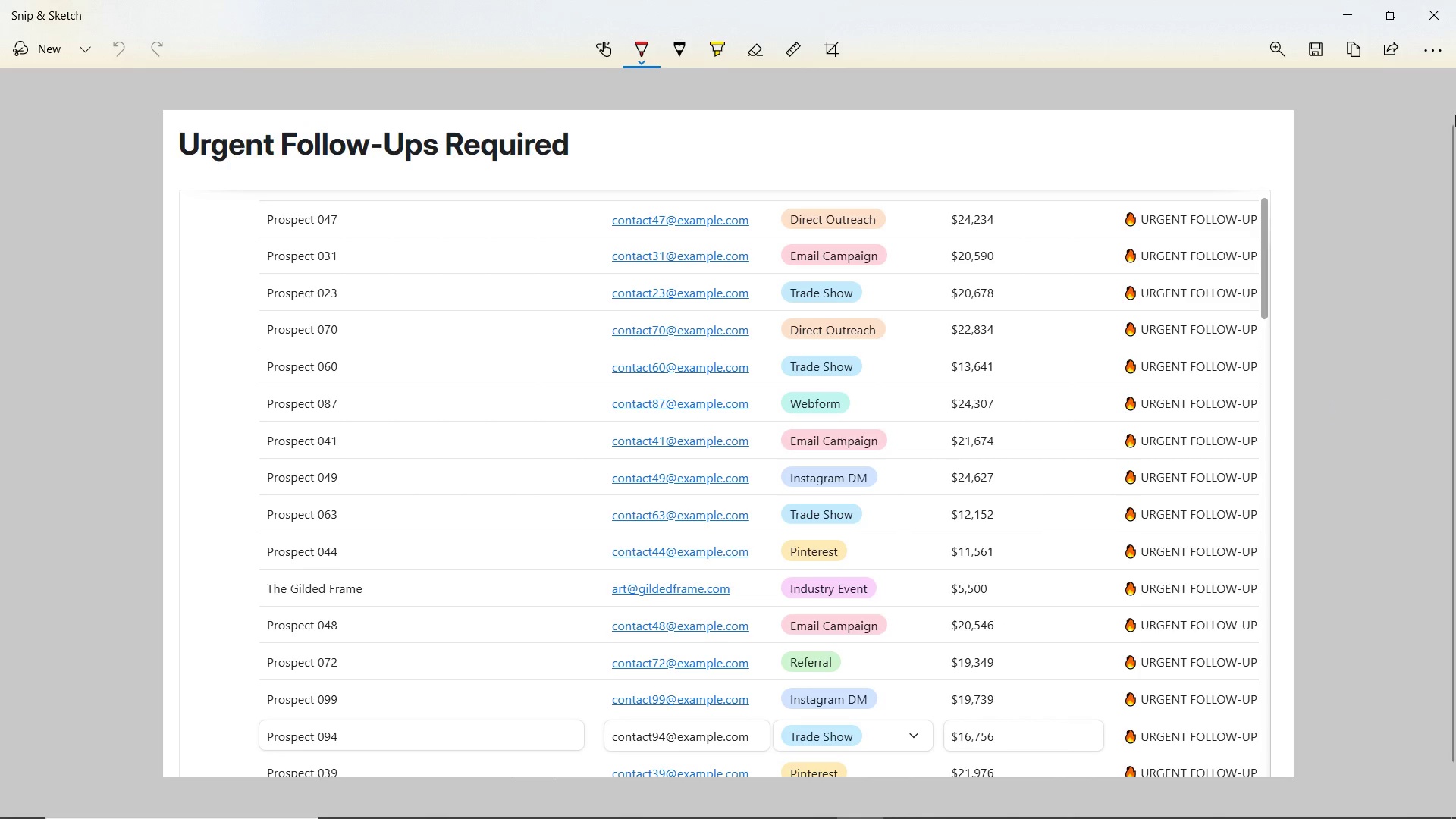 
left_click([1437, 3])
 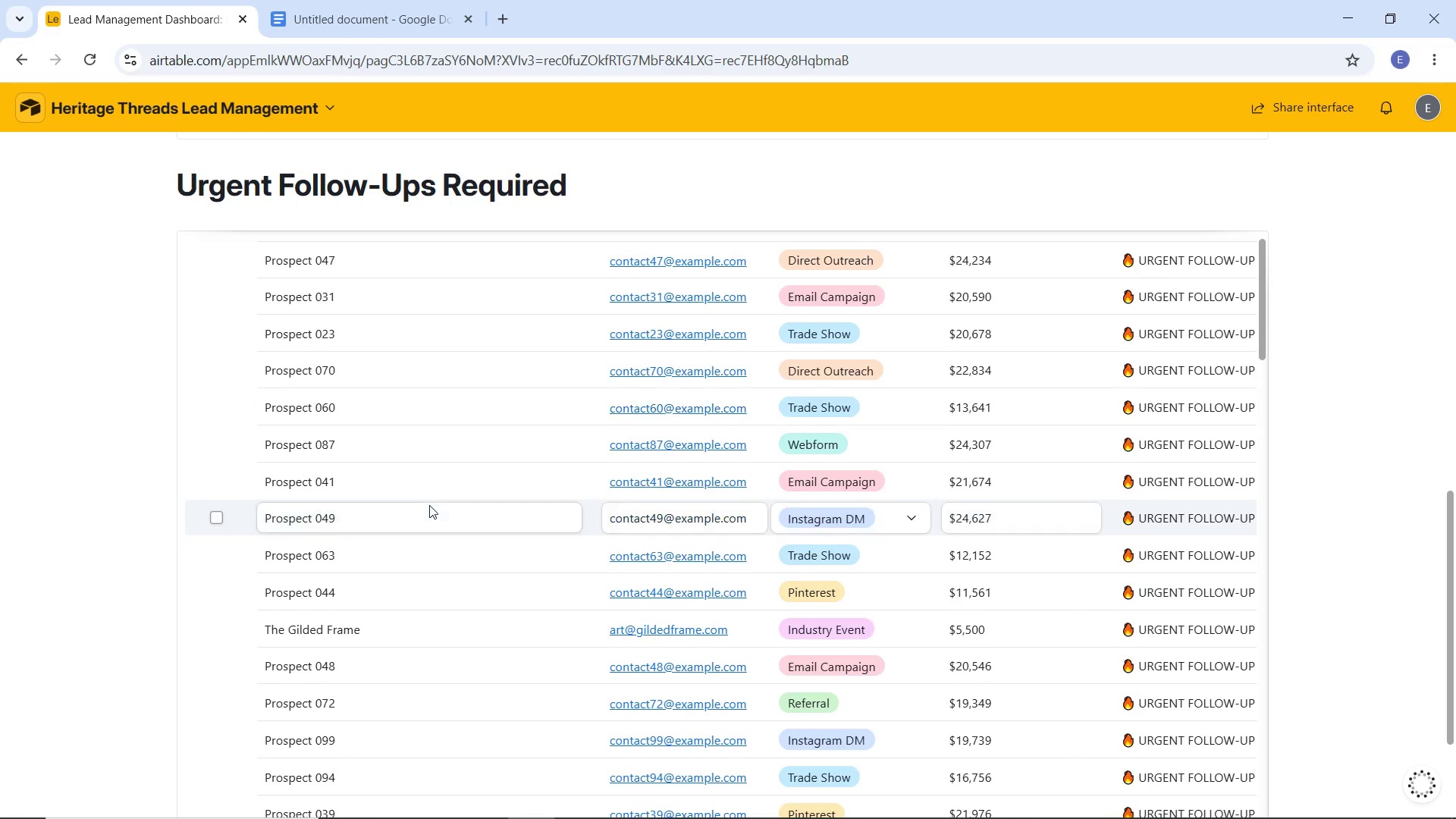 
scroll: coordinate [430, 505], scroll_direction: down, amount: 6.0
 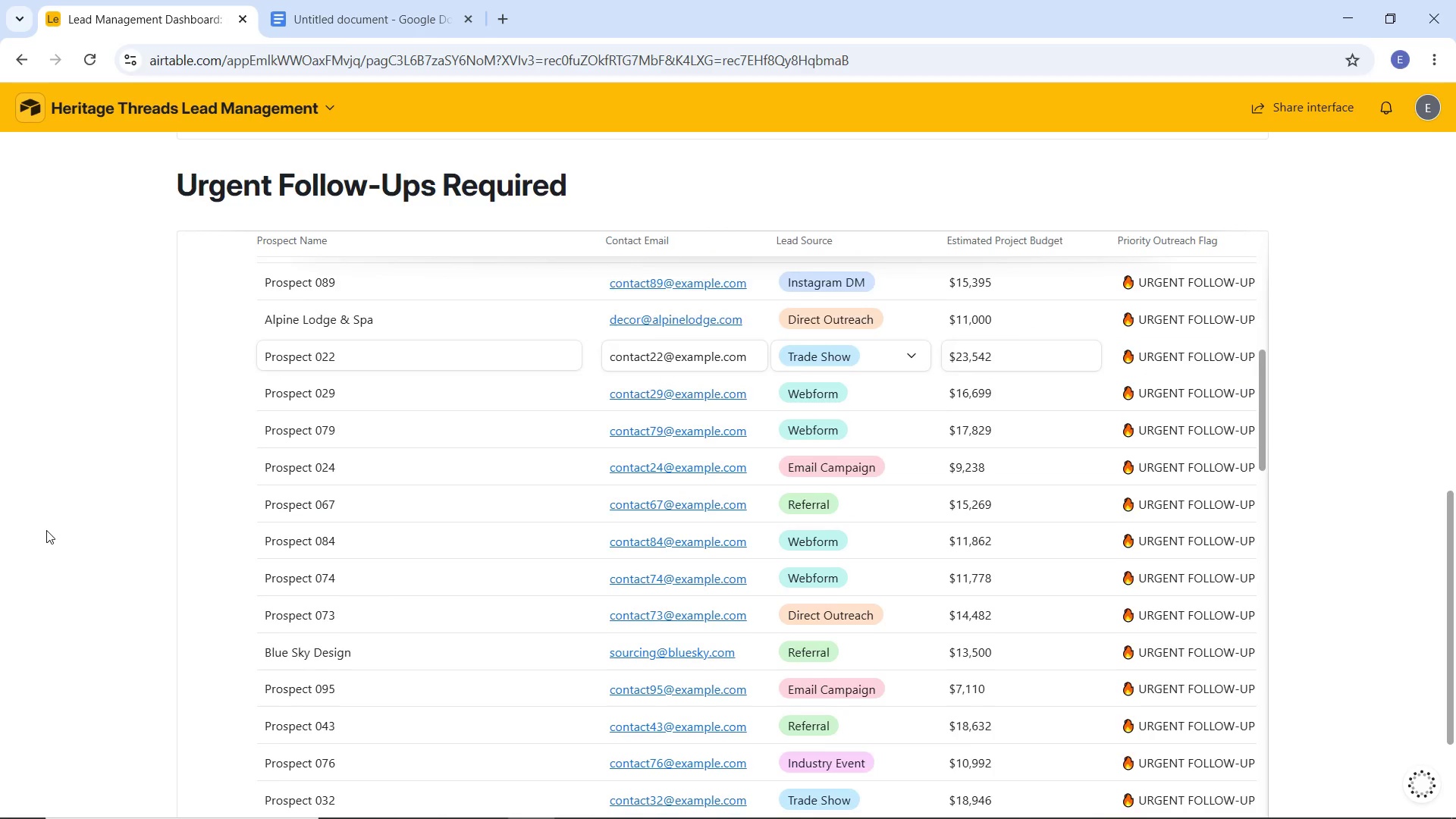 
scroll: coordinate [66, 507], scroll_direction: up, amount: 7.0
 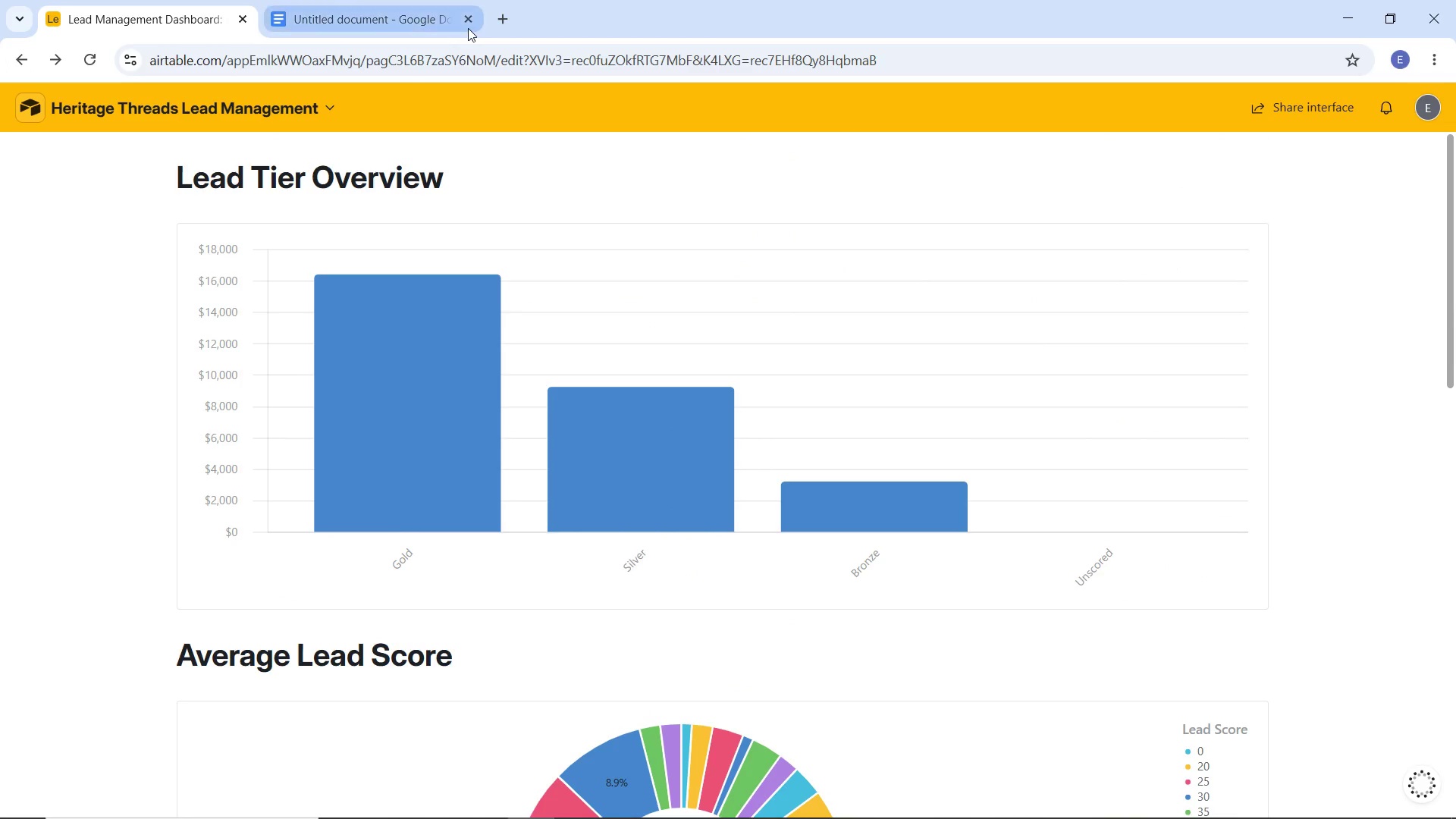 
left_click([504, 19])
 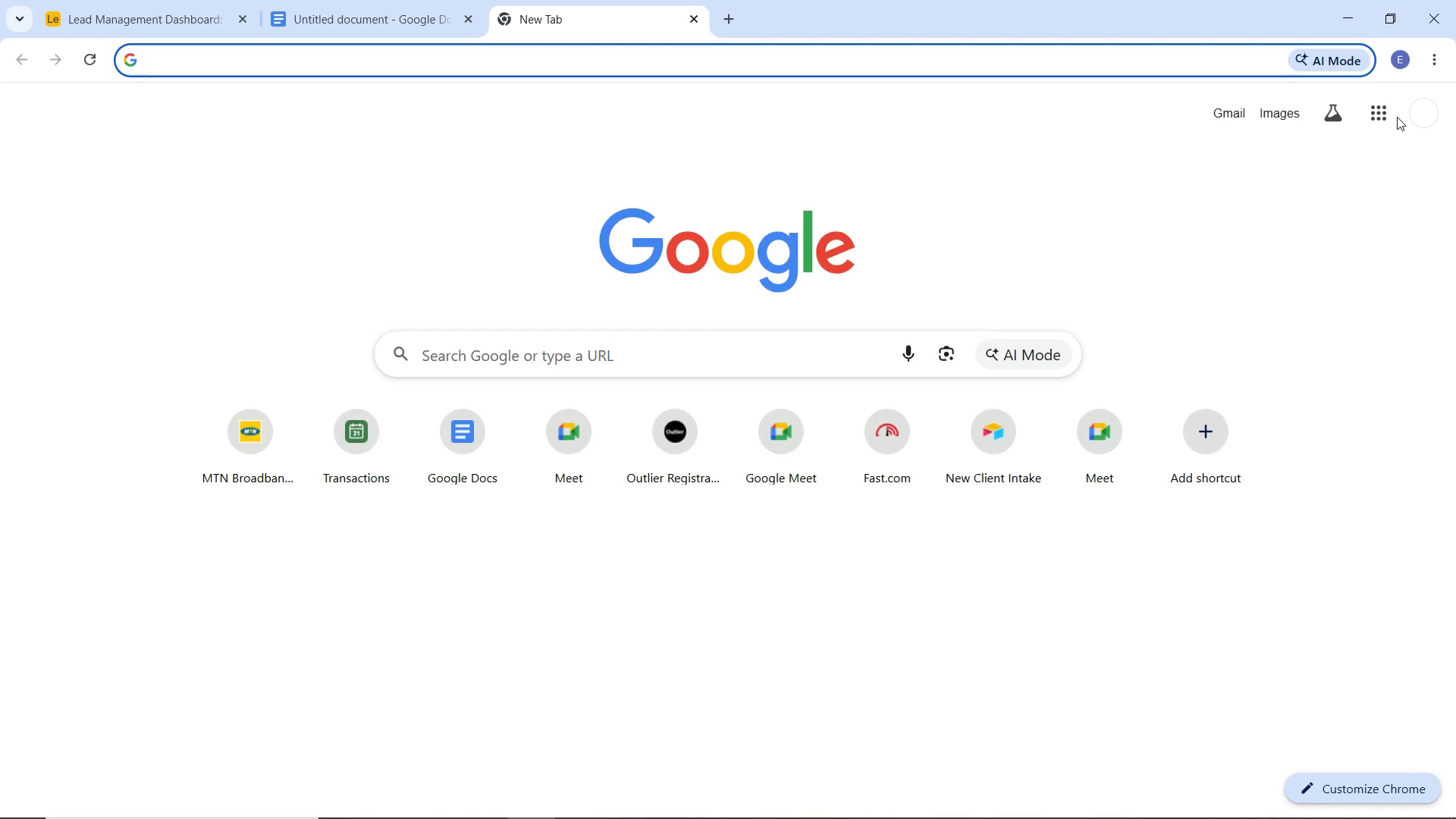 
left_click([1381, 124])
 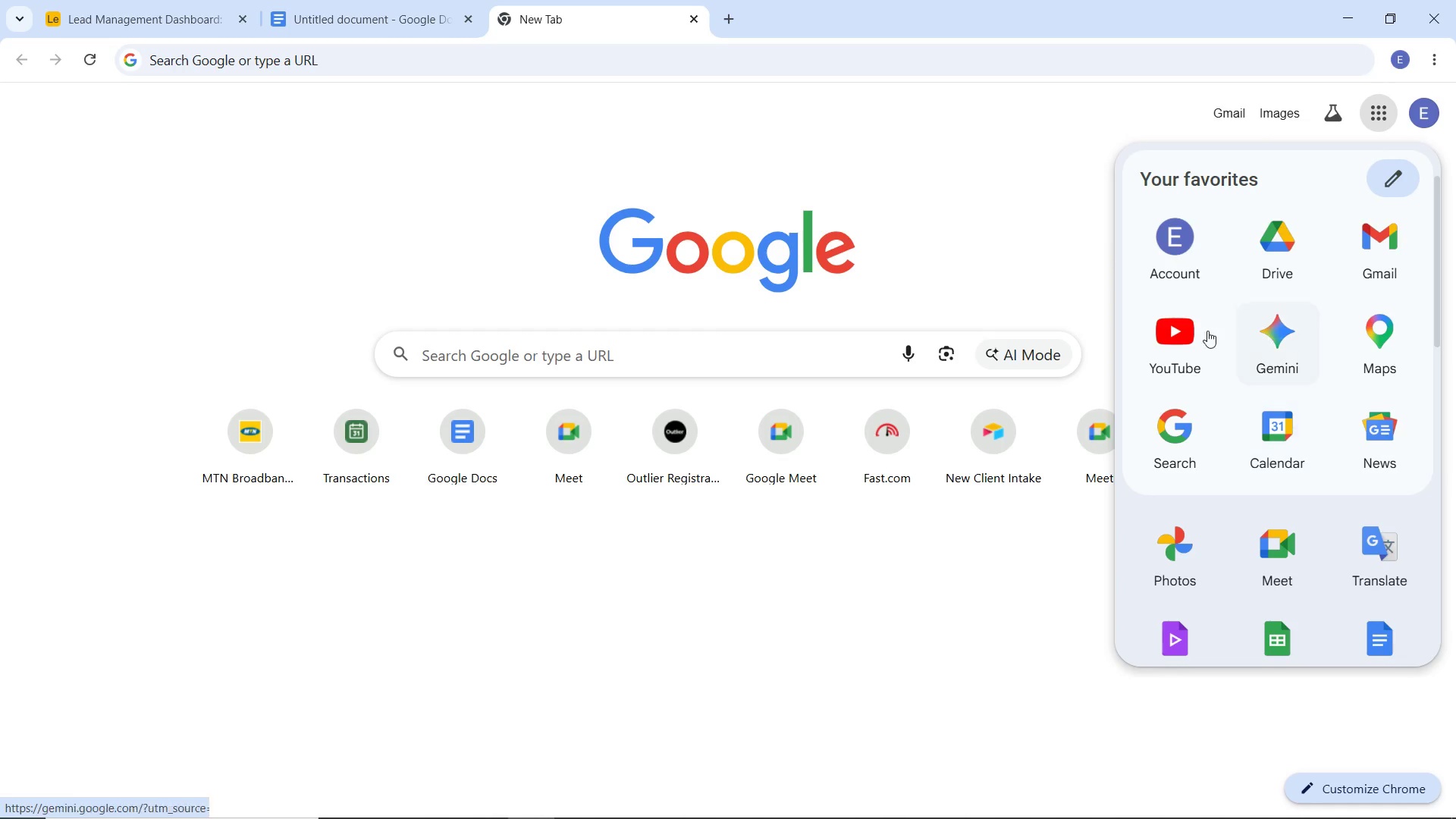 
scroll: coordinate [1250, 468], scroll_direction: down, amount: 2.0
 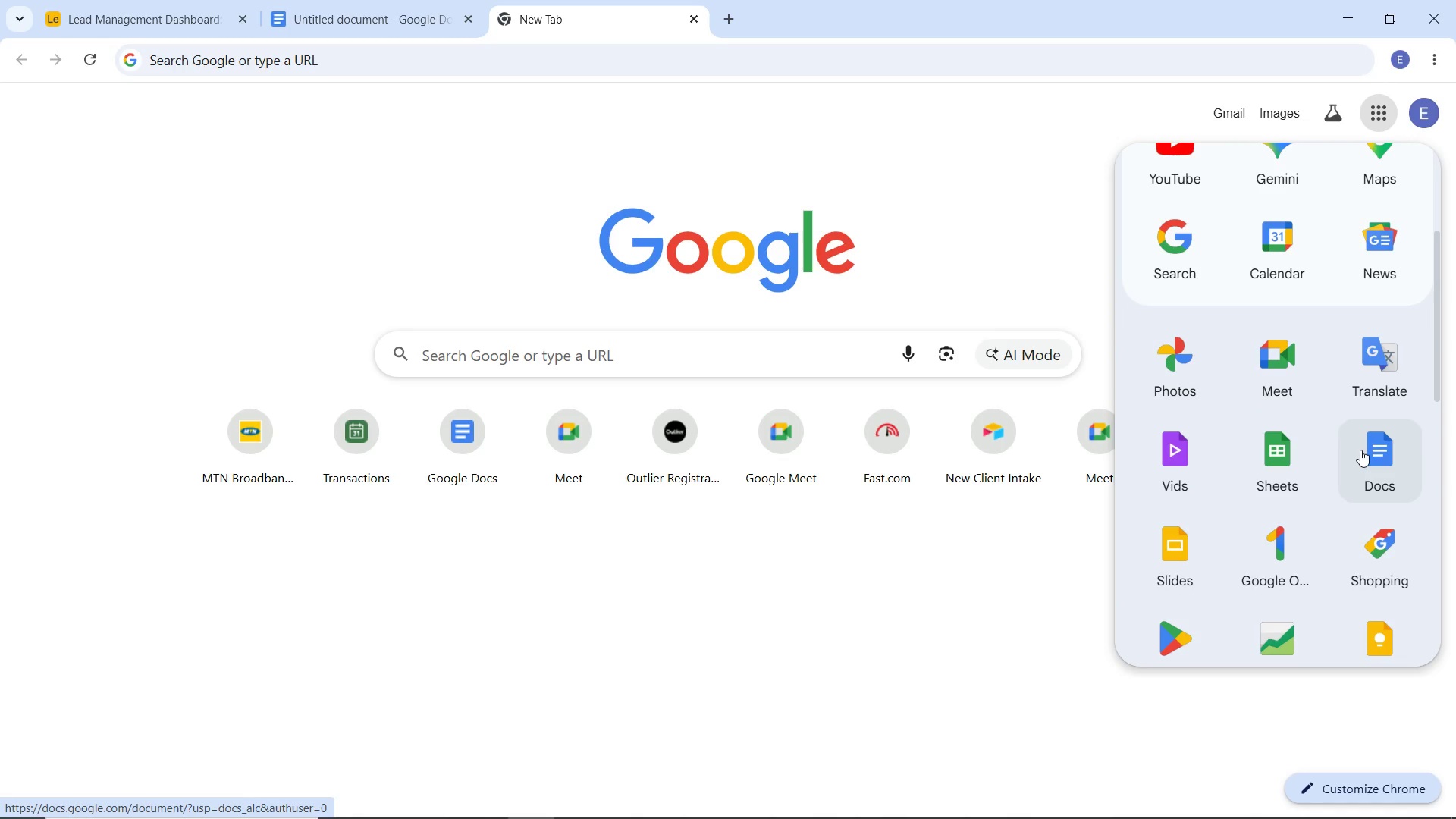 
left_click([1360, 450])
 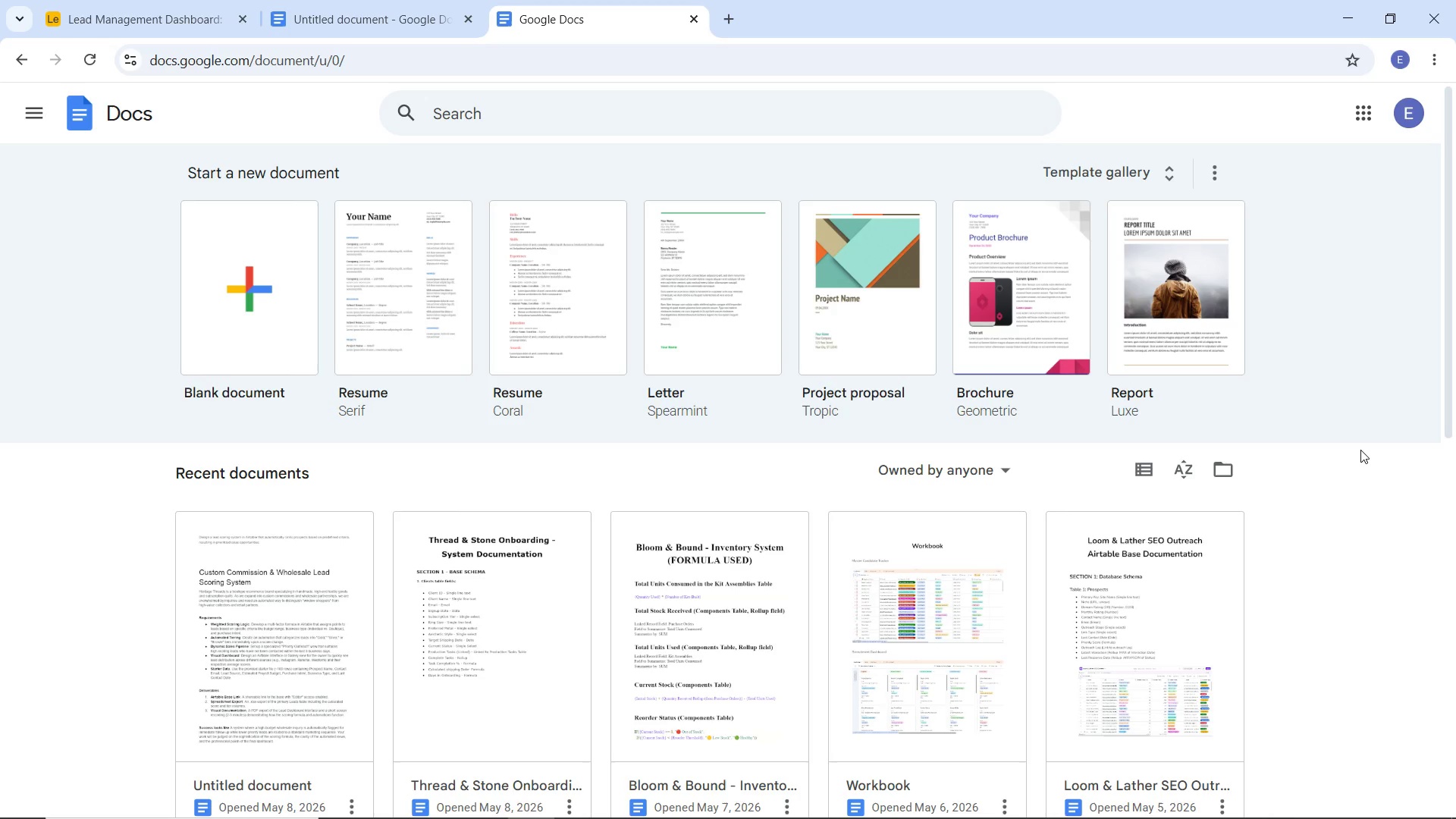 
wait(20.0)
 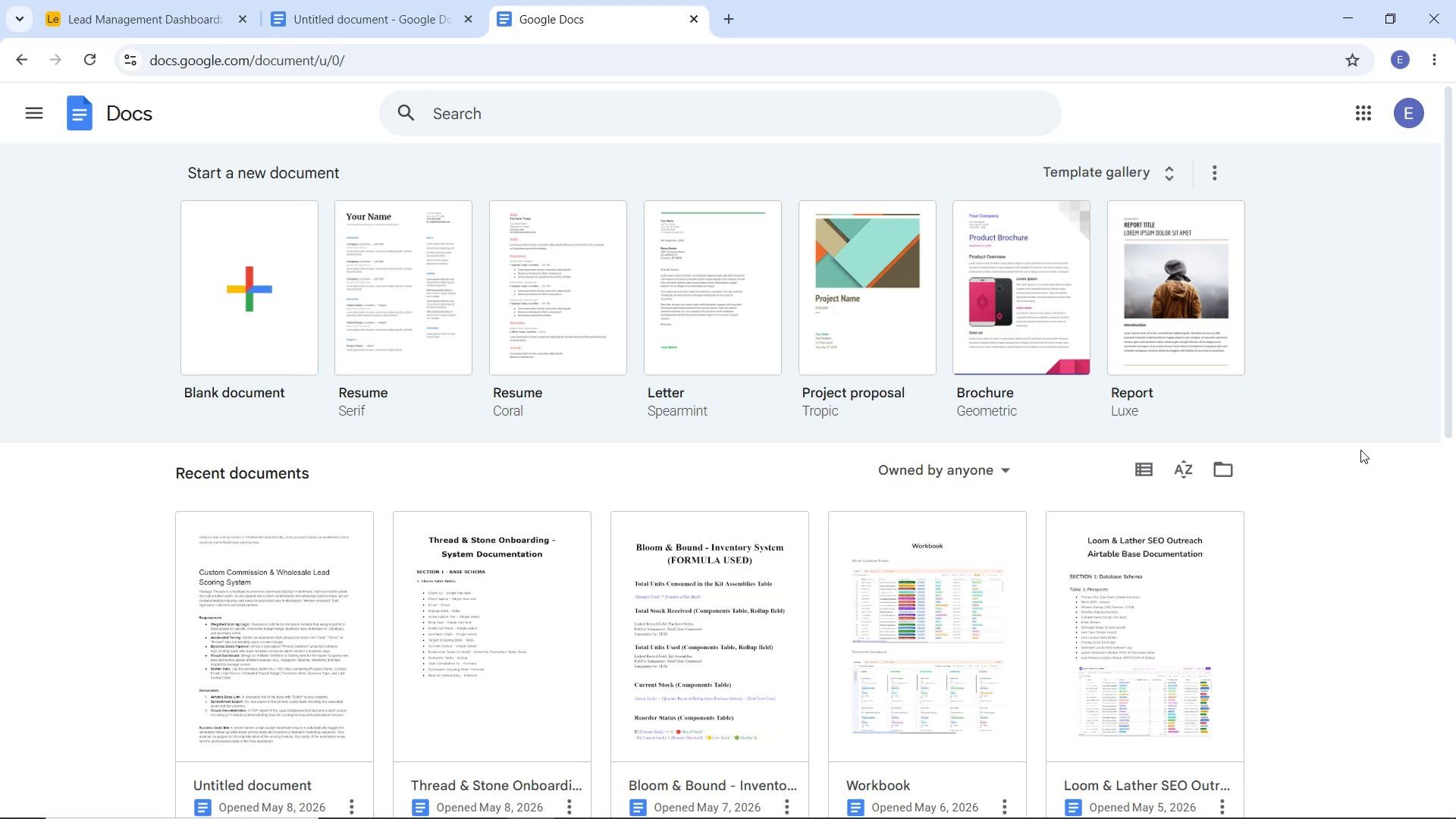 
left_click([224, 243])
 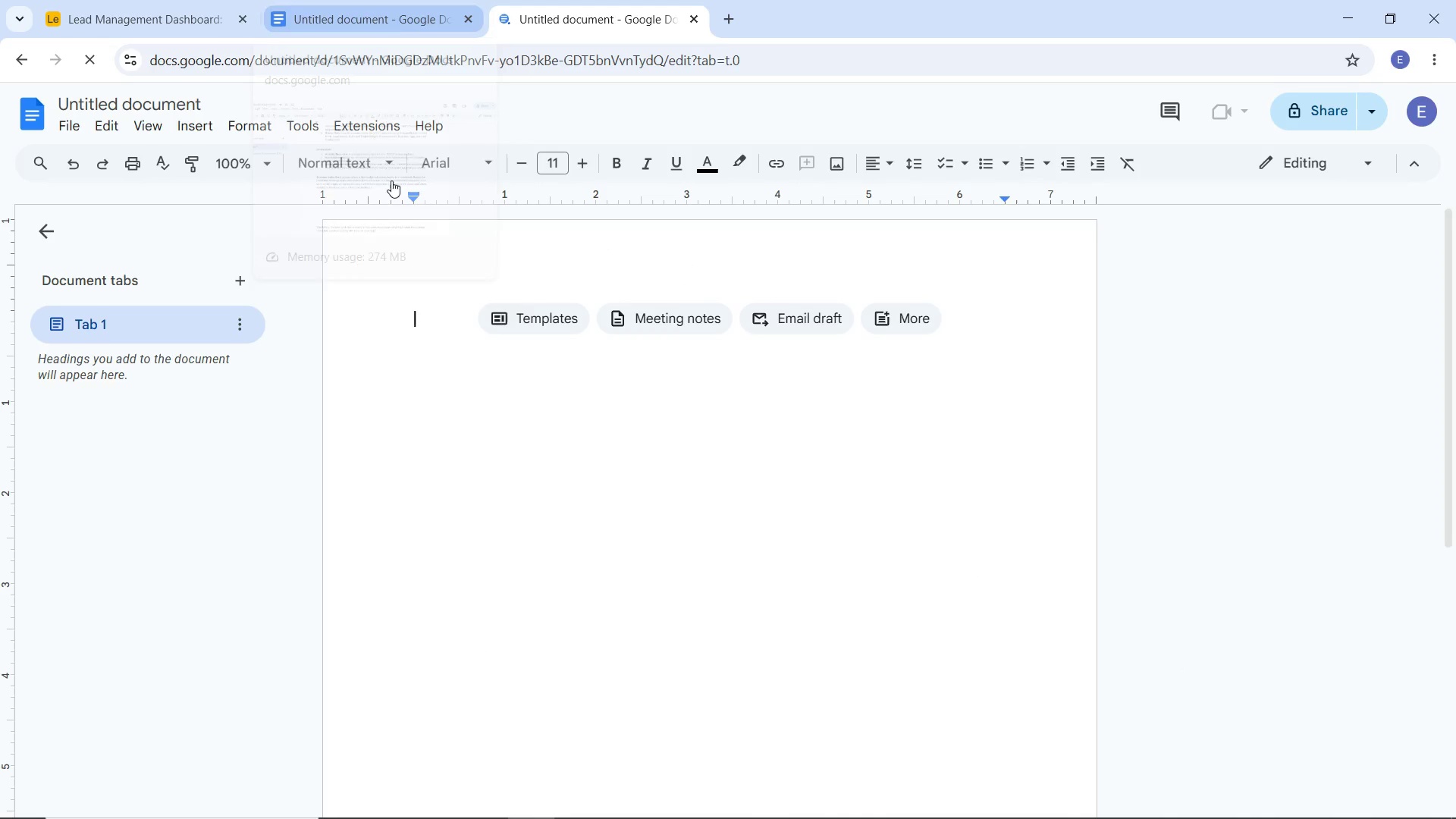 
wait(6.95)
 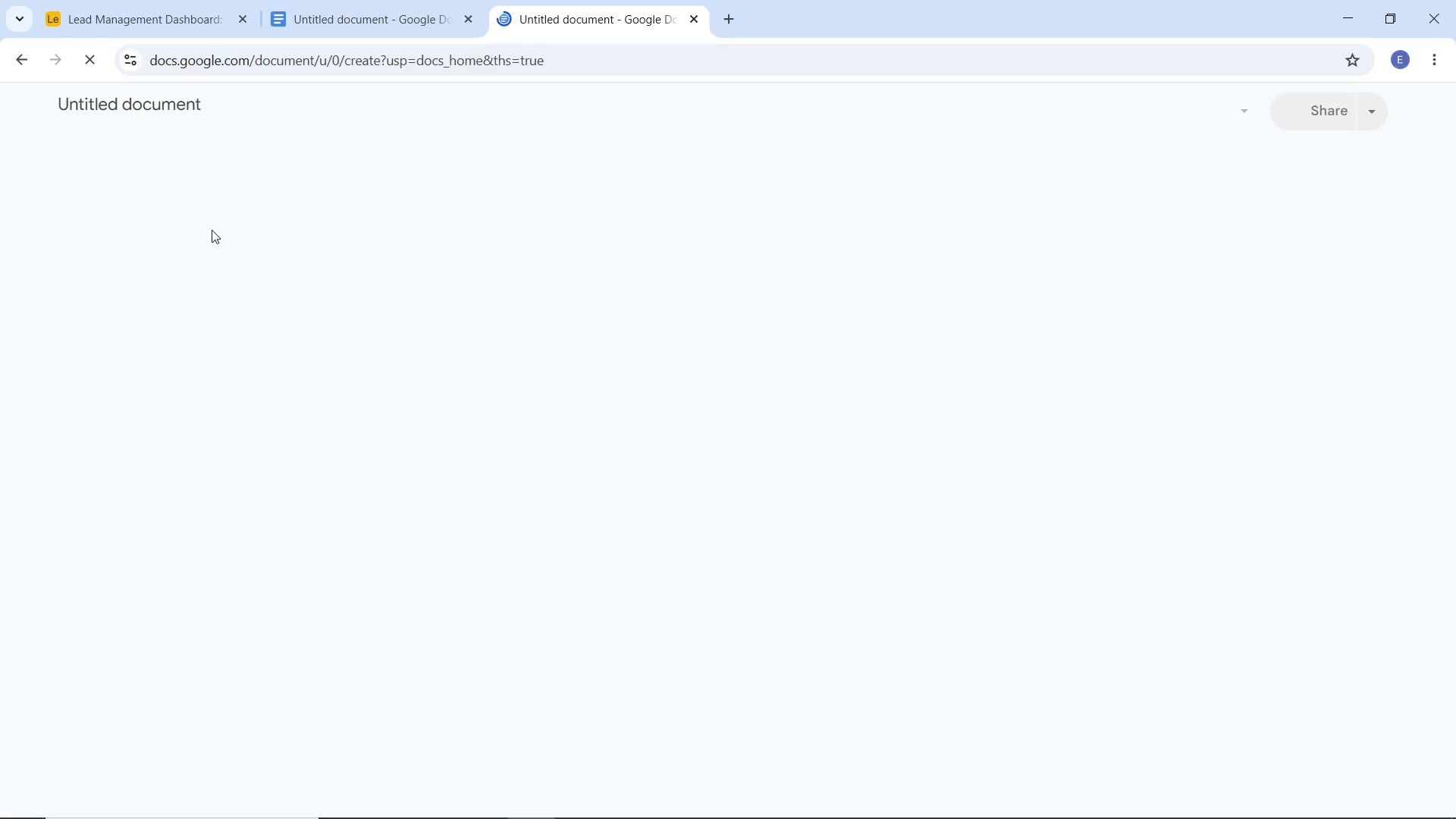 
left_click([403, 25])
 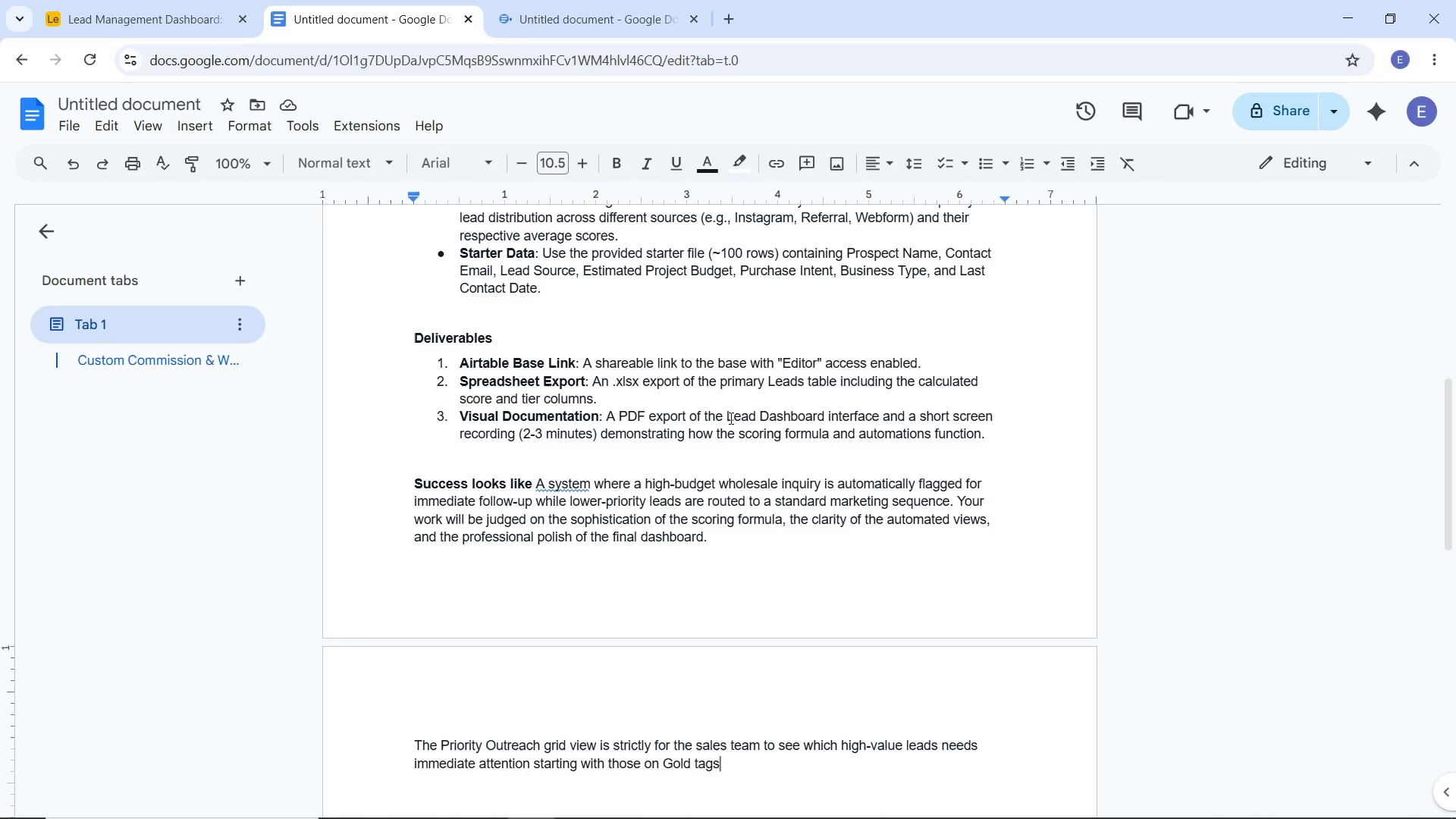 
left_click_drag(start_coordinate=[728, 413], to_coordinate=[877, 421])
 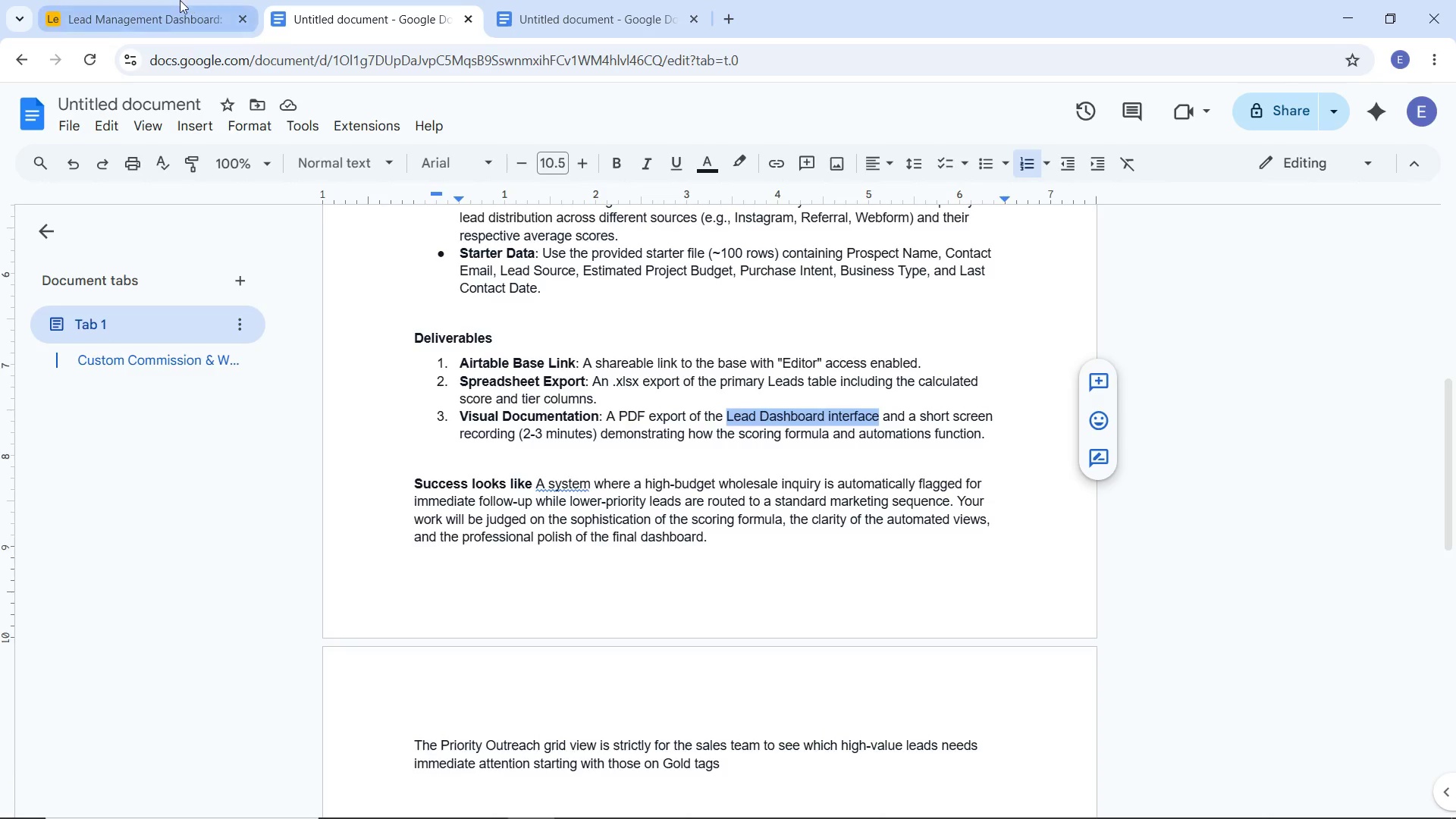 
left_click([180, 0])
 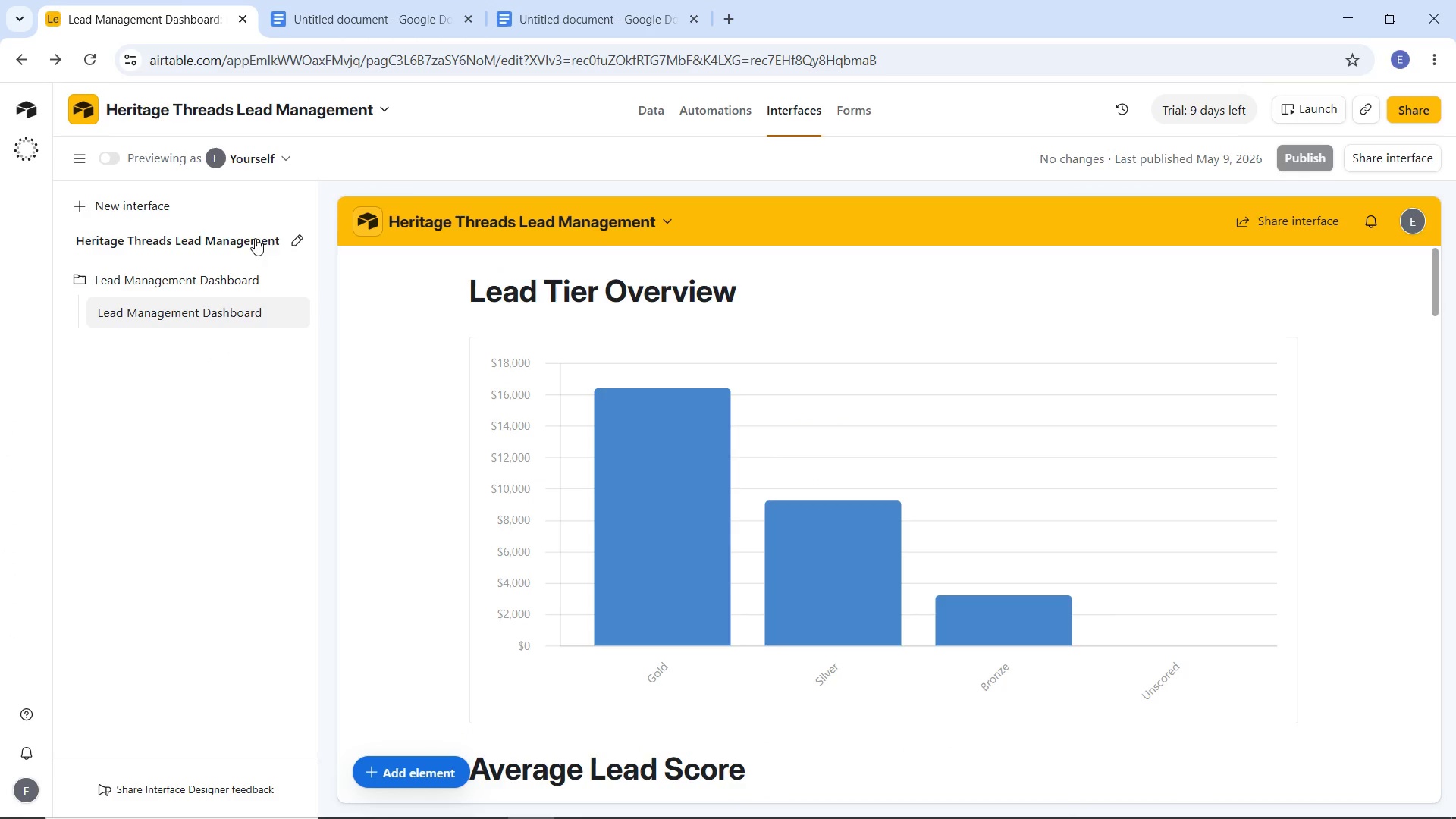 
left_click([293, 234])
 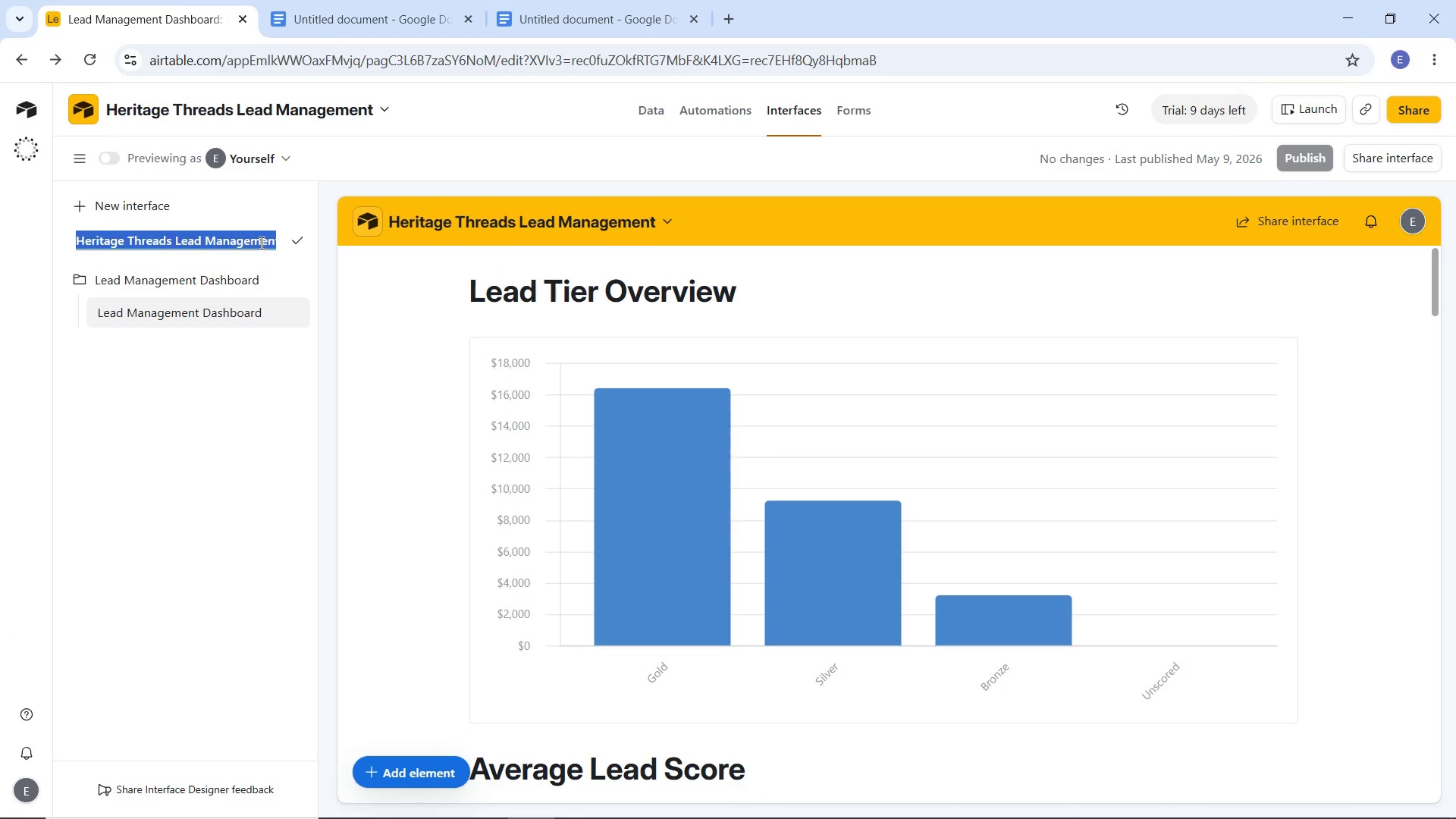 
key(Control+C)
 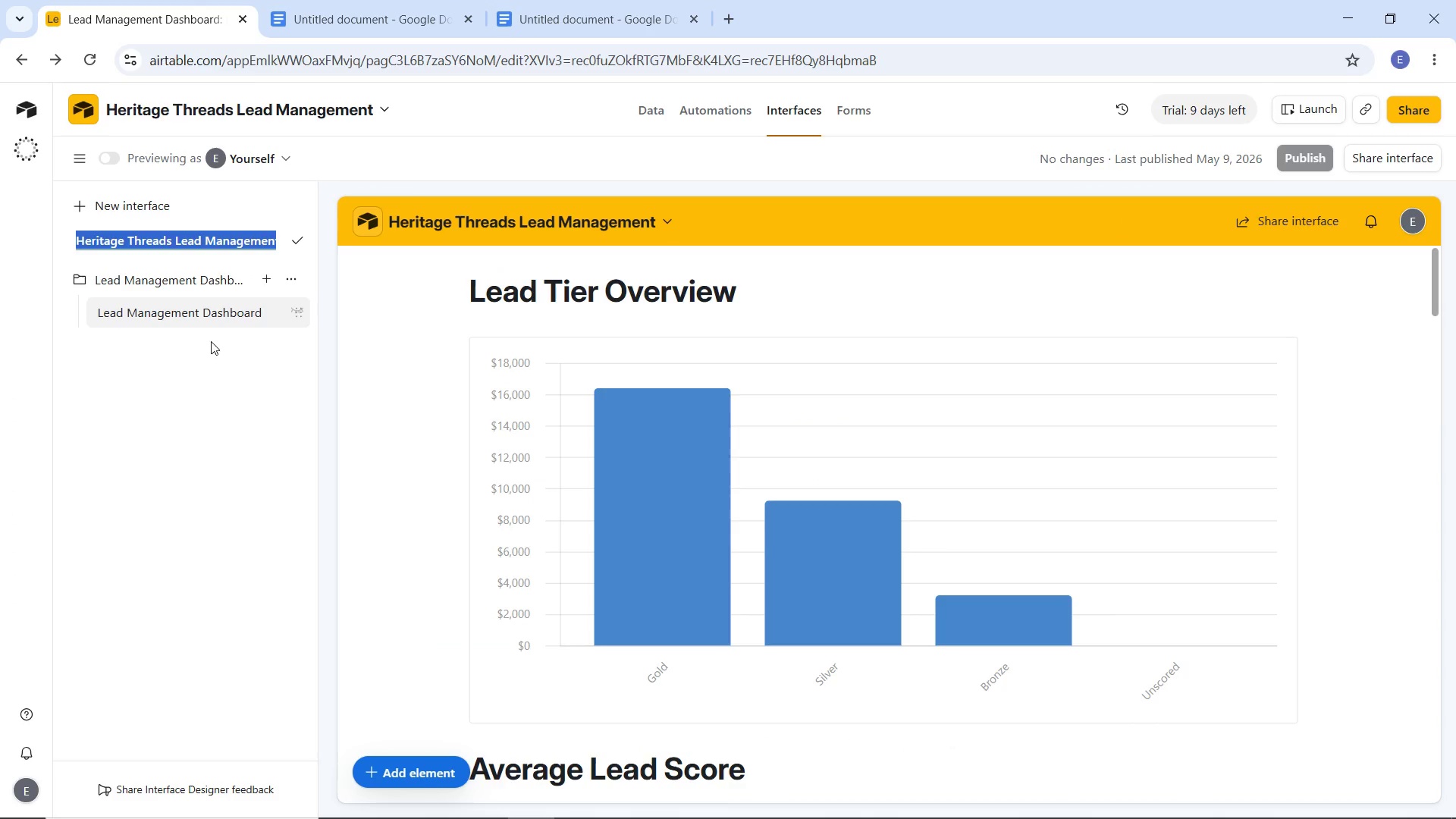 
key(Control+C)
 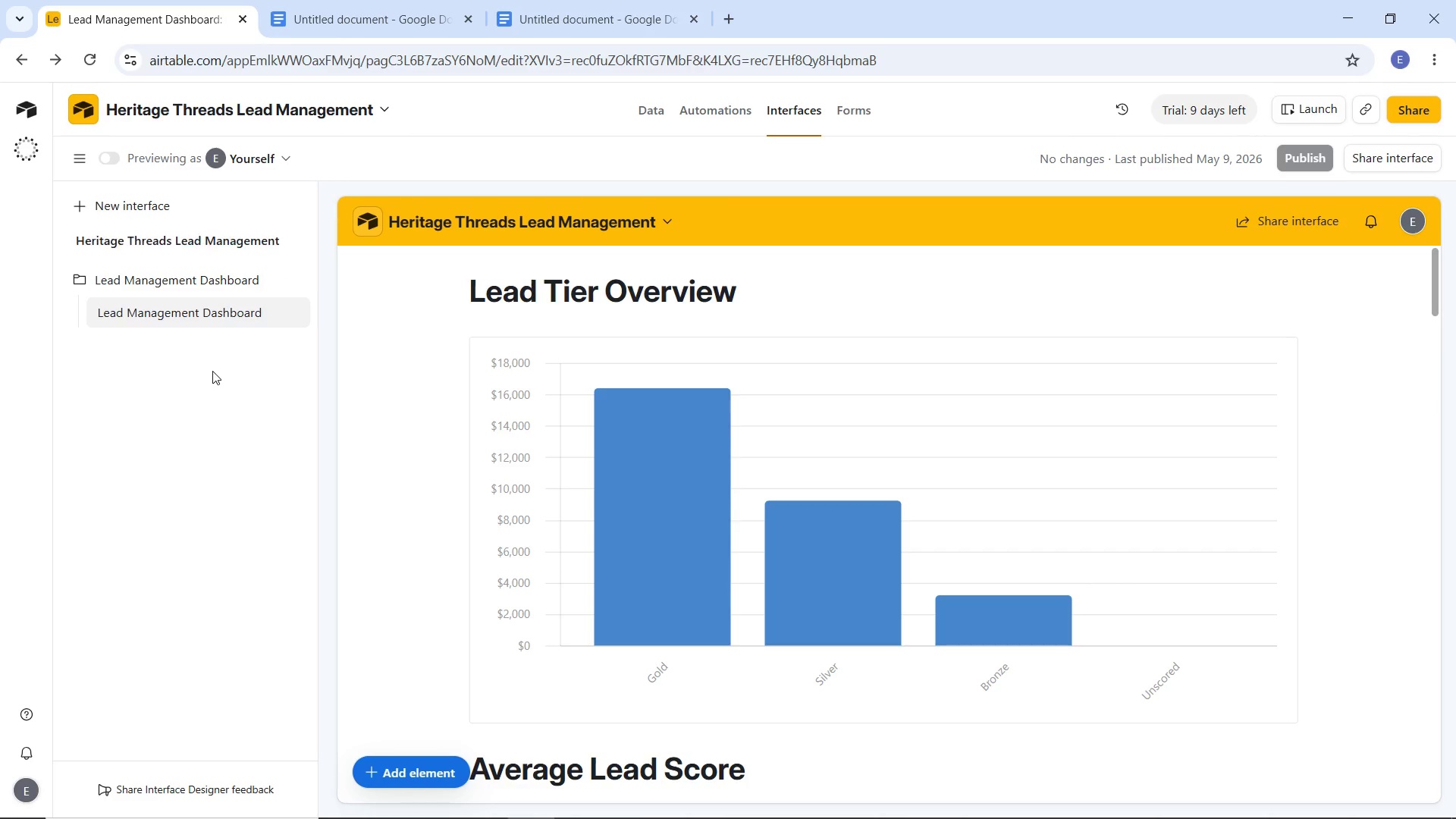 
left_click([212, 371])
 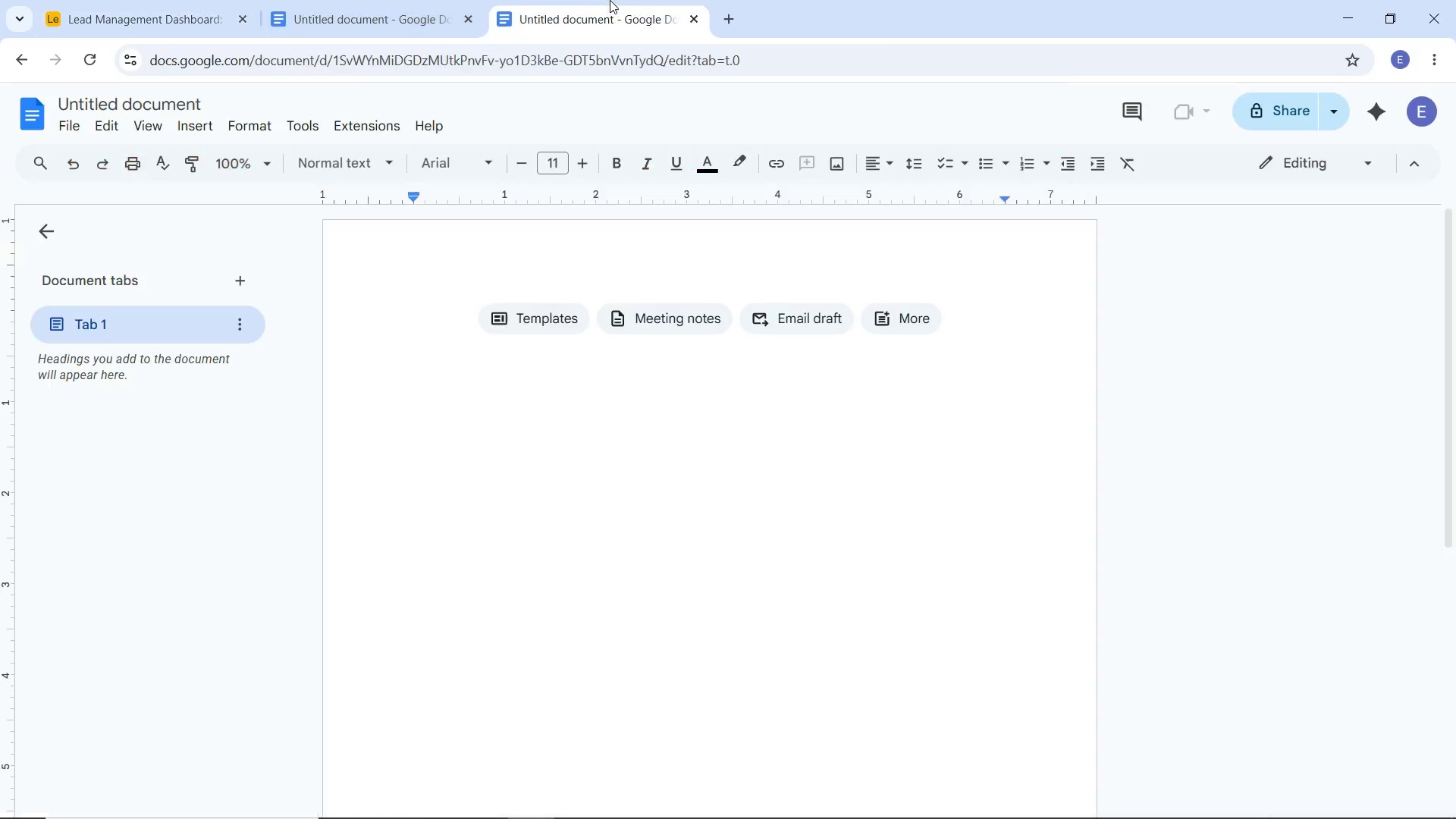 
left_click([610, 0])
 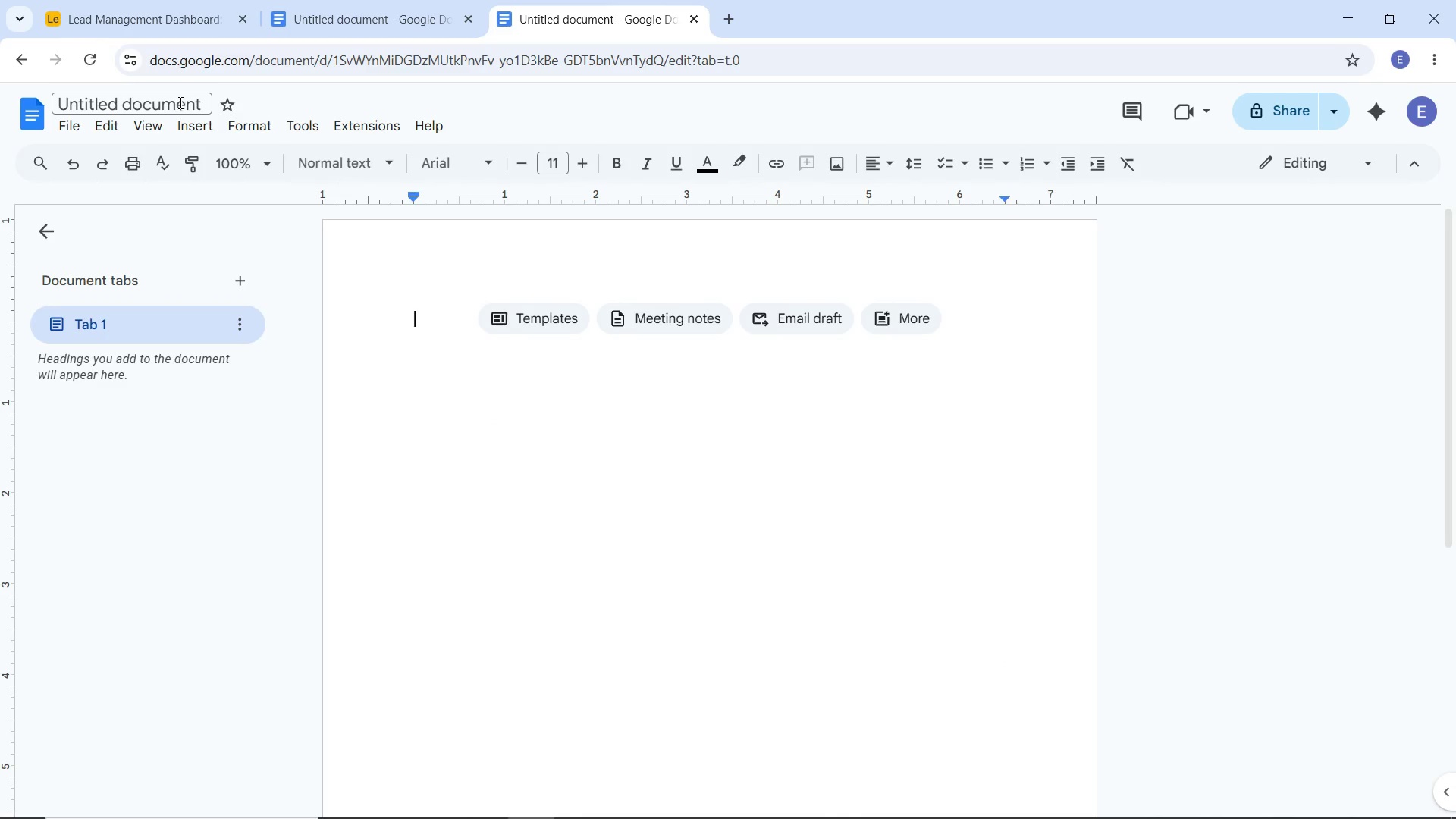 
left_click([179, 102])
 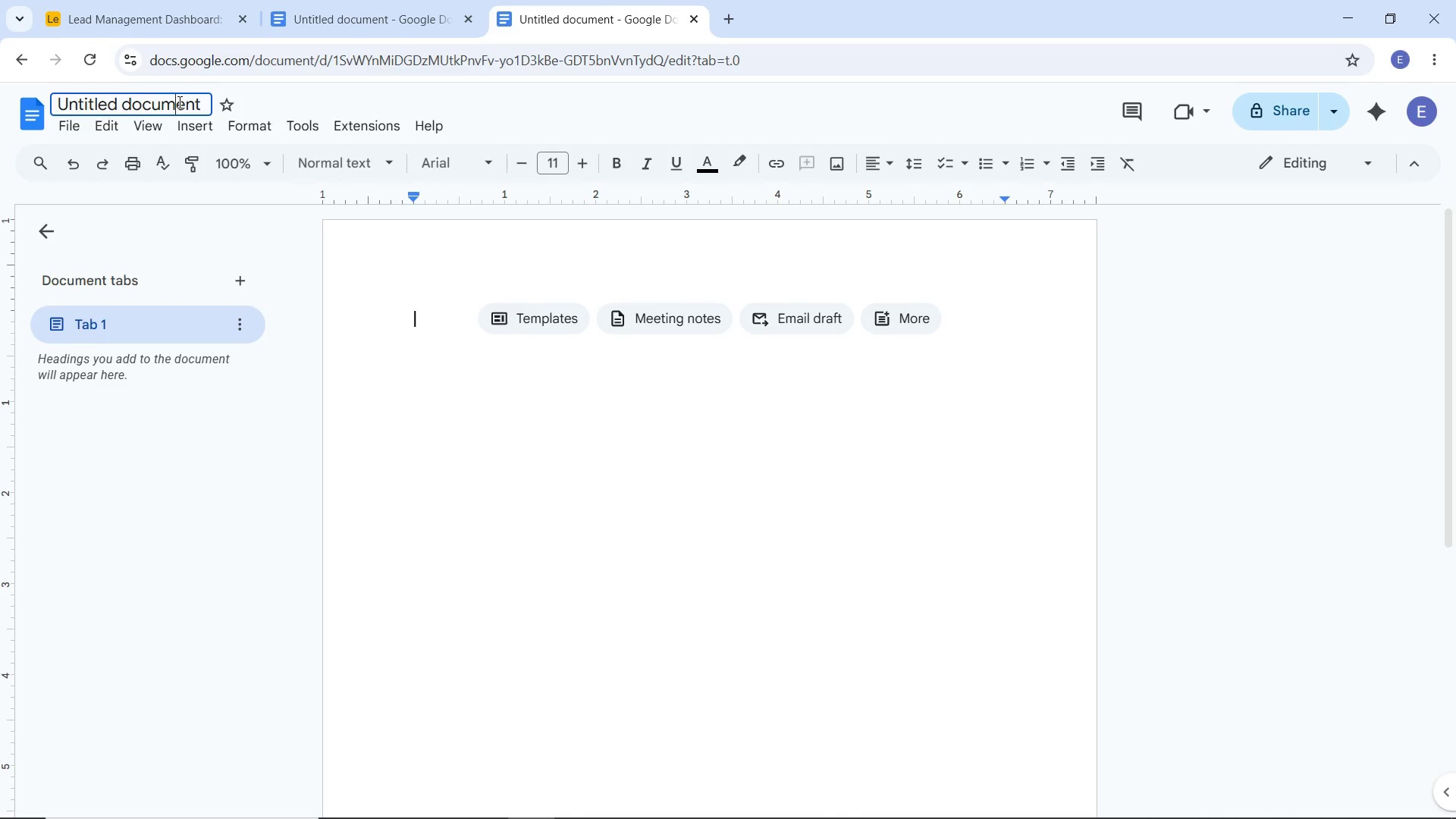 
hold_key(key=ControlLeft, duration=0.77)
 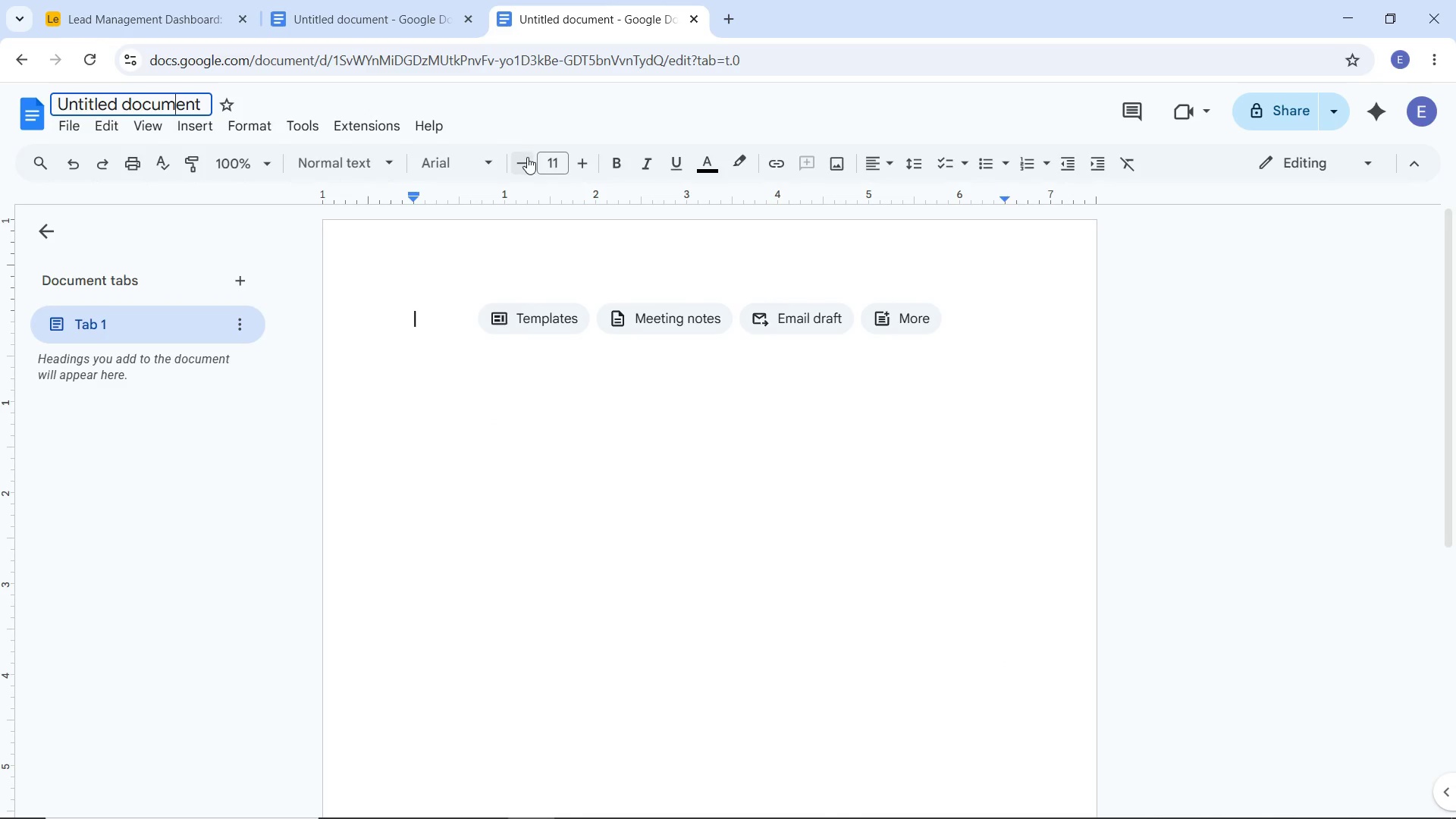 
left_click([527, 159])
 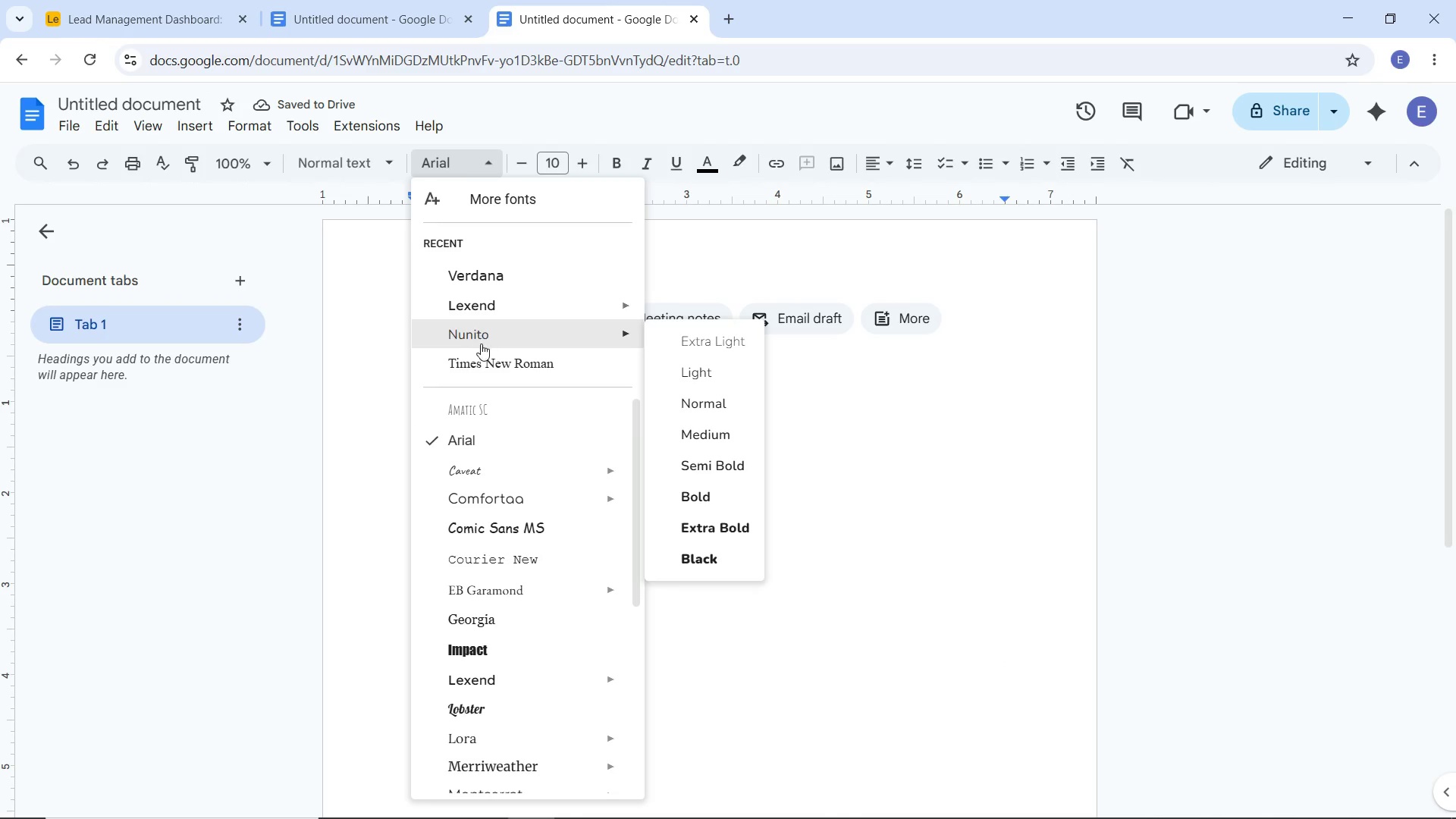 
wait(5.39)
 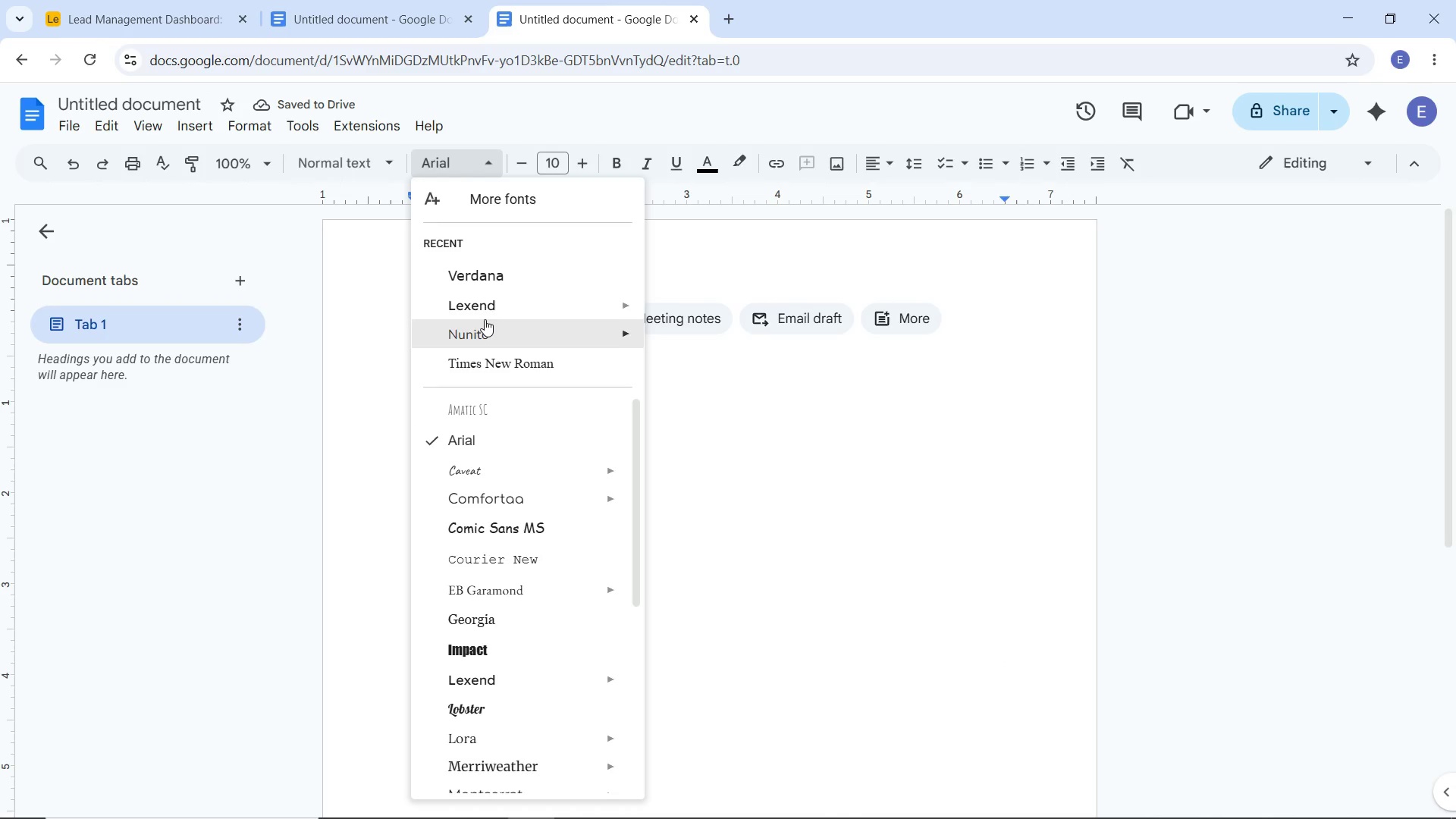 
key(Control+V)
 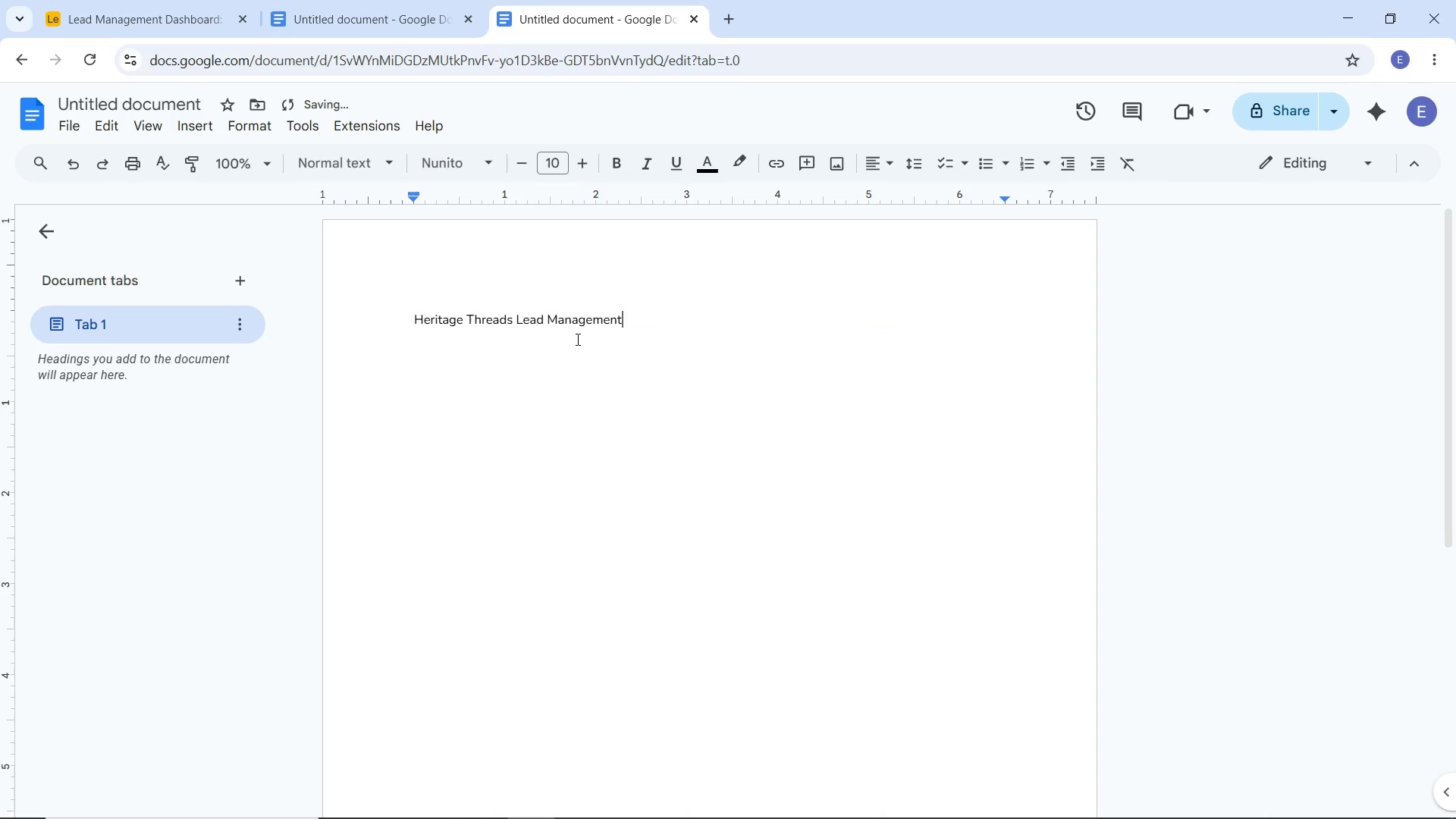 
type( Dashboard Interface[Home])
 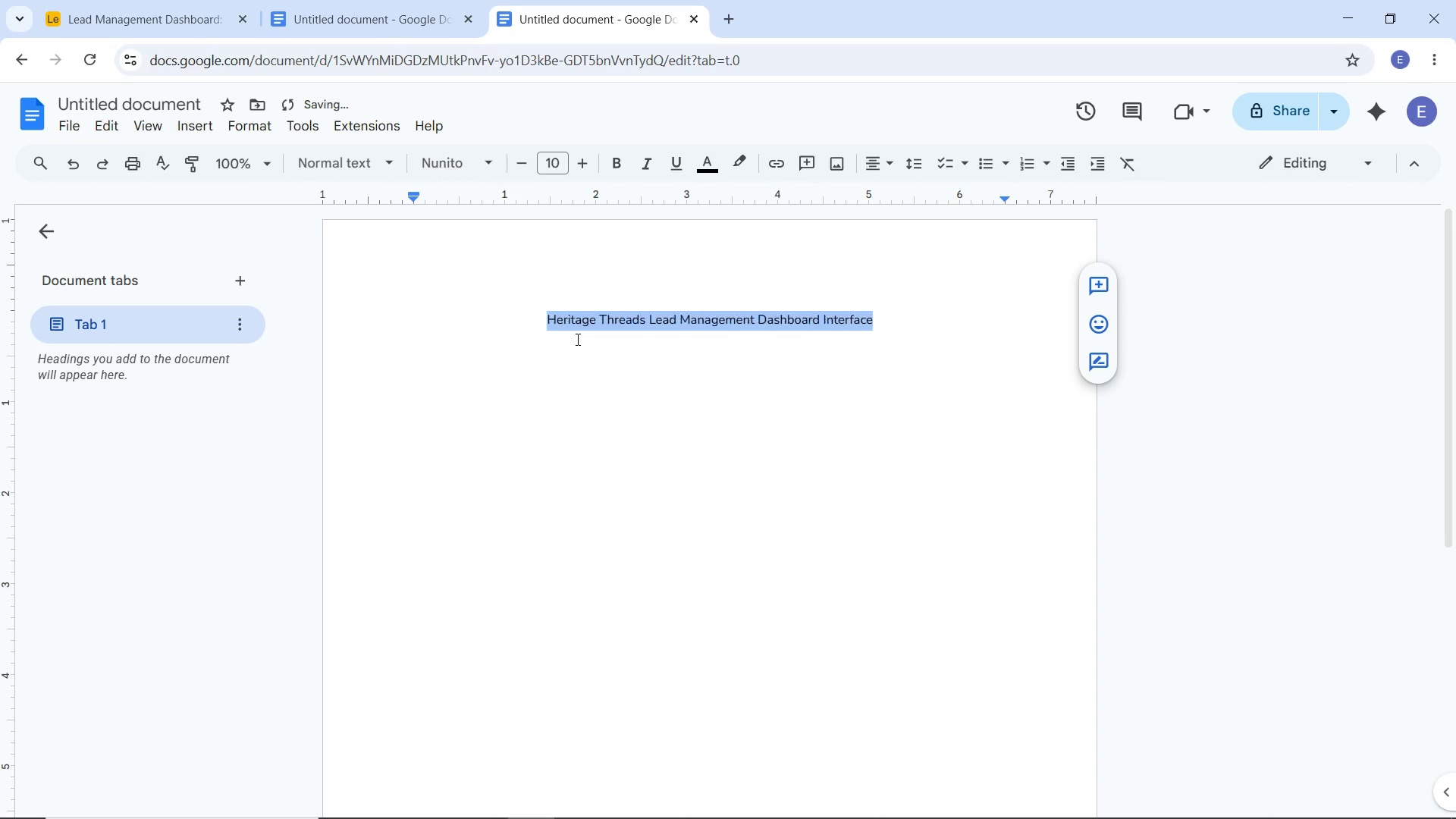 
key(Control+Shift+E)
 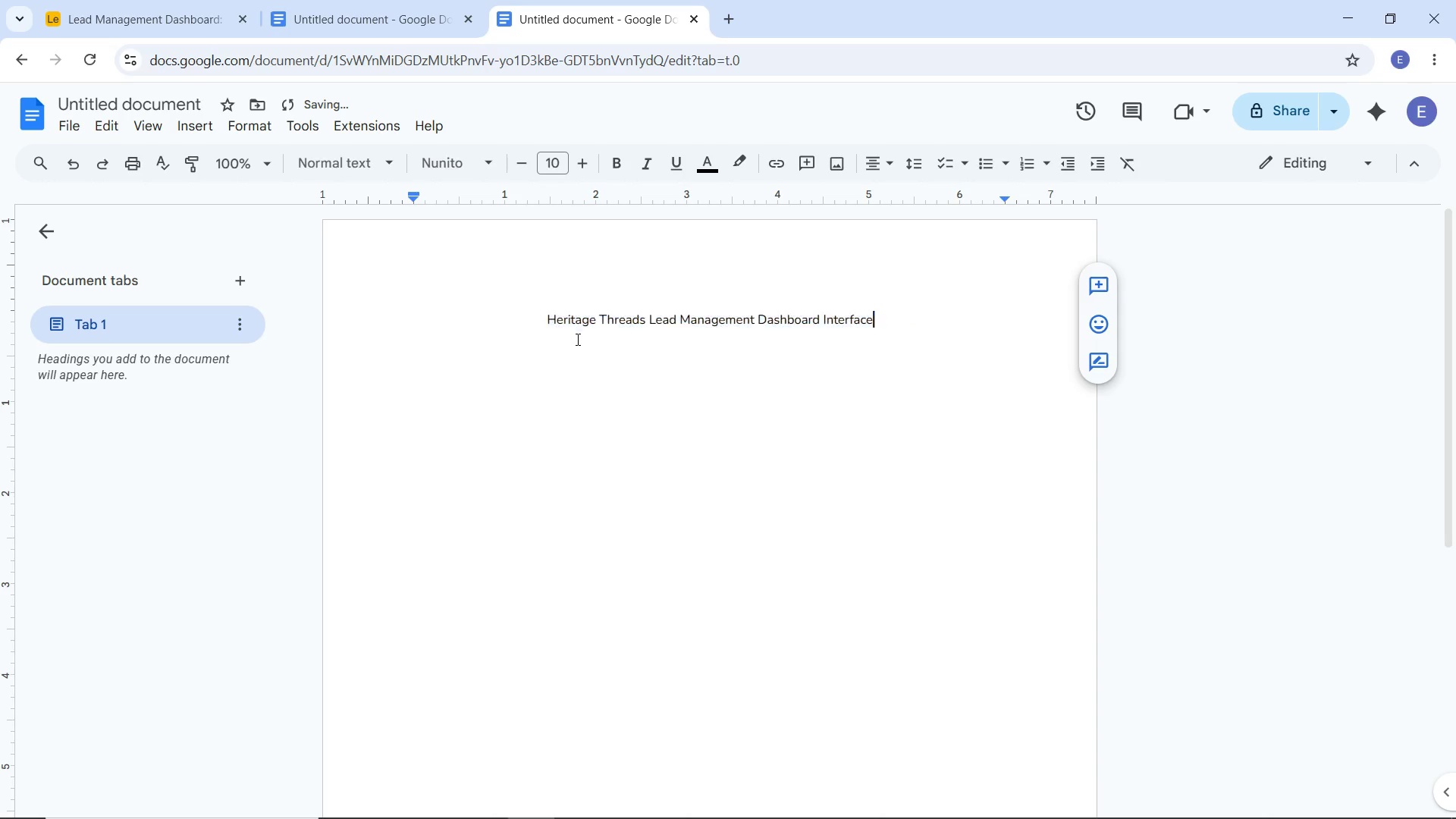 
key(ArrowRight)
 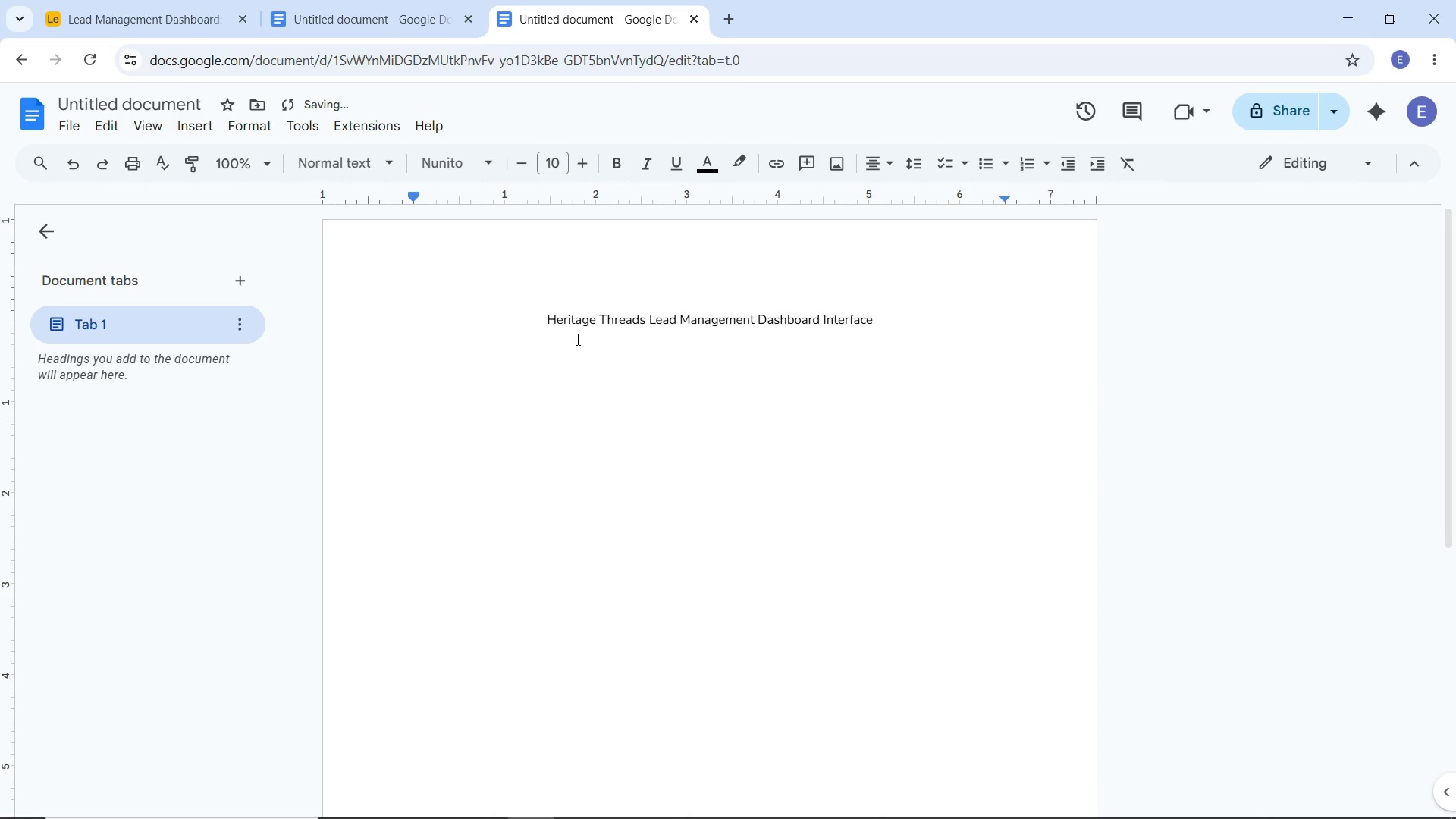 
hold_key(key=ControlLeft, duration=0.78)
 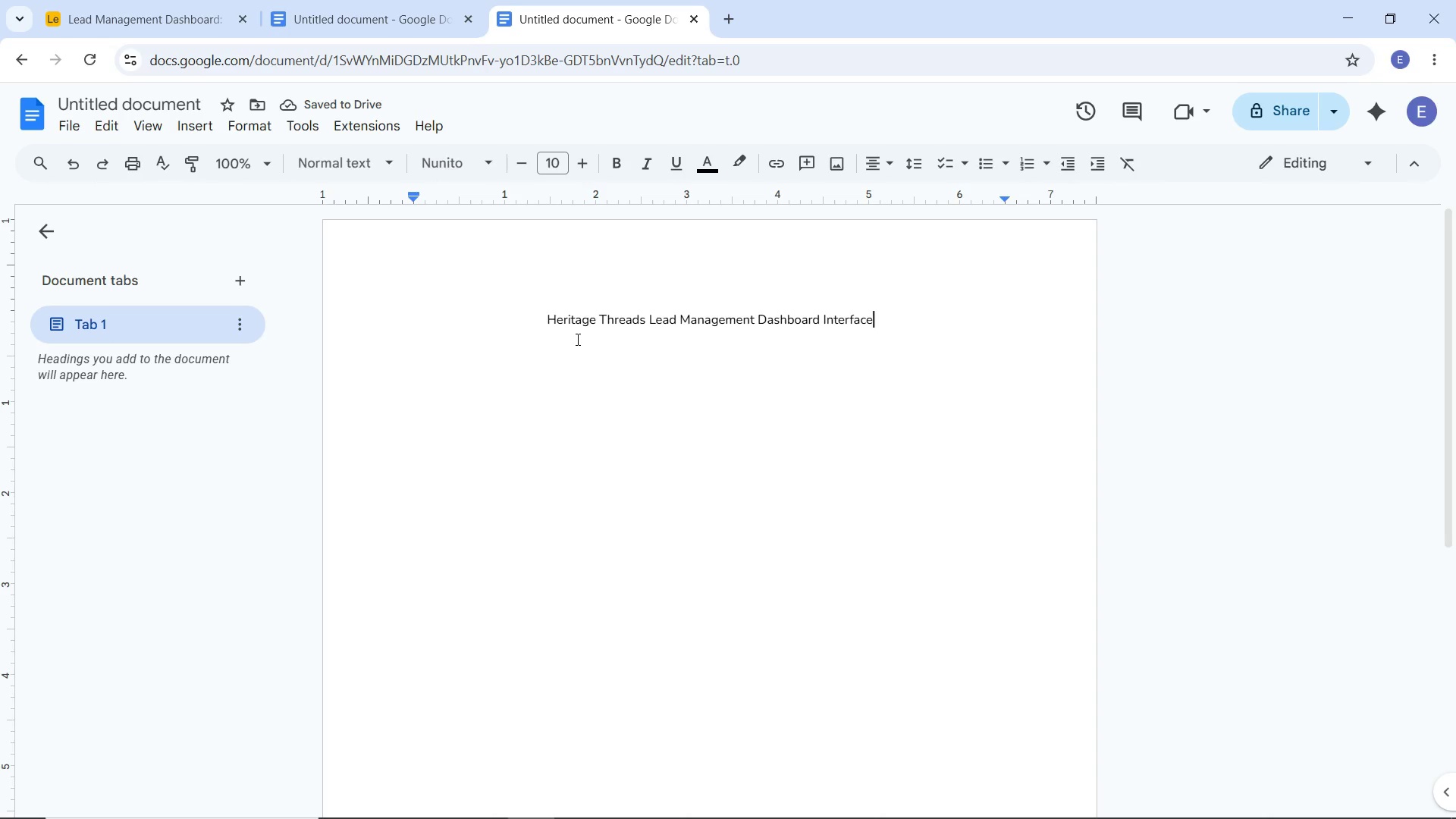 
hold_key(key=ShiftLeft, duration=0.41)
 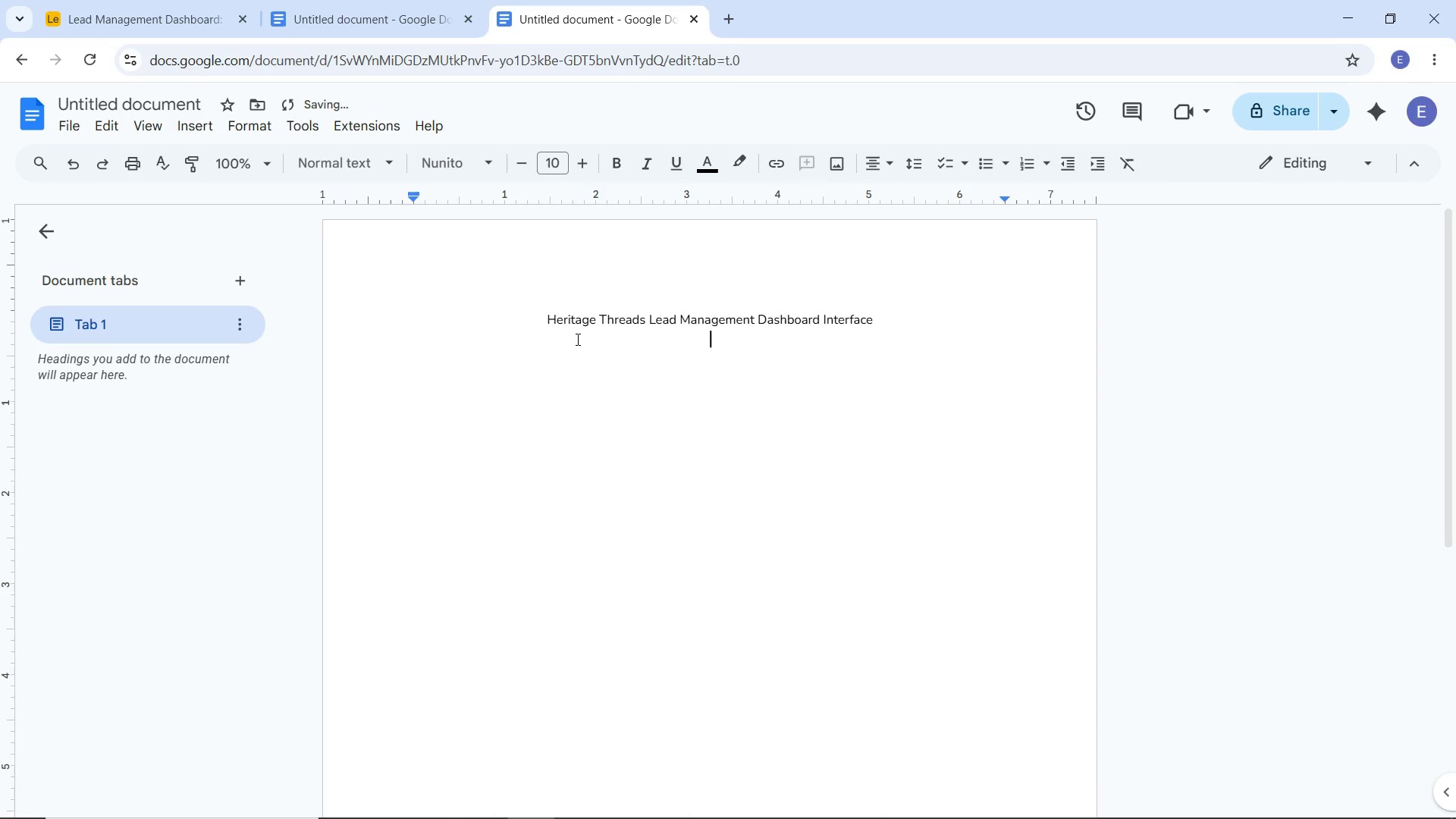 
key(Enter)
 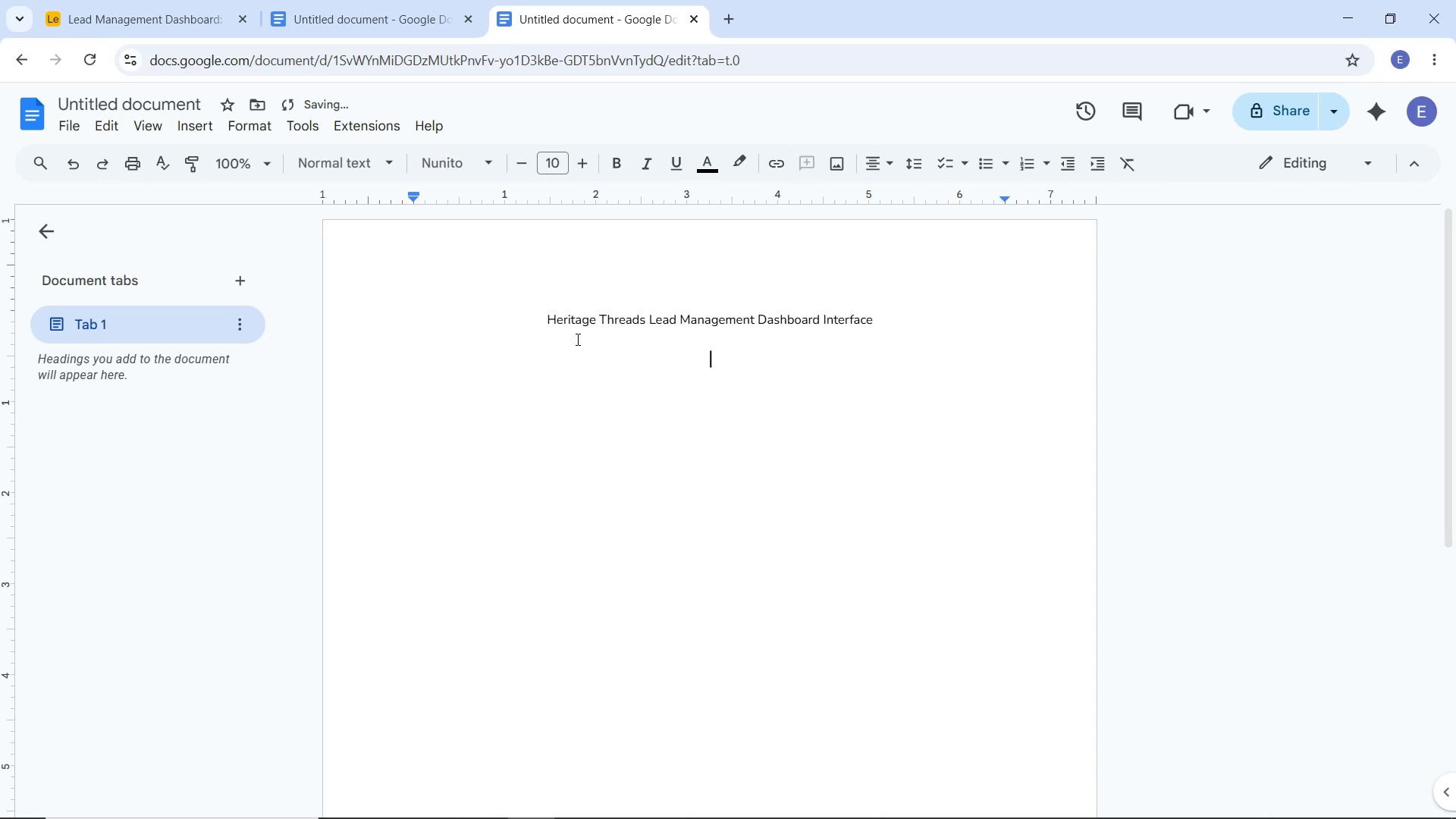 
key(Enter)
 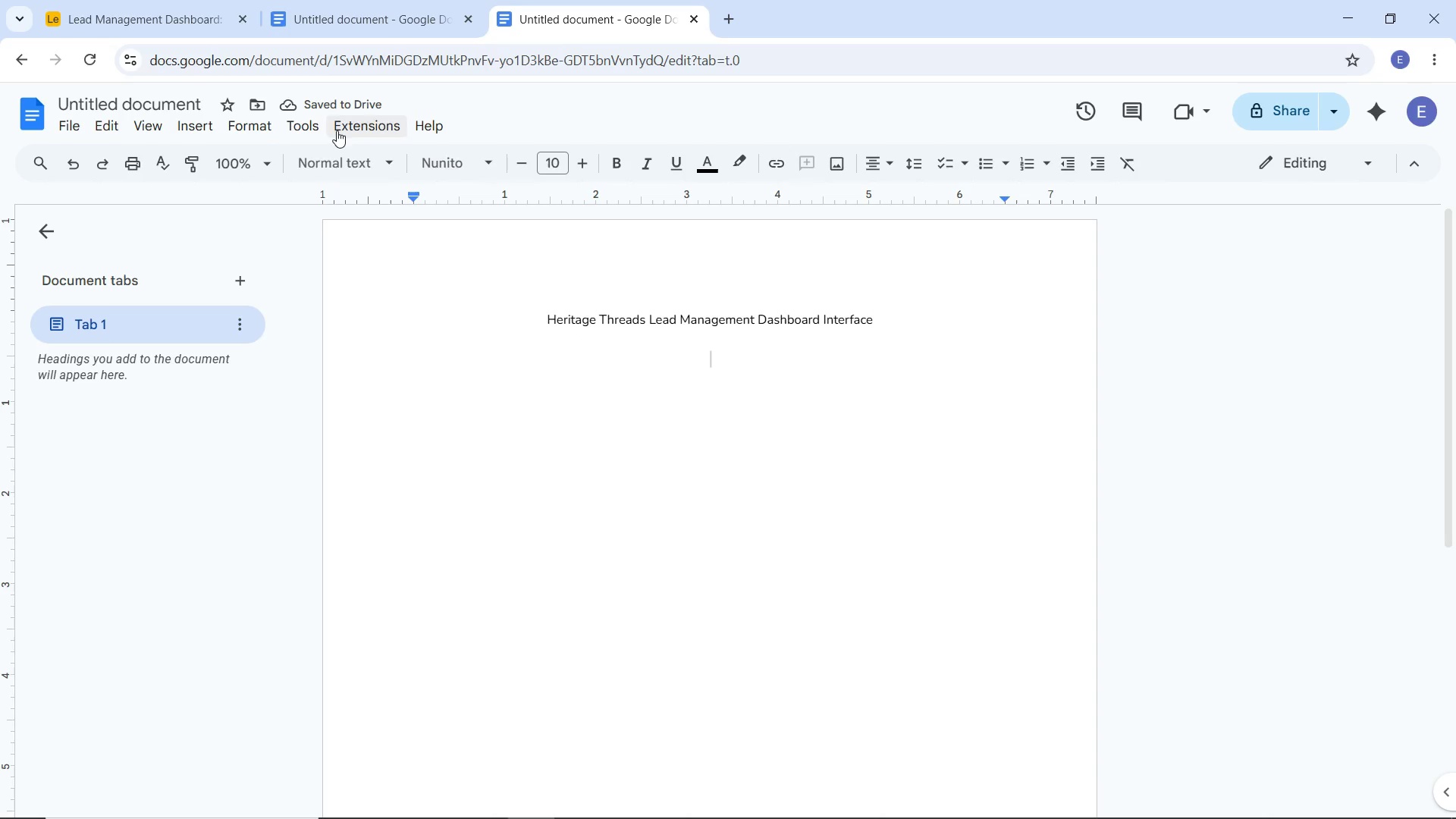 
left_click([202, 125])
 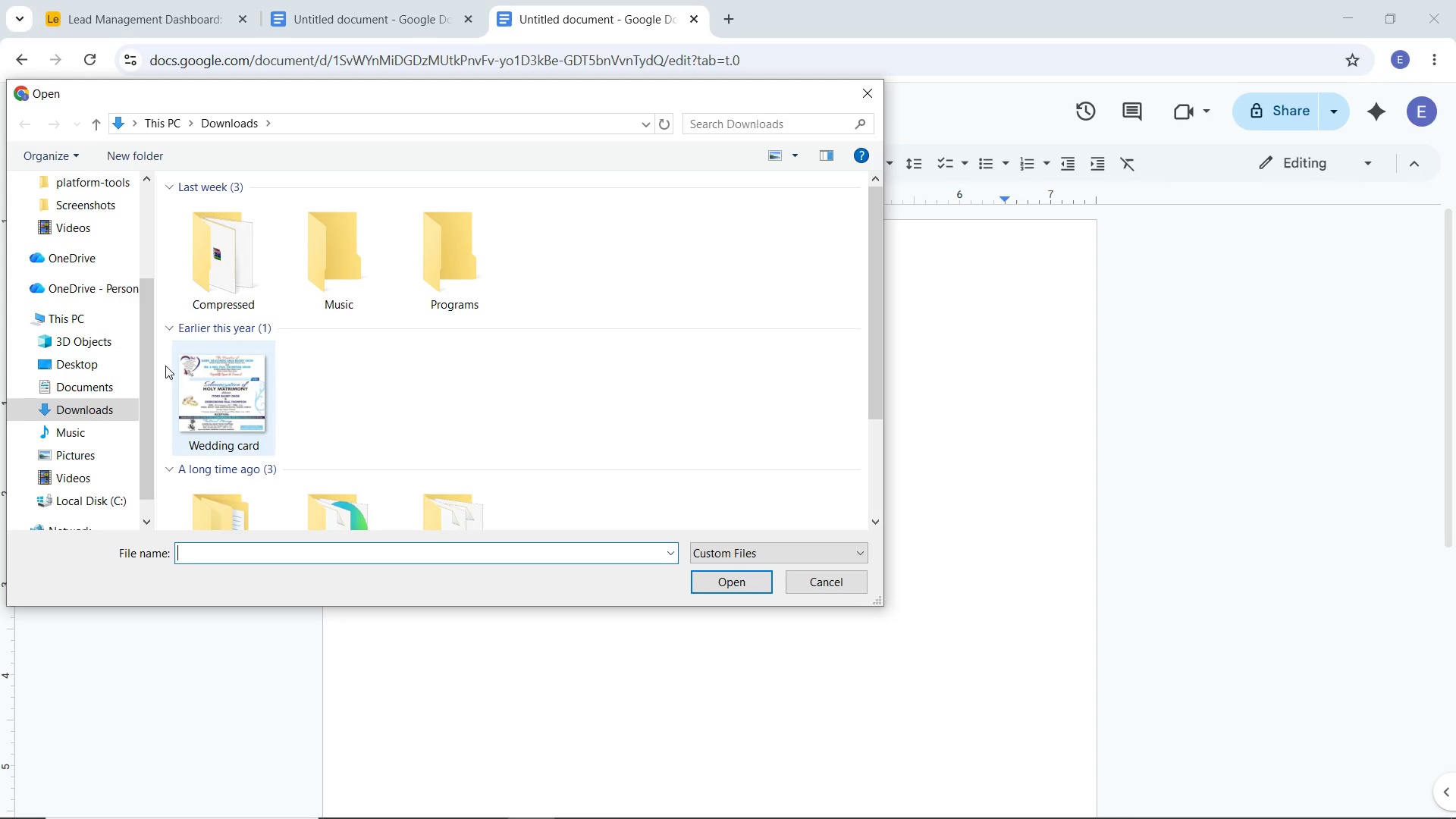 
wait(7.14)
 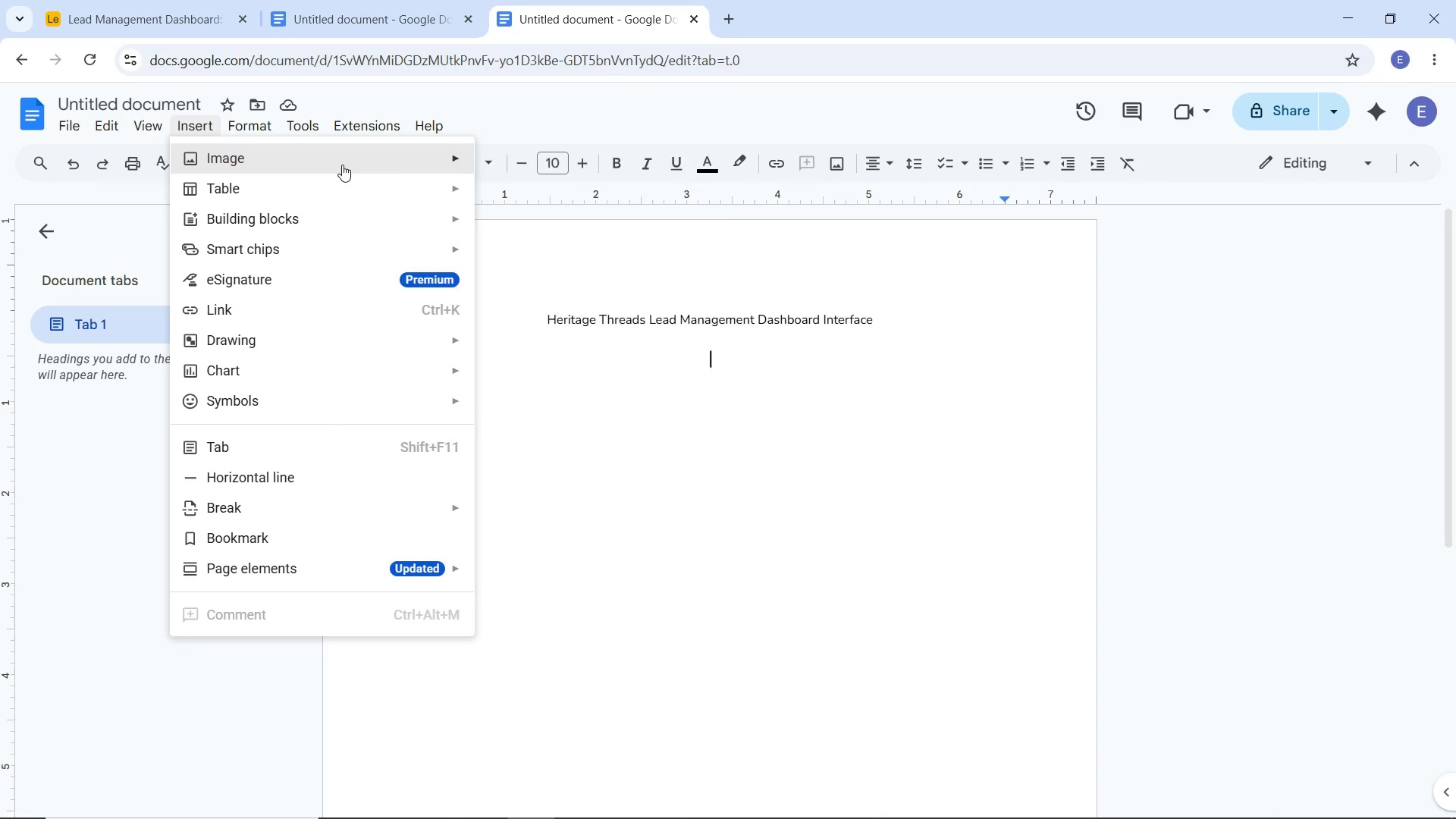 
double_click([78, 206])
 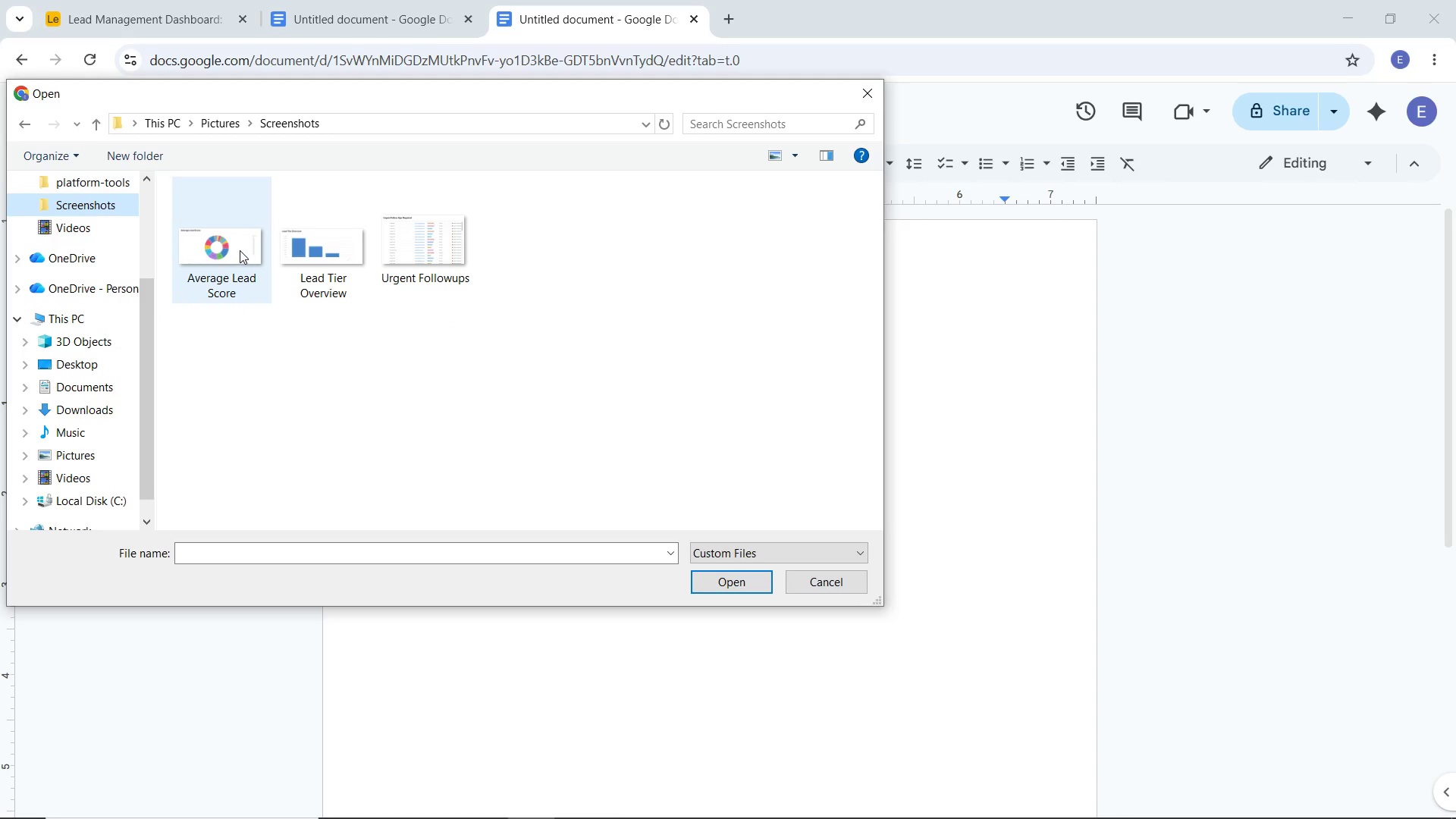 
double_click([333, 250])
 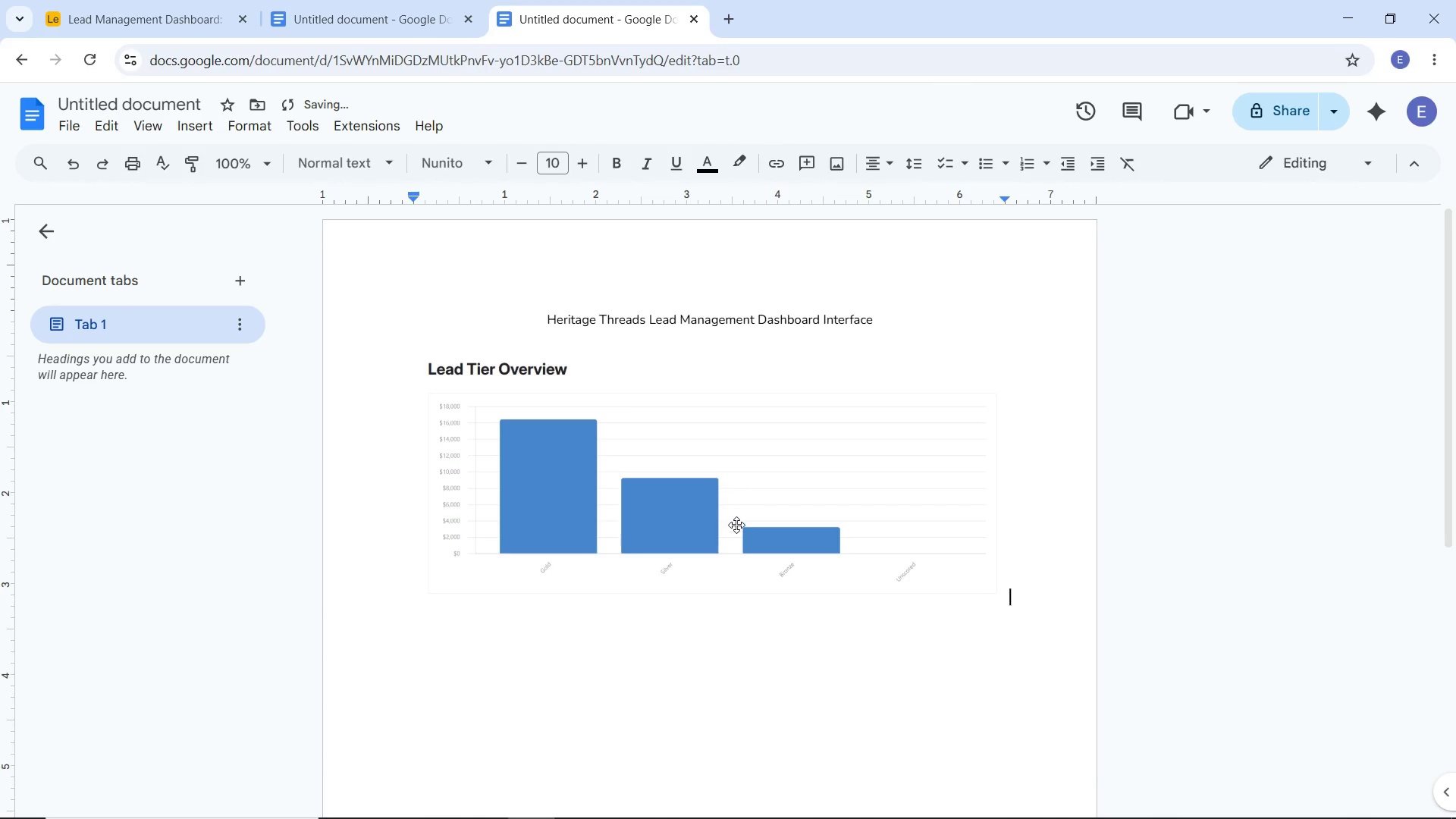 
key(Enter)
 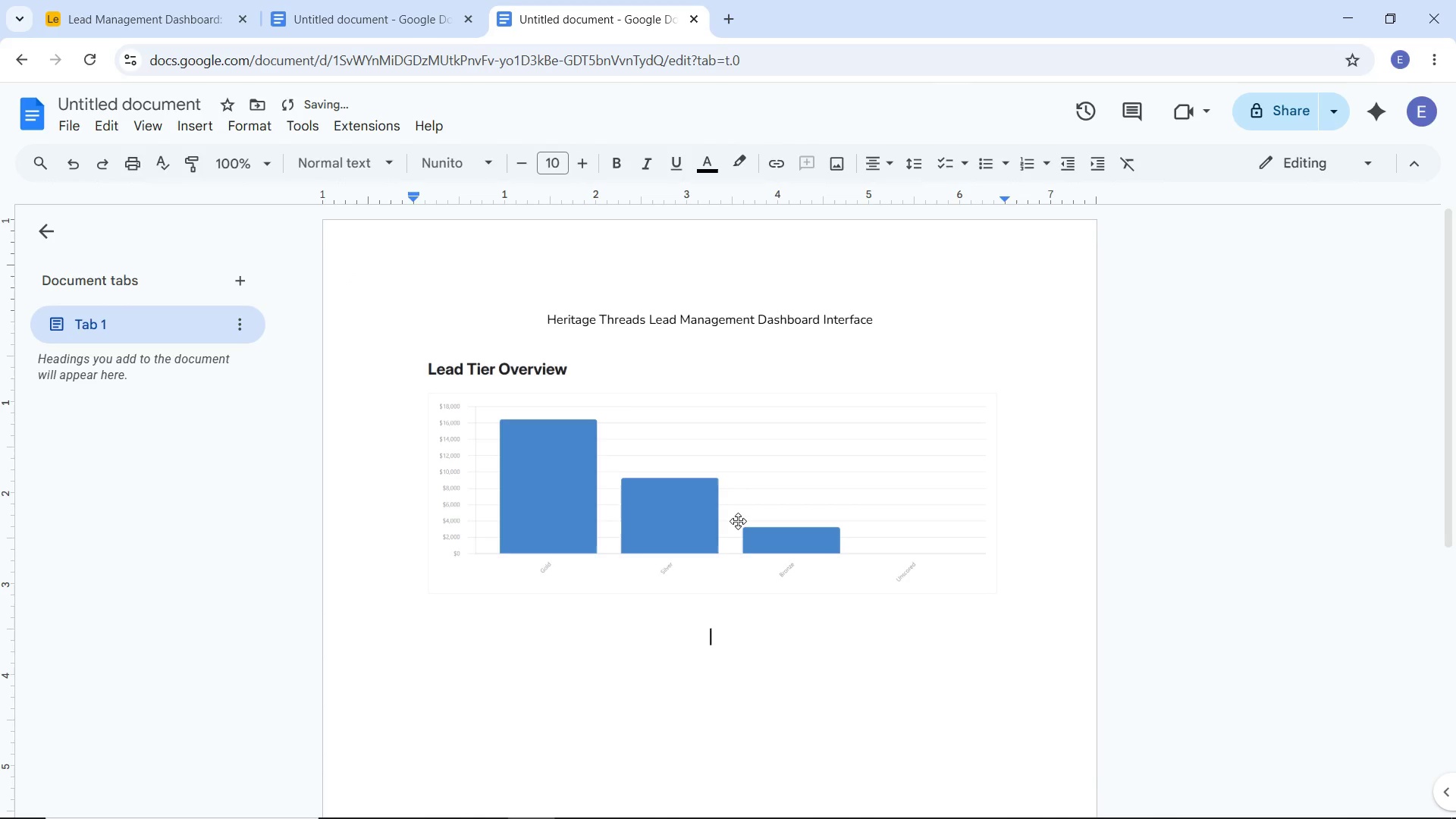 
key(Enter)
 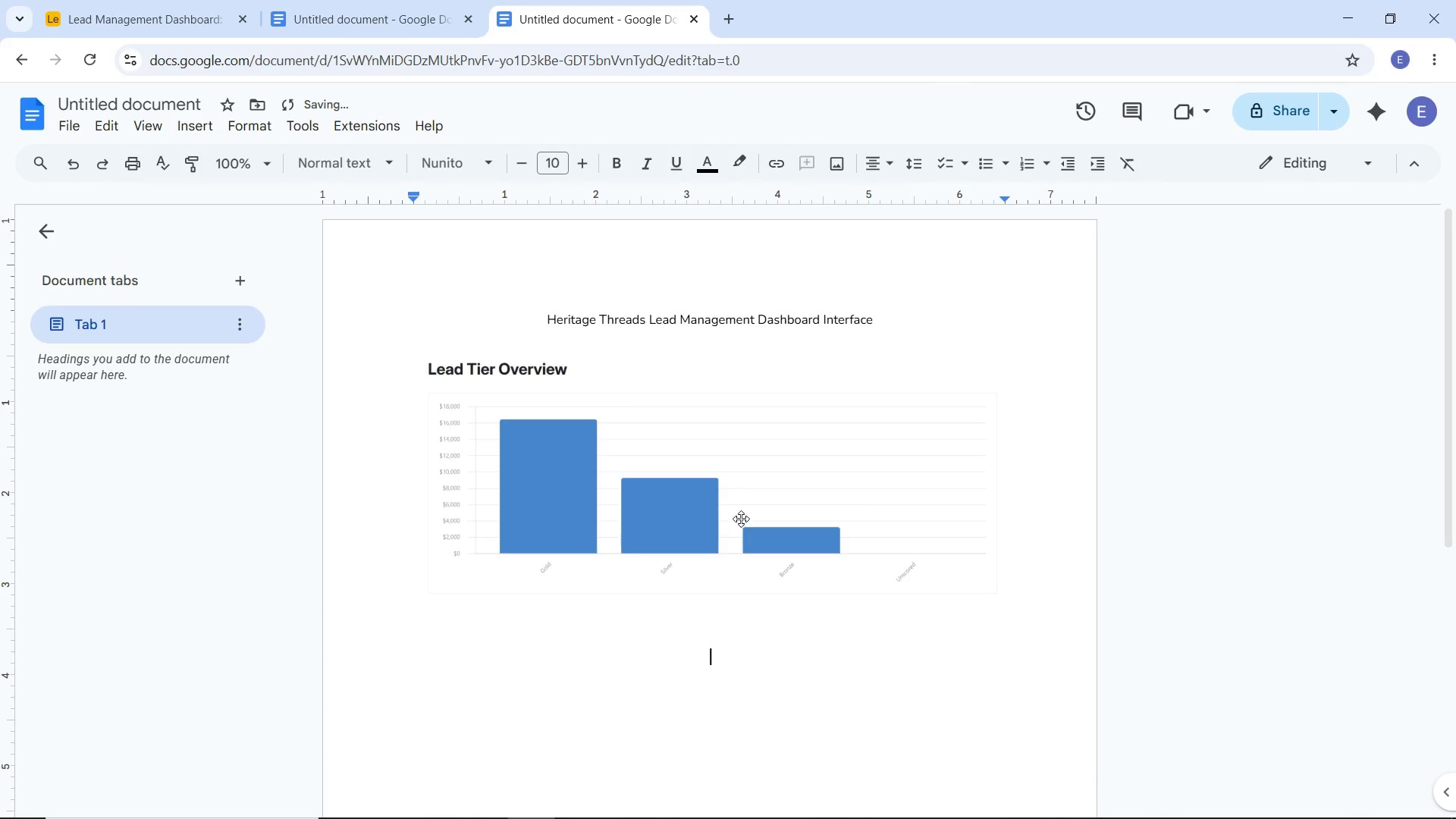 
key(Enter)
 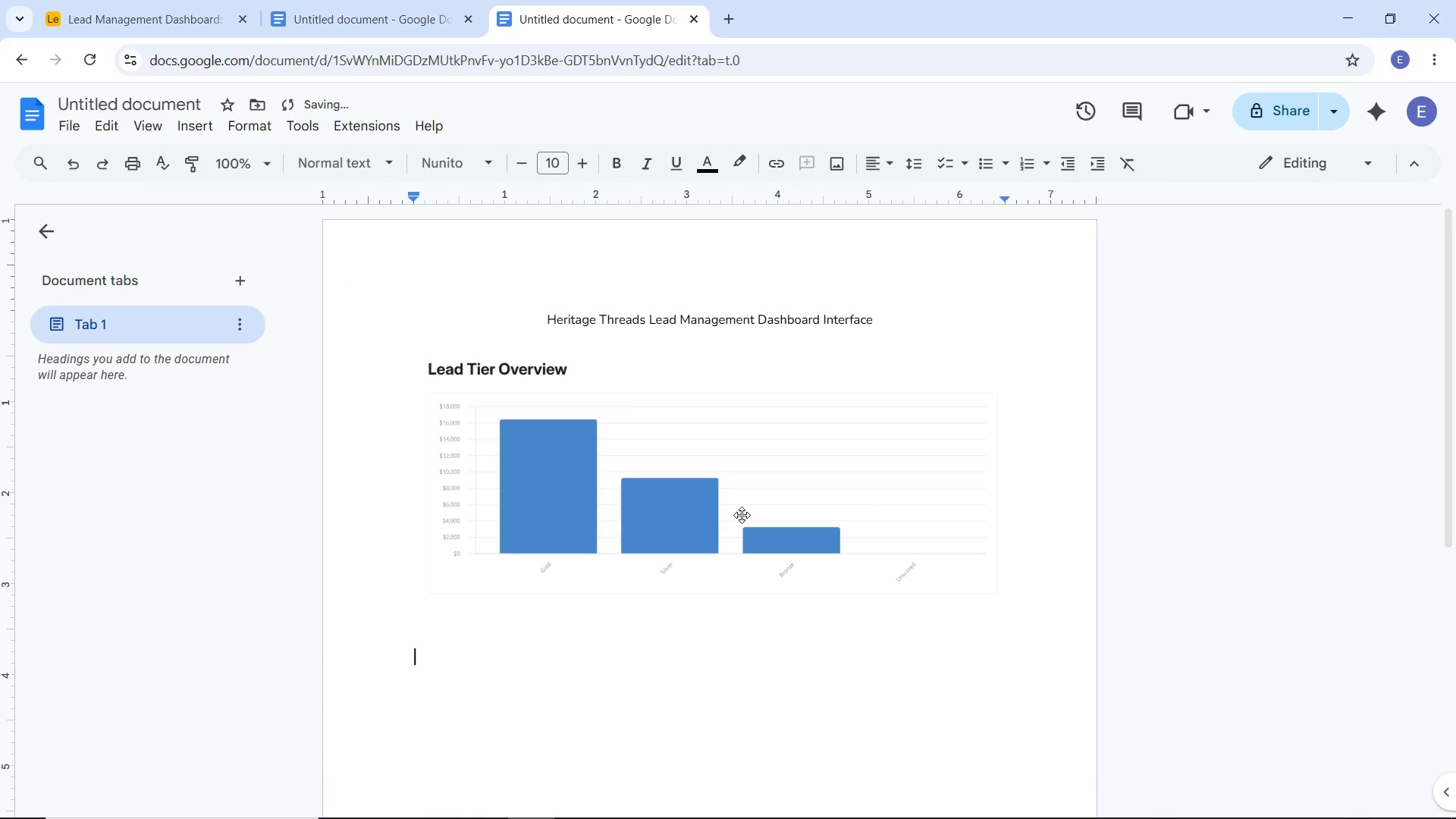 
key(Backspace)
 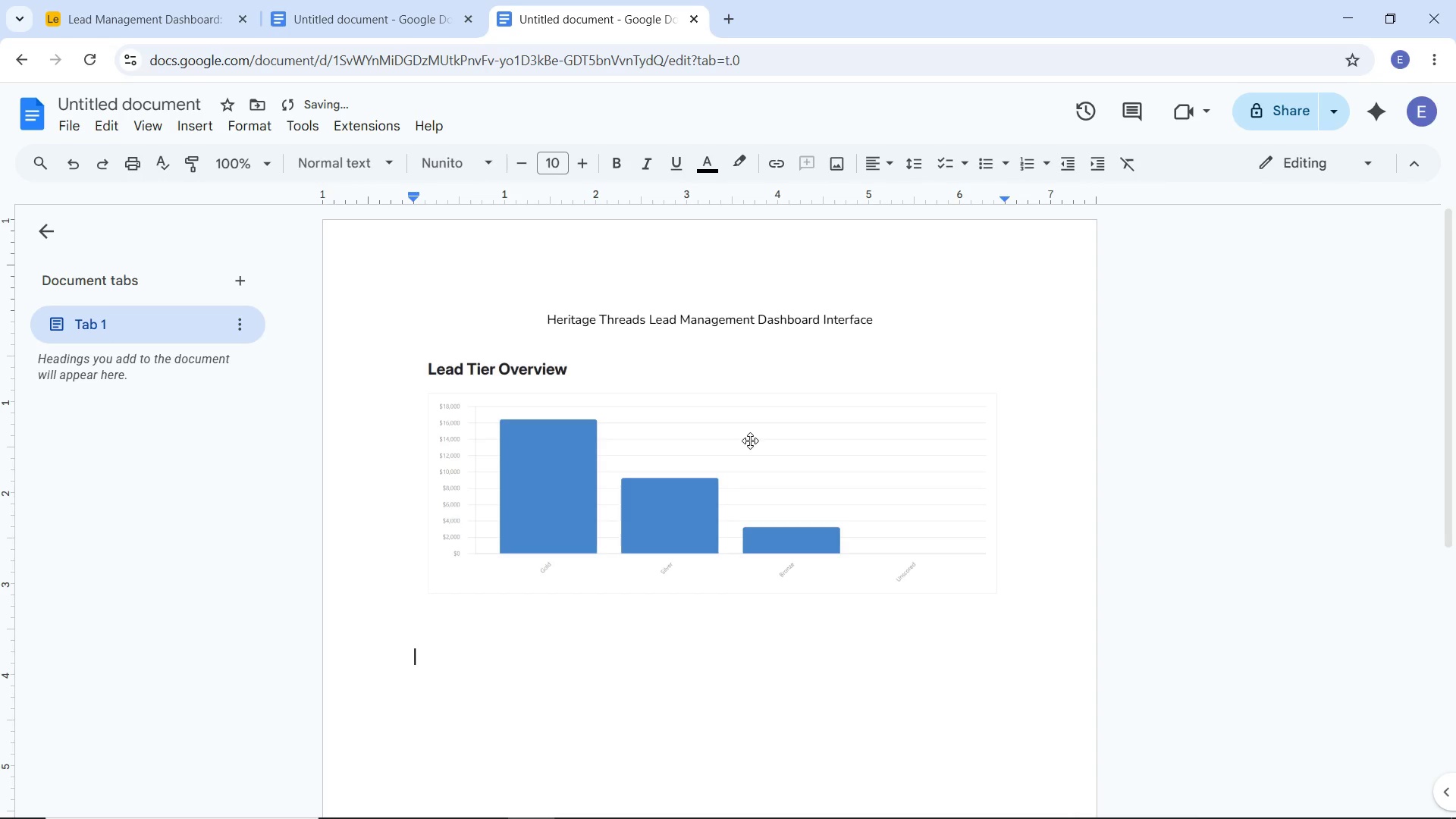 
key(Control+Z)
 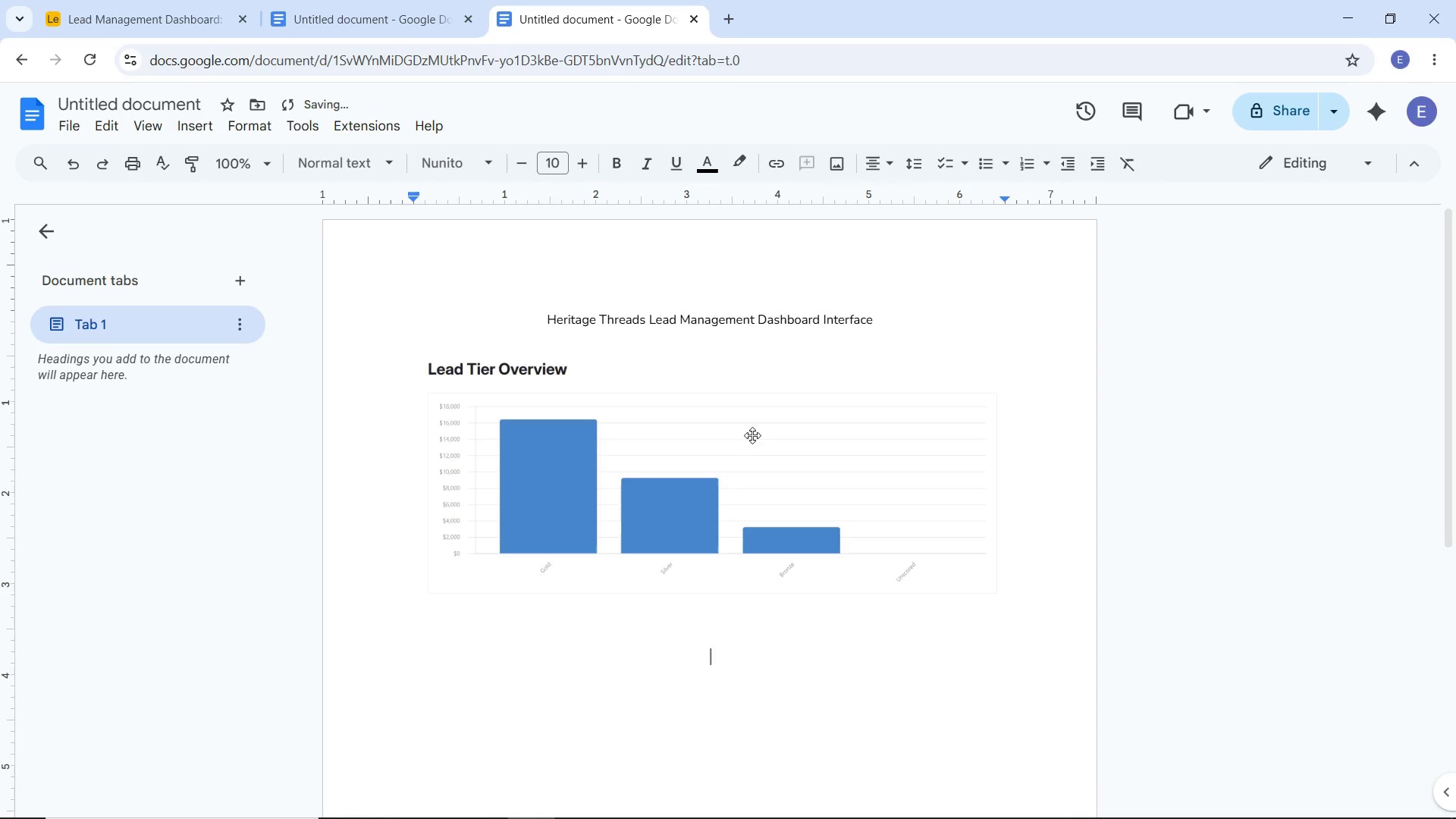 
key(Control+Z)
 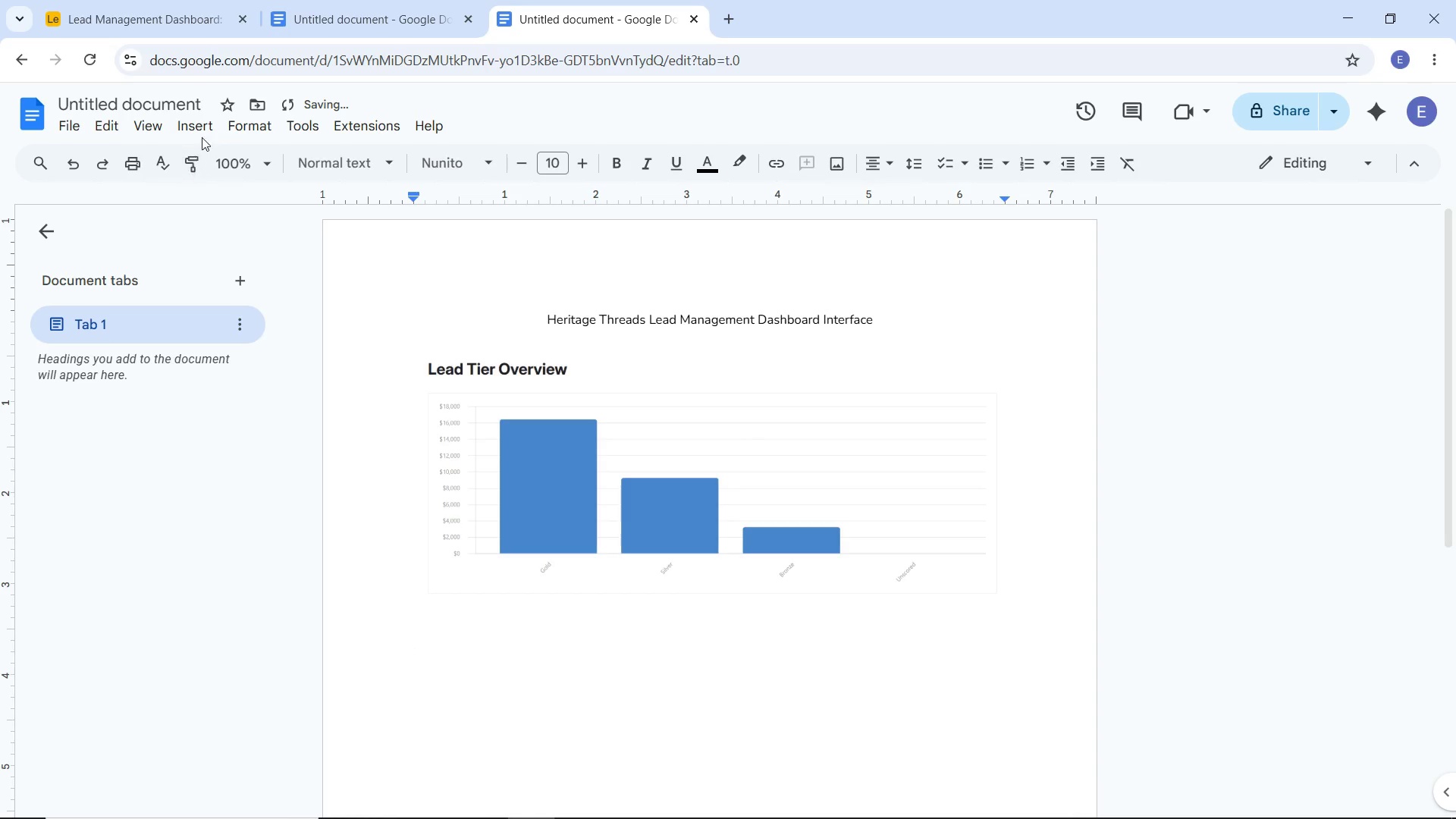 
left_click([203, 127])
 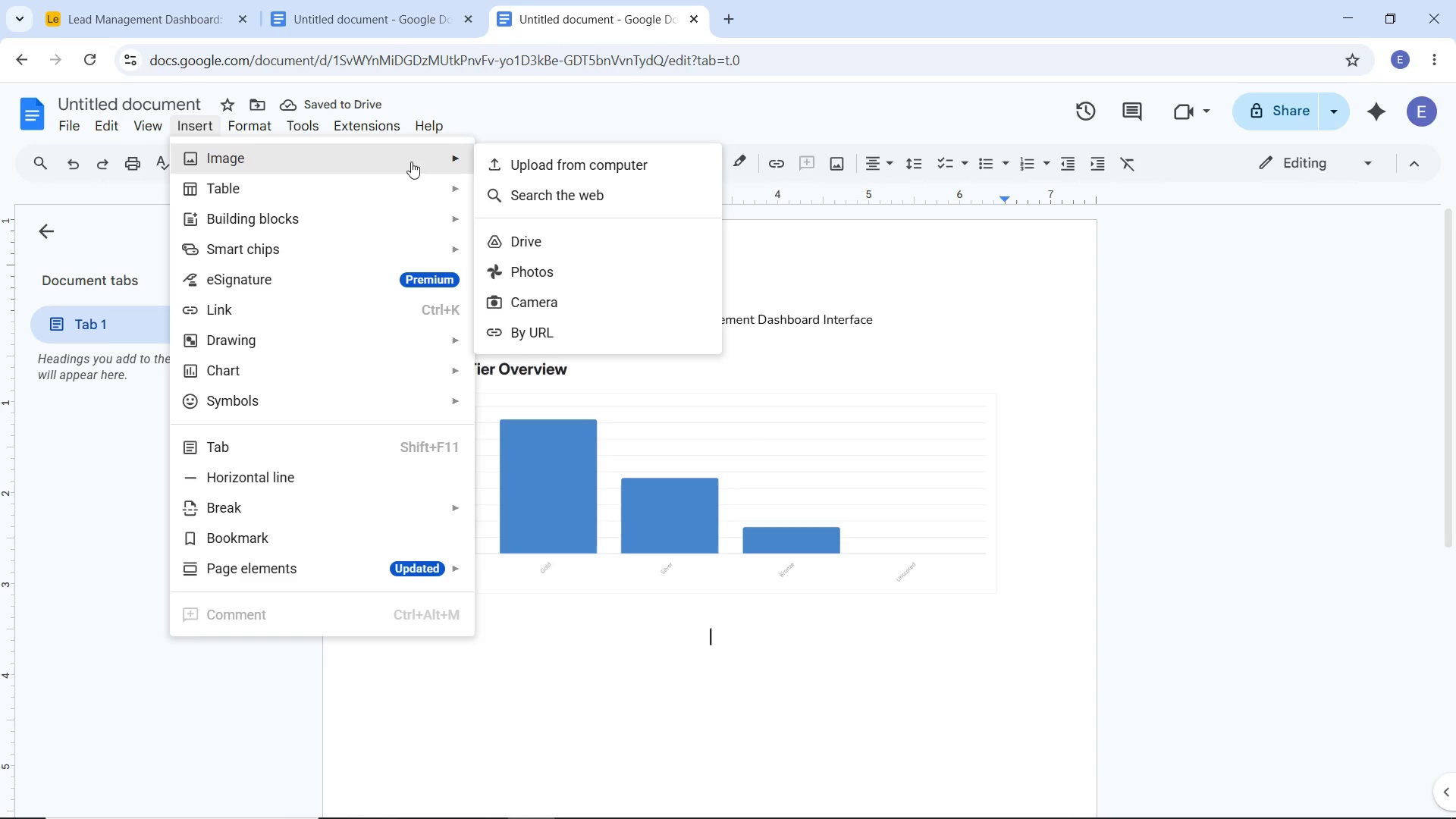 
left_click([568, 165])
 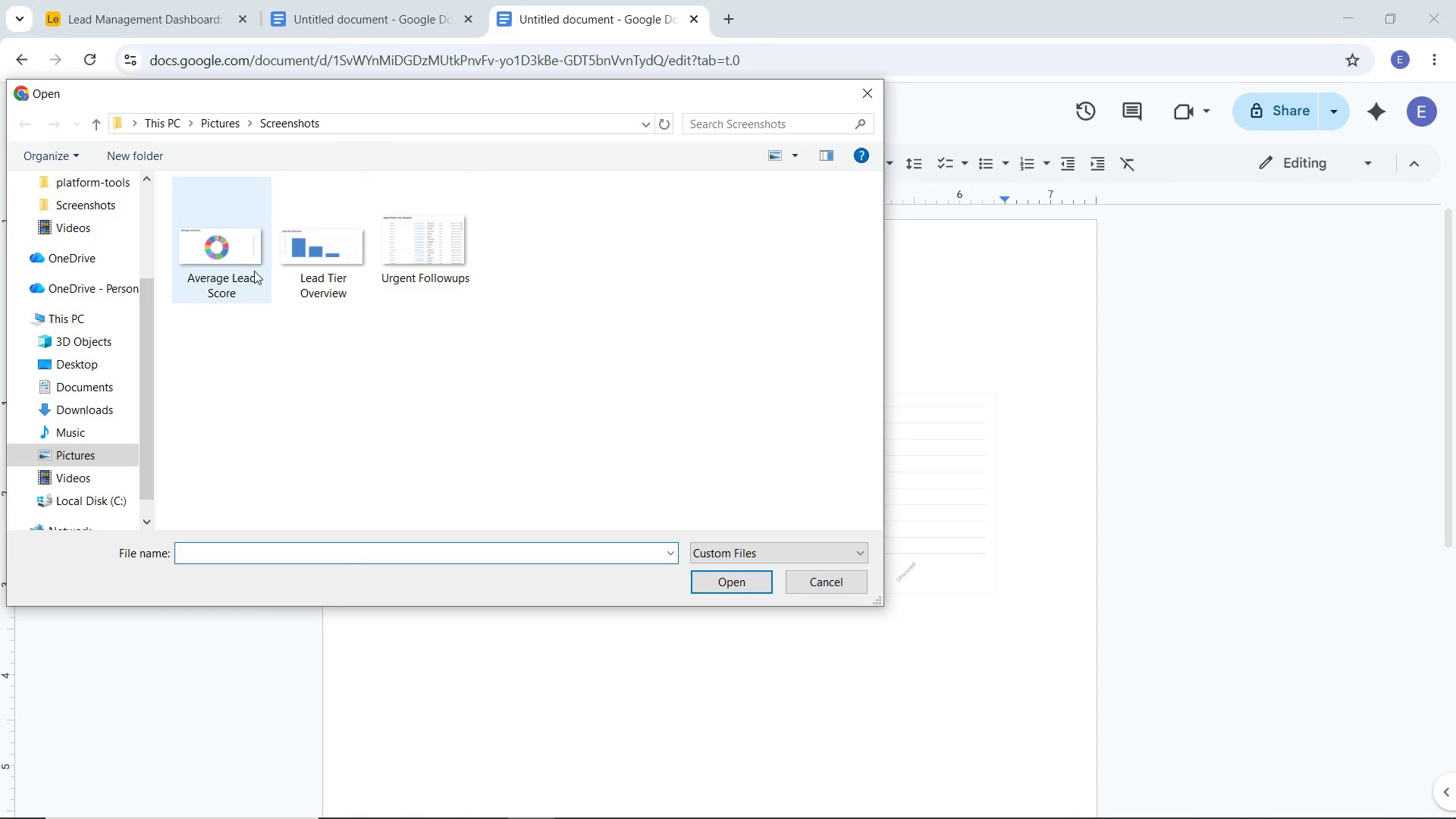 
double_click([245, 269])
 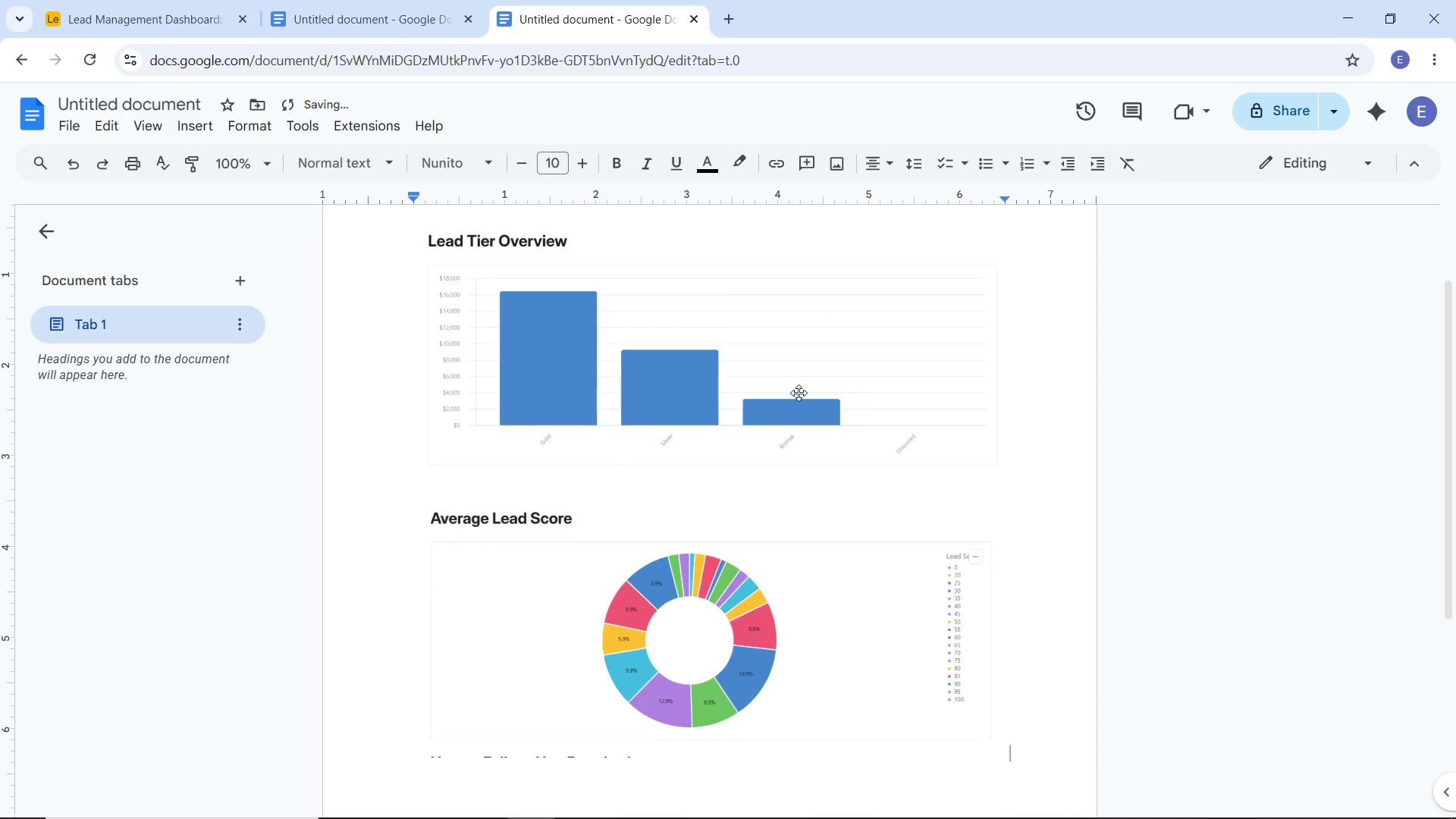 
scroll: coordinate [799, 391], scroll_direction: down, amount: 3.0
 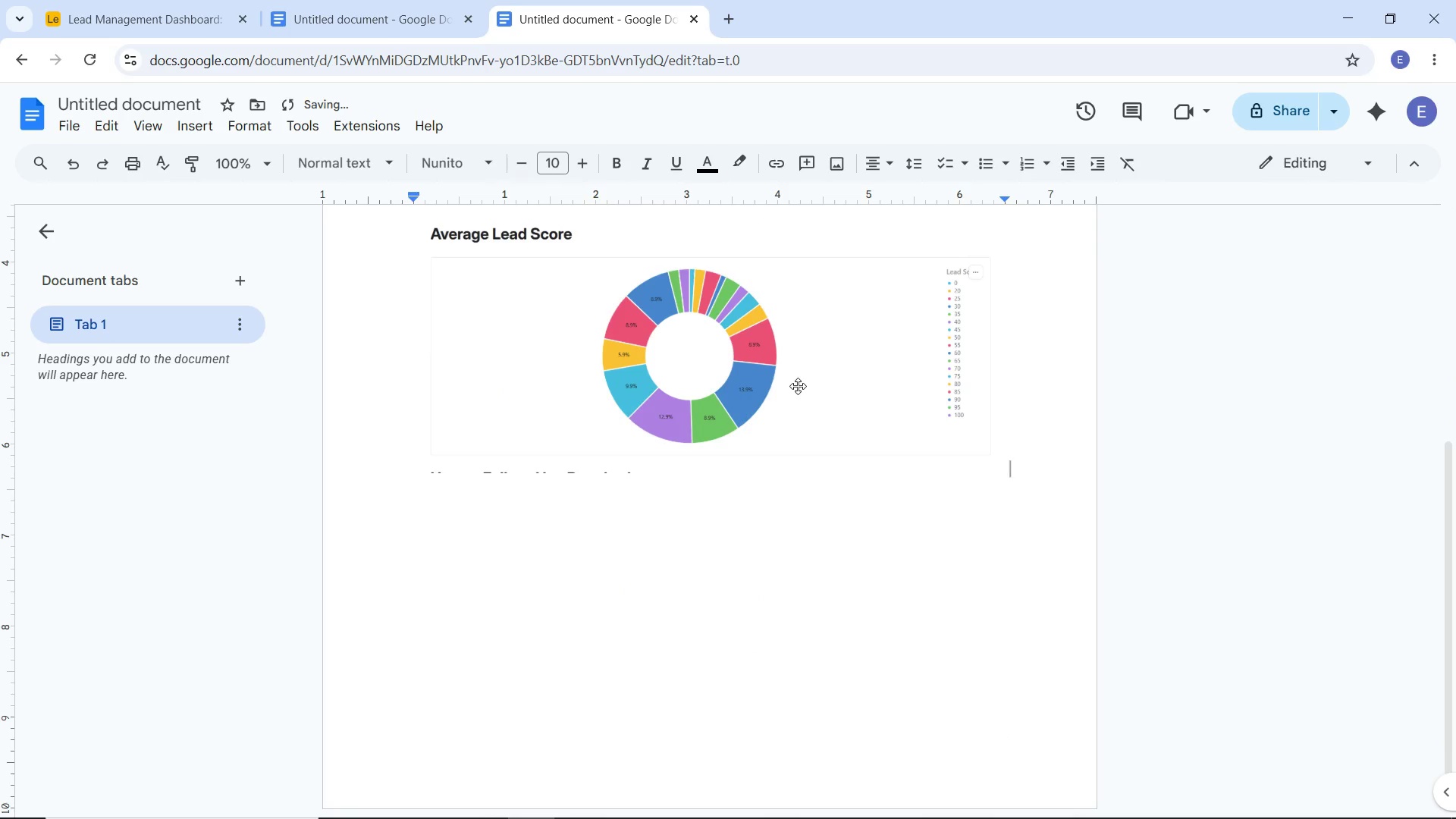 
key(Enter)
 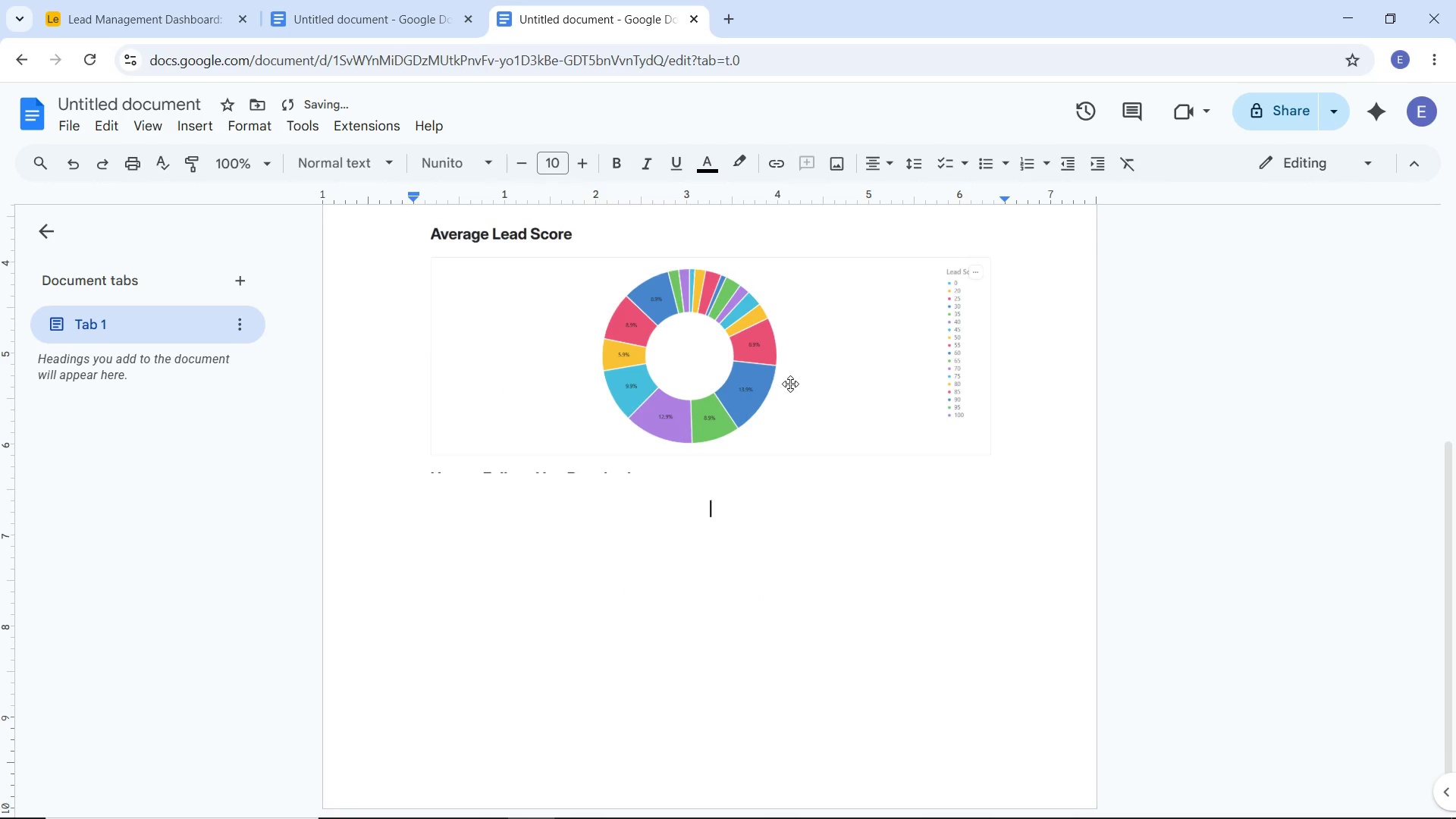 
key(Enter)
 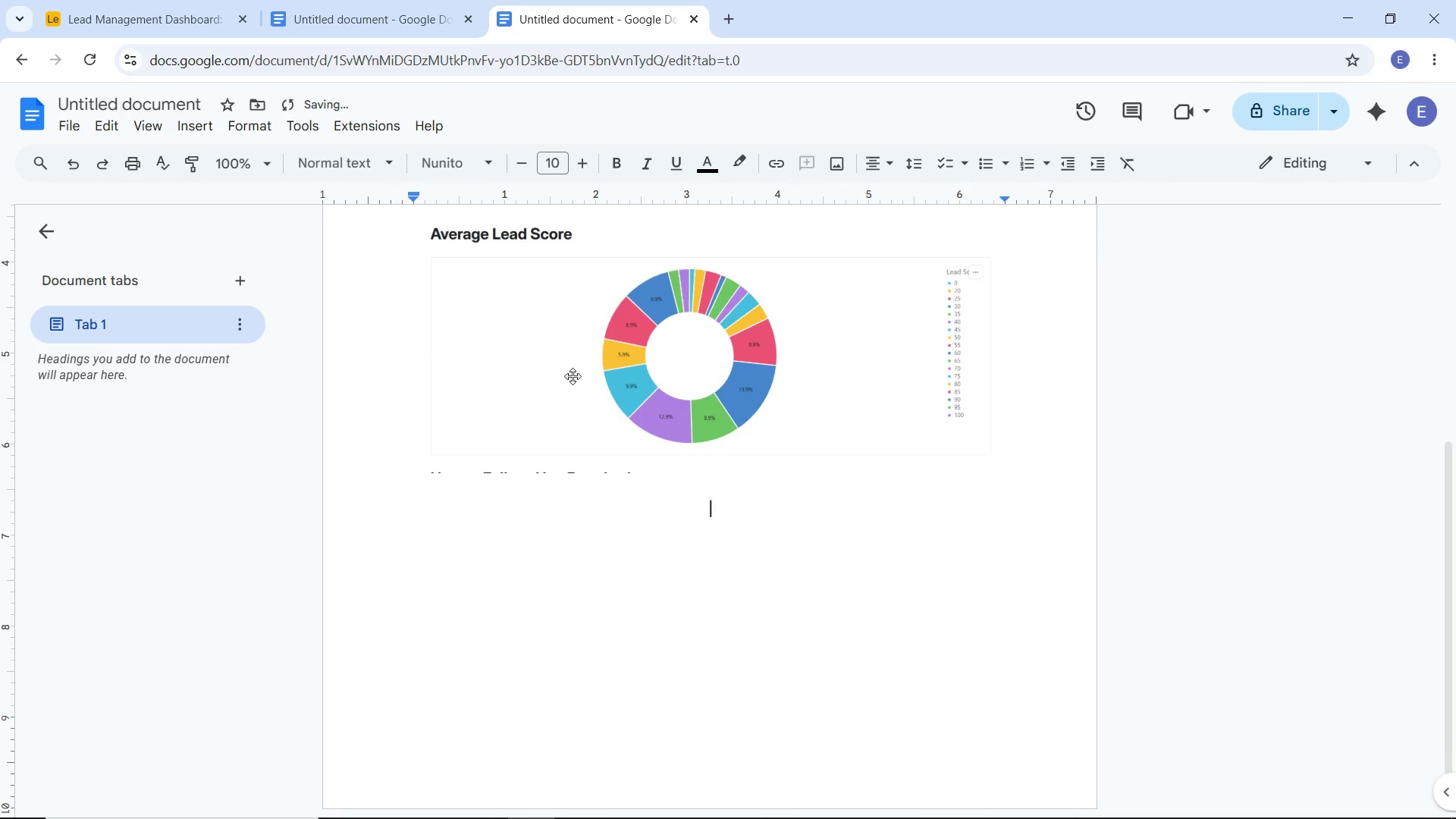 
double_click([573, 376])
 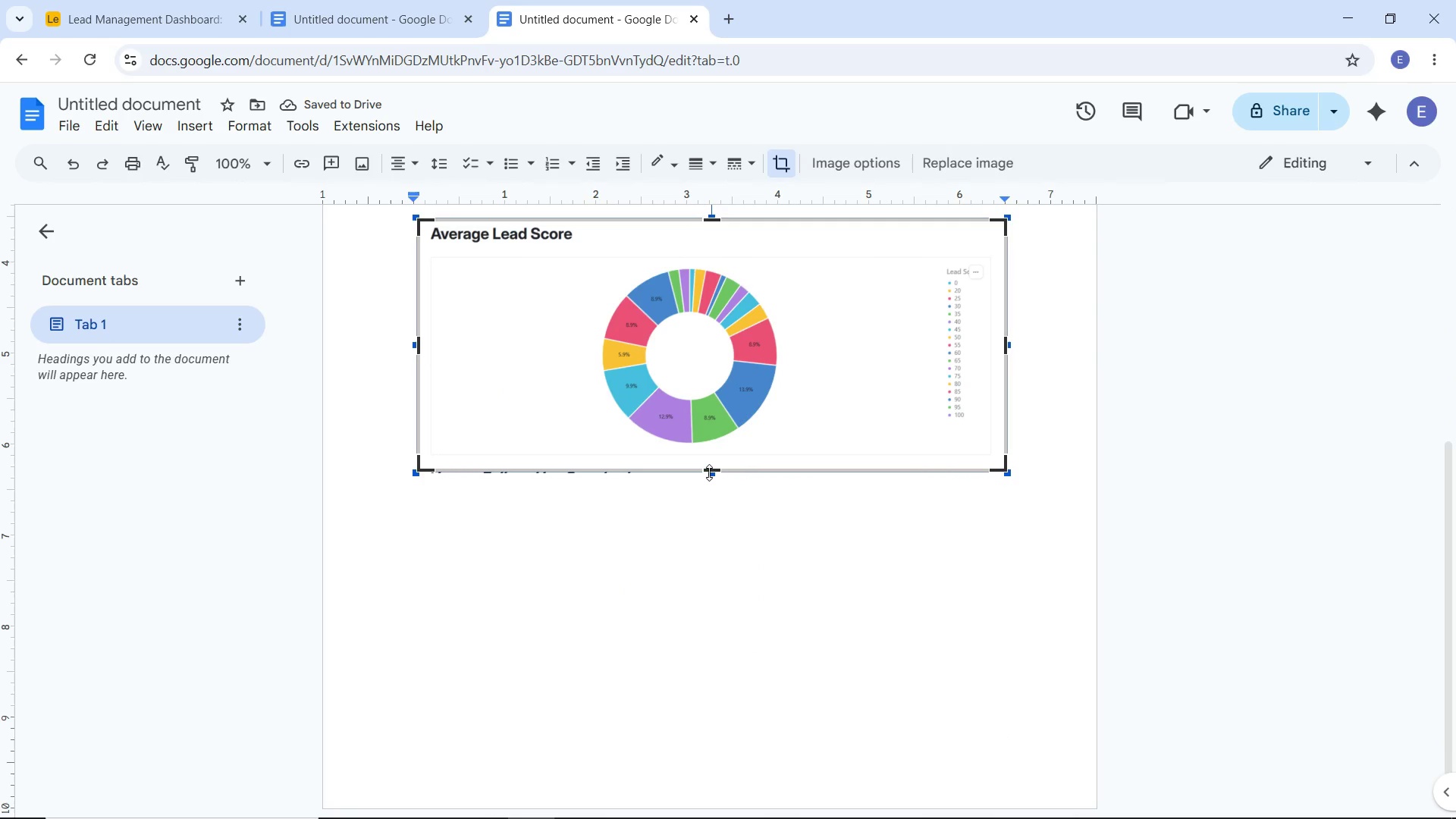 
left_click_drag(start_coordinate=[709, 472], to_coordinate=[713, 463])
 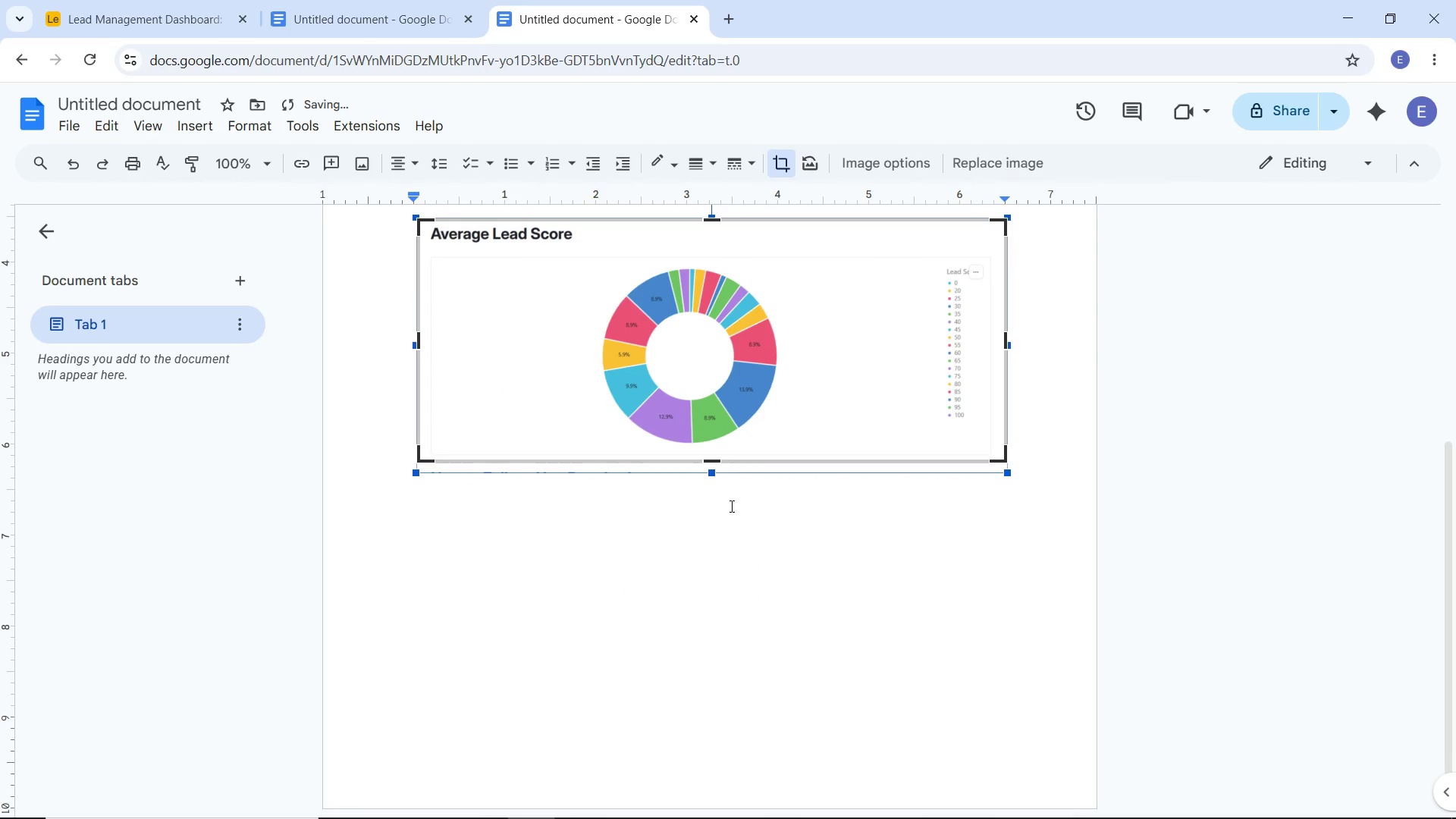 
key(Enter)
 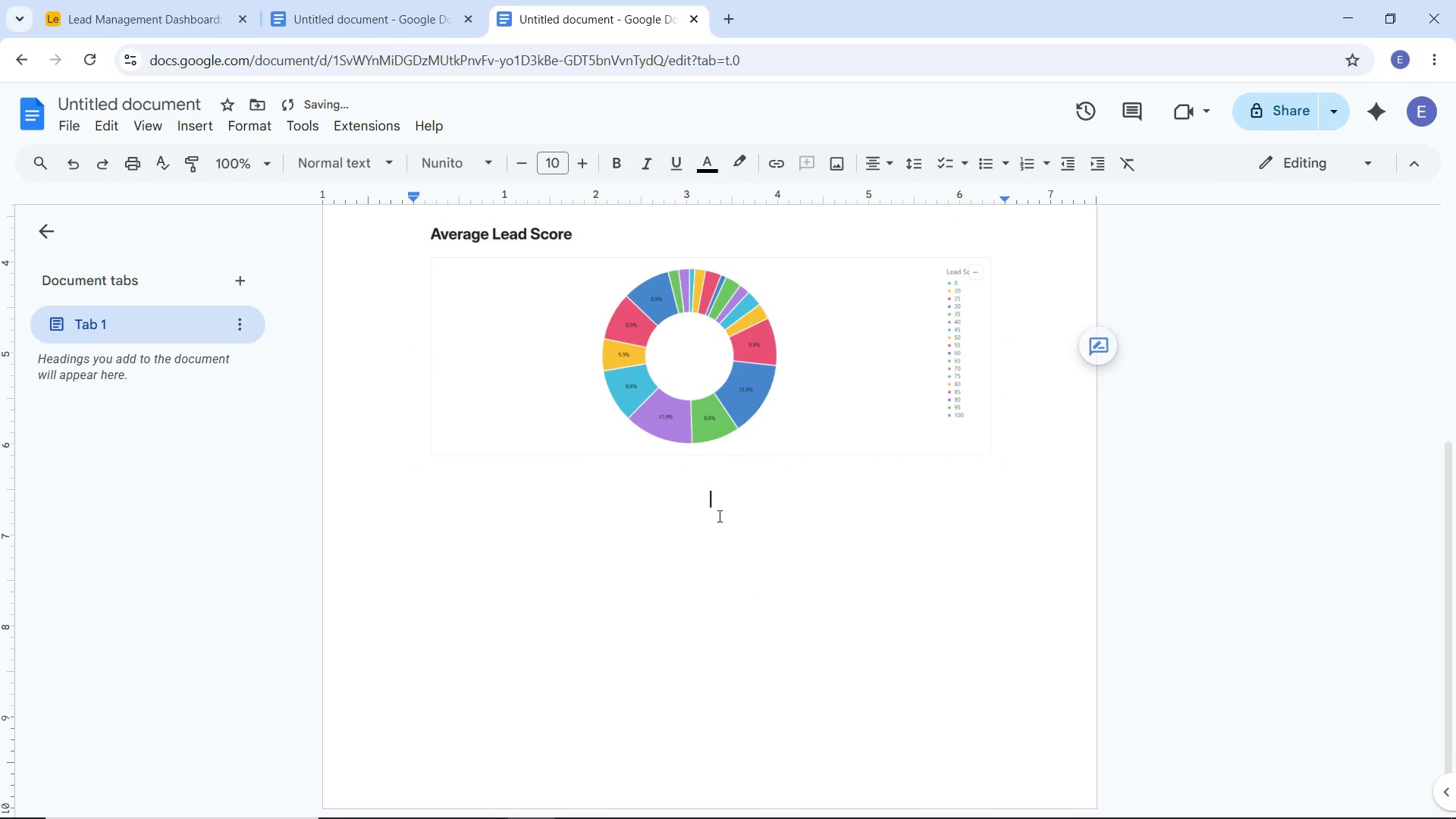 
left_click([718, 516])
 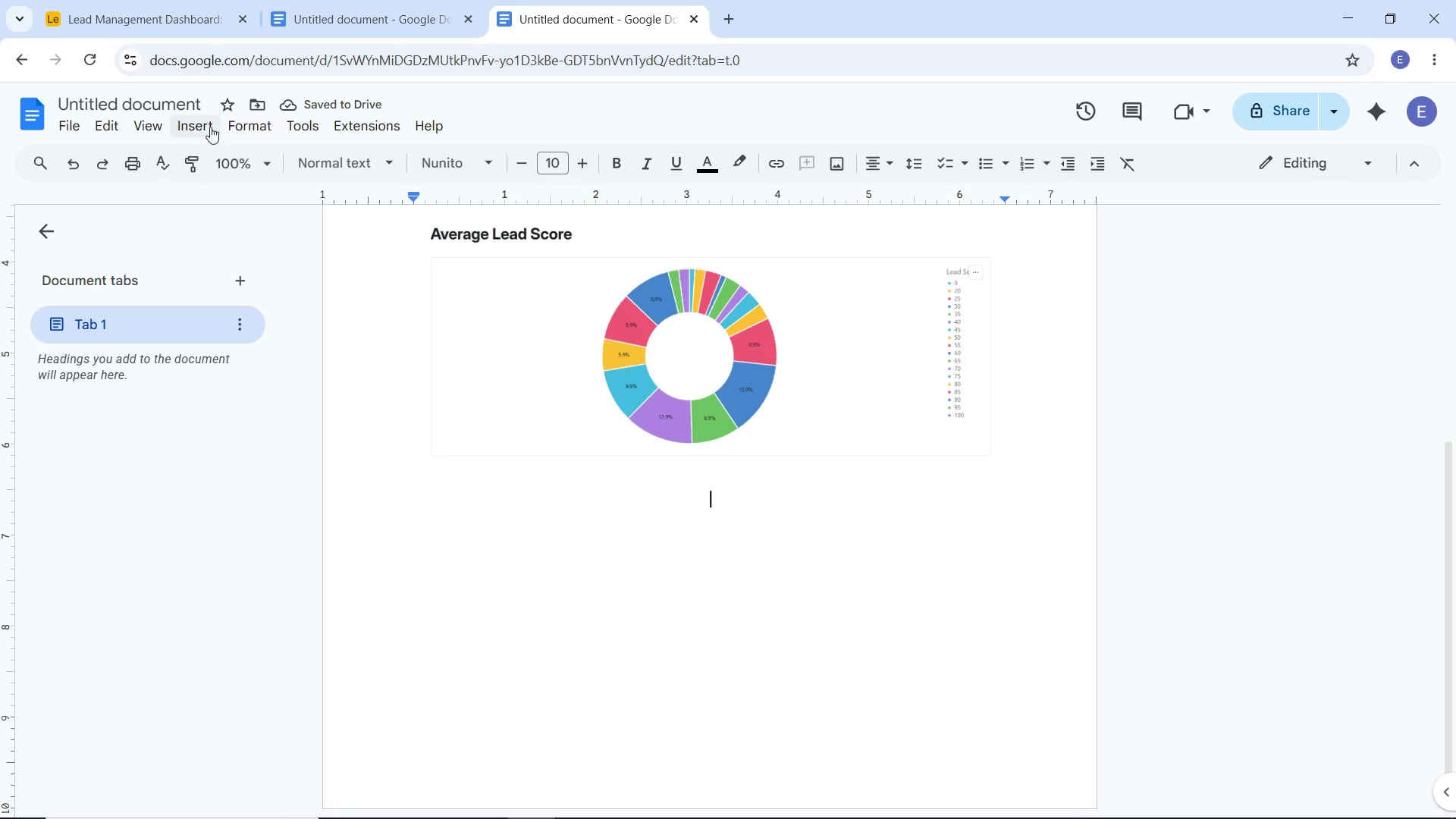 
left_click([199, 127])
 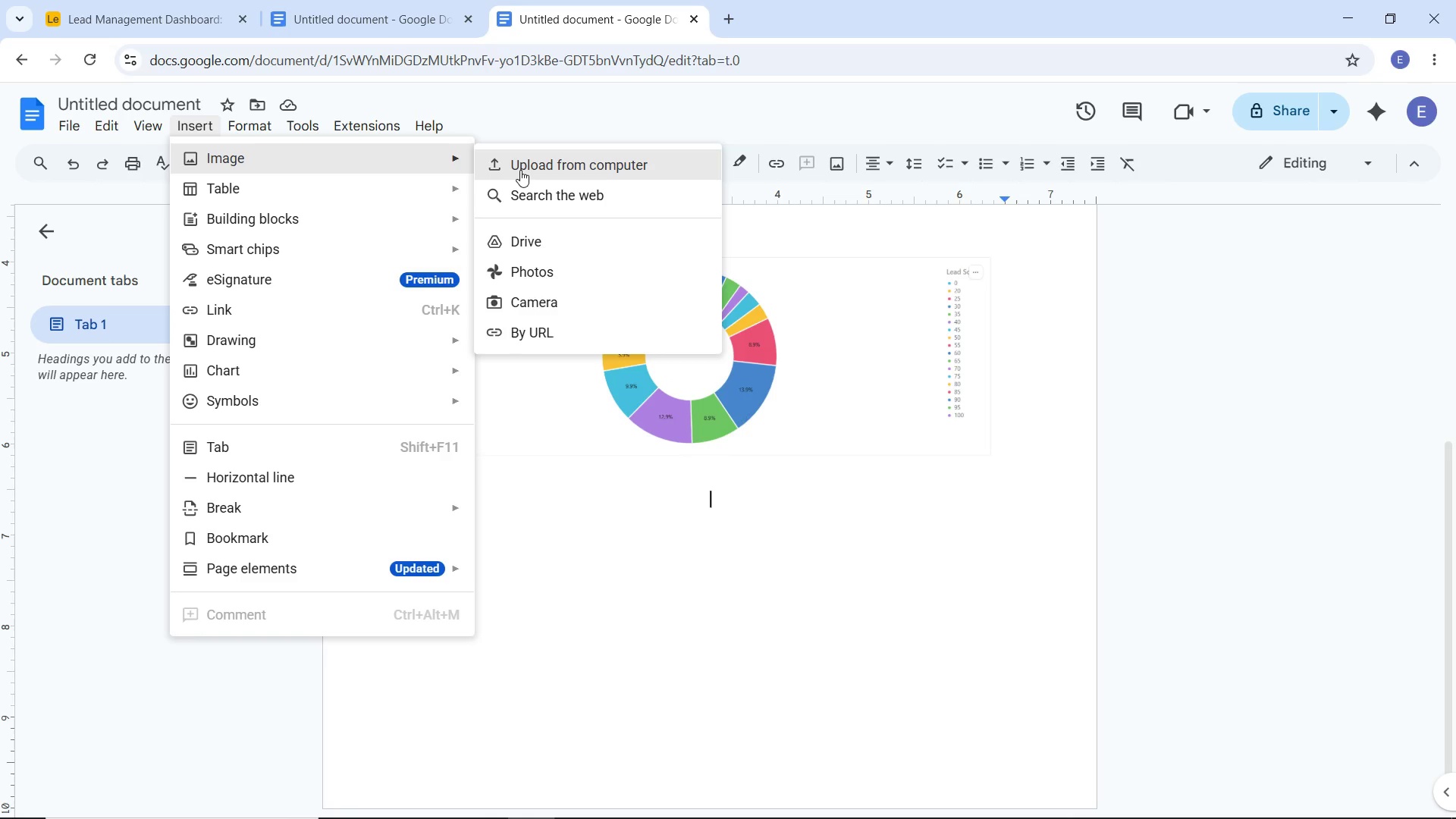 
left_click([522, 170])
 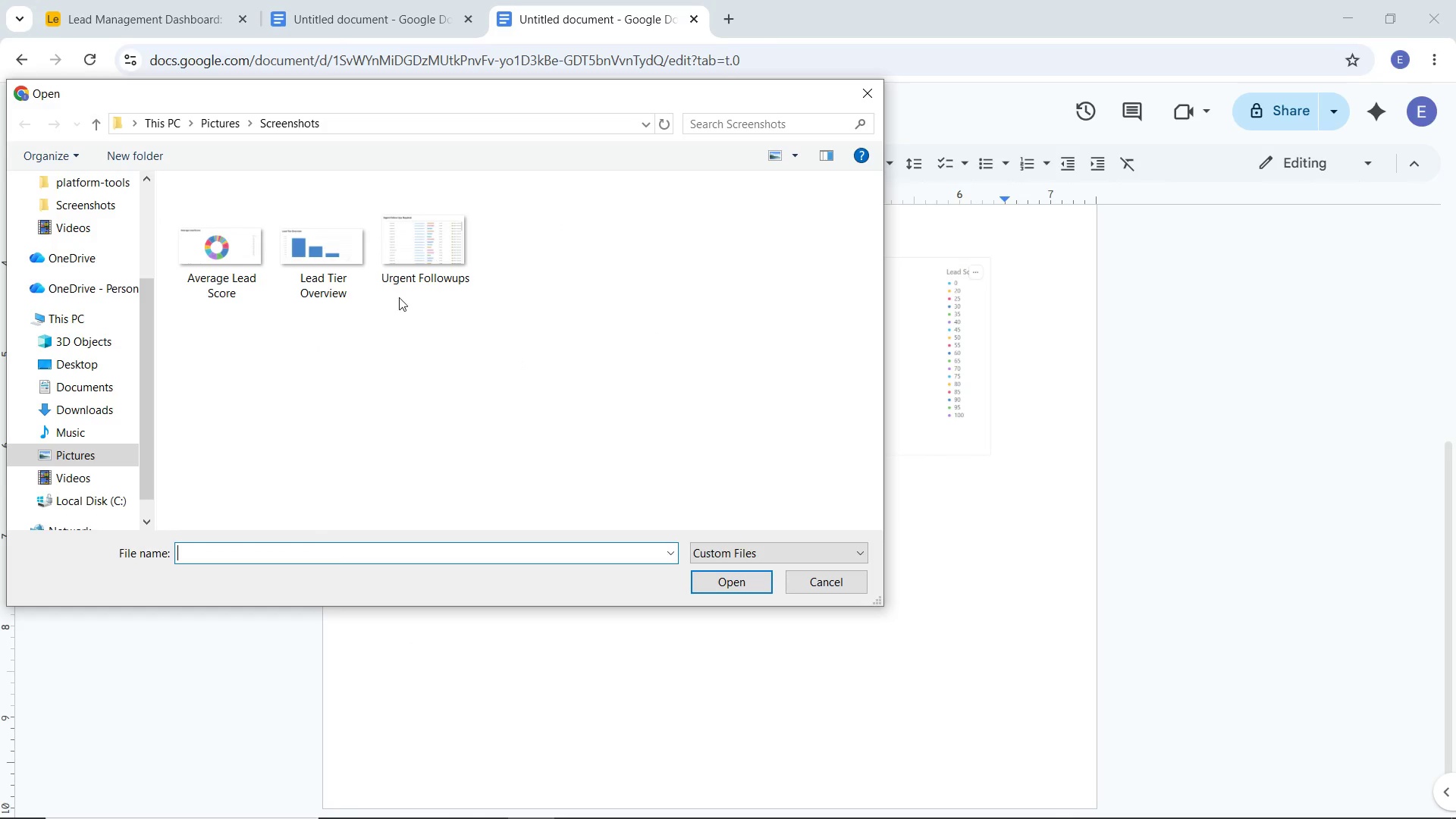 
left_click_drag(start_coordinate=[391, 260], to_coordinate=[393, 256])
 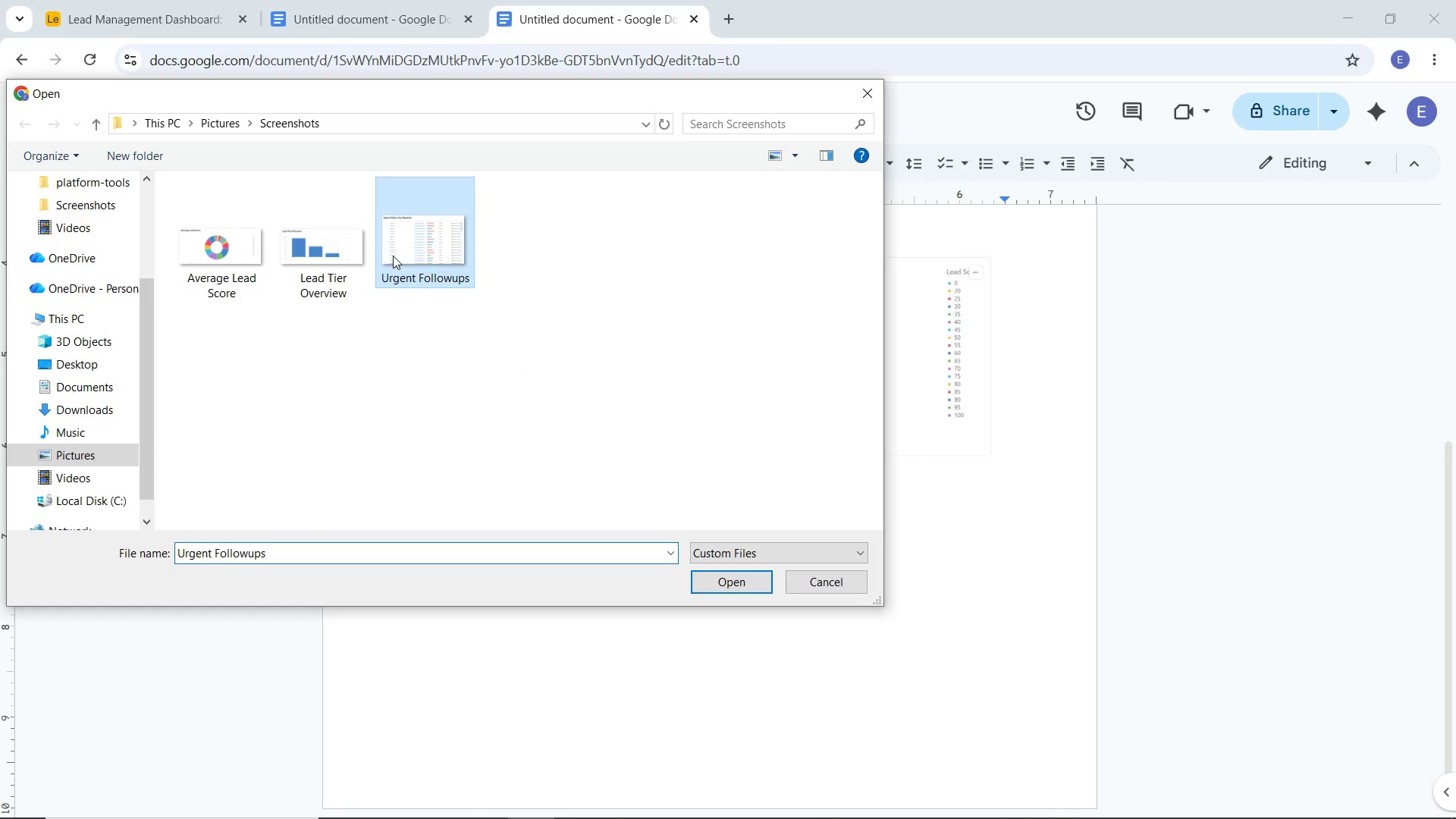 
double_click([393, 256])
 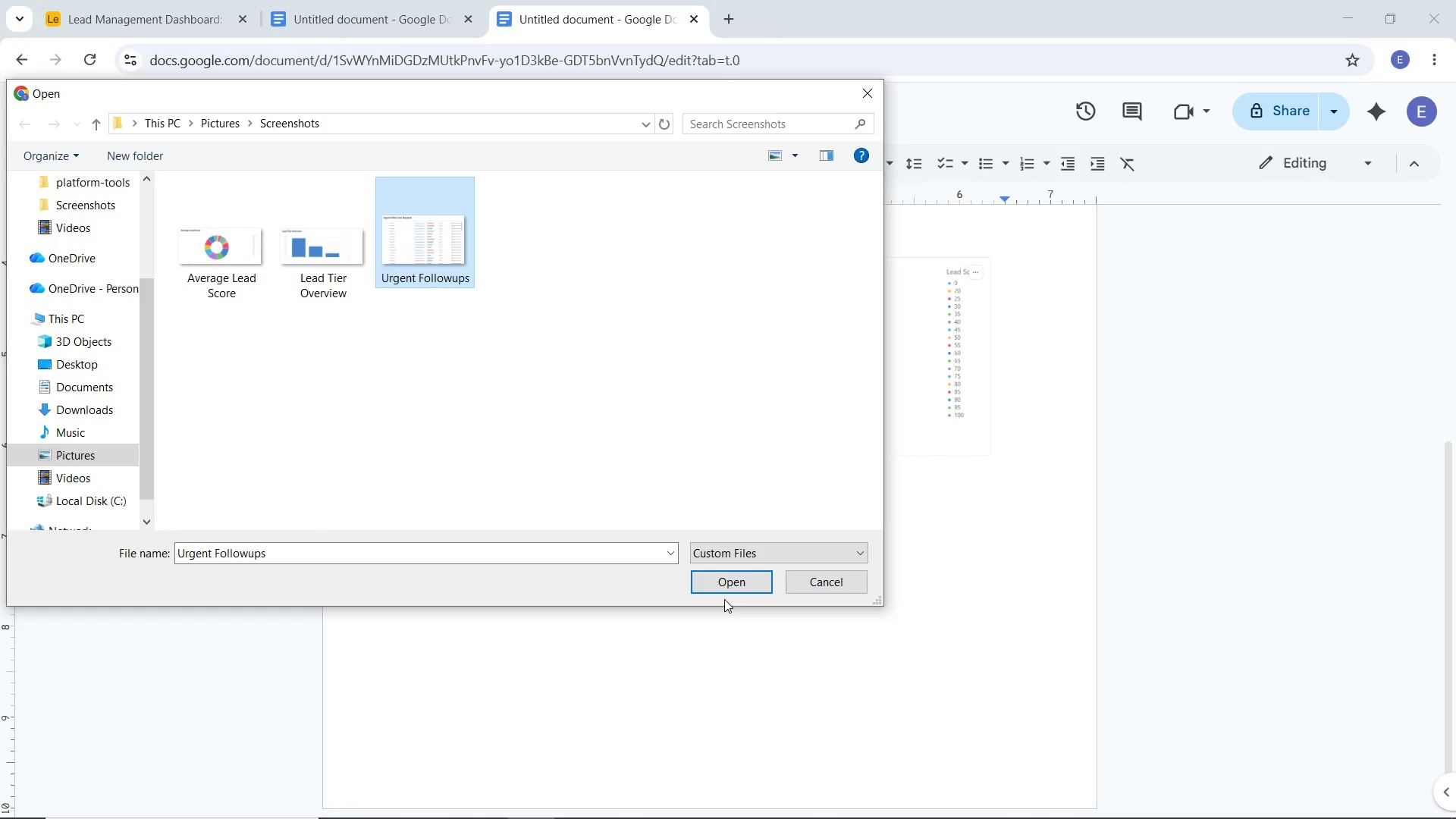 
left_click([725, 585])
 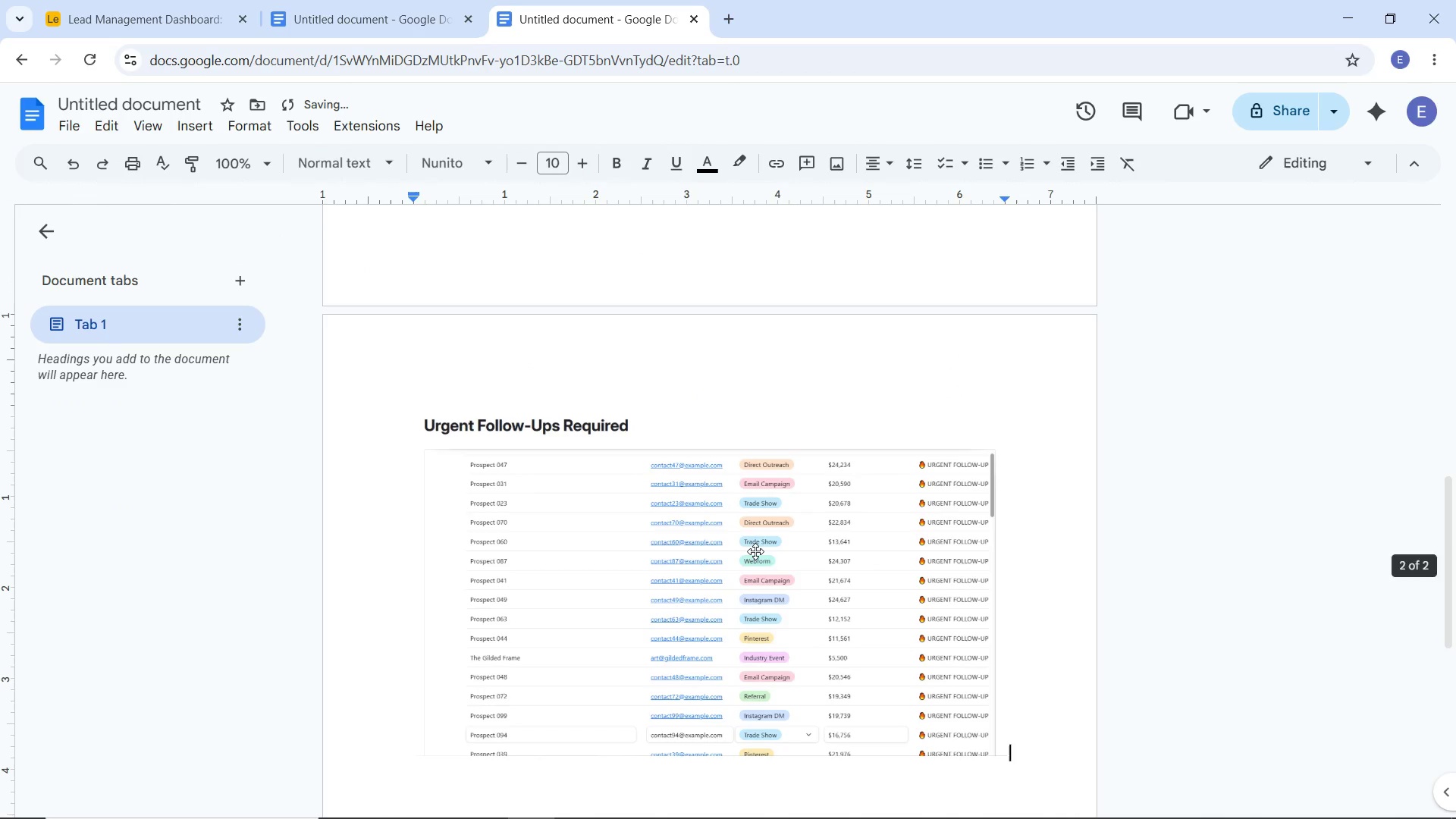 
left_click([757, 551])
 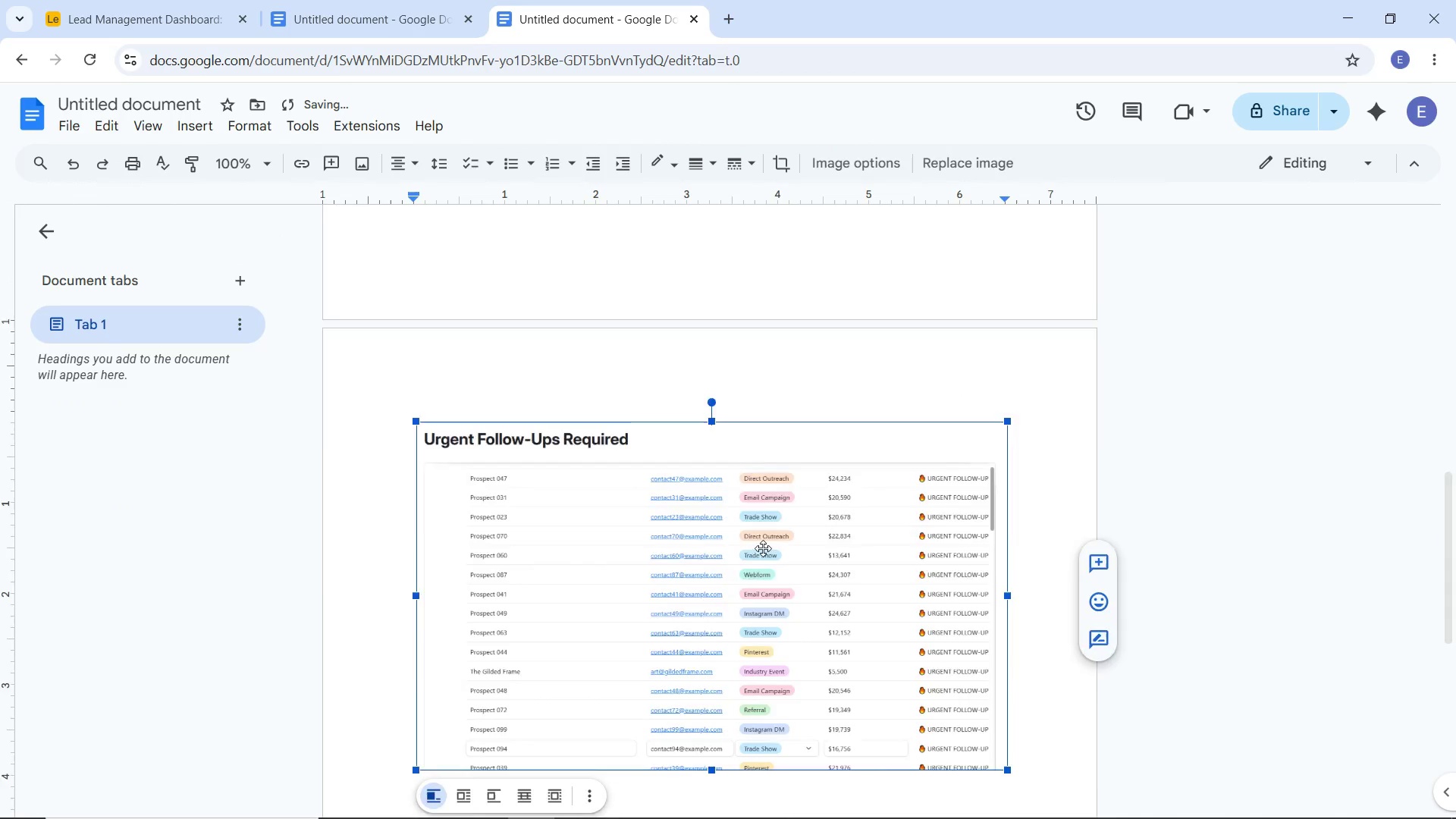 
scroll: coordinate [763, 547], scroll_direction: up, amount: 15.0
 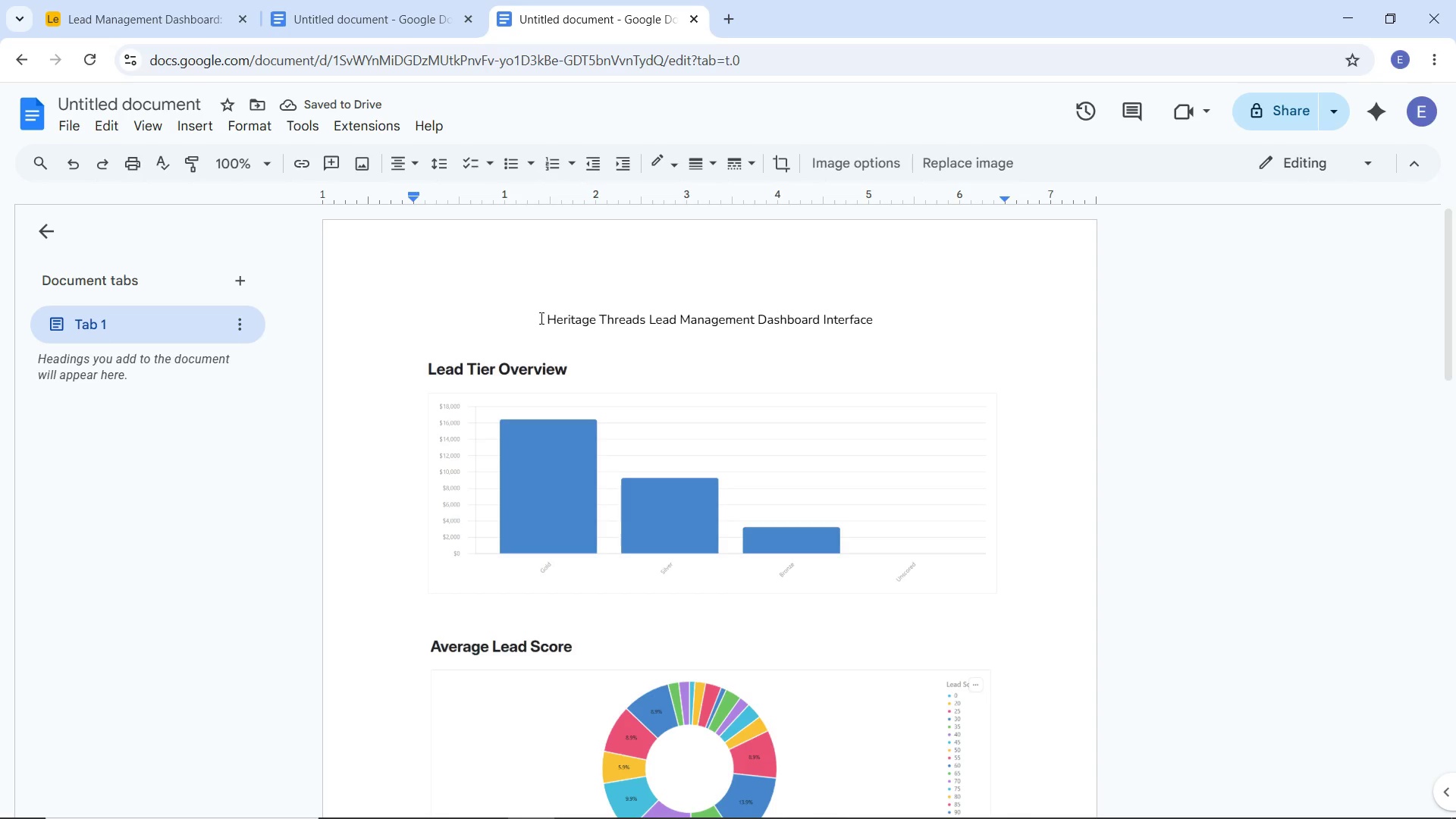 
left_click_drag(start_coordinate=[538, 317], to_coordinate=[874, 319])
 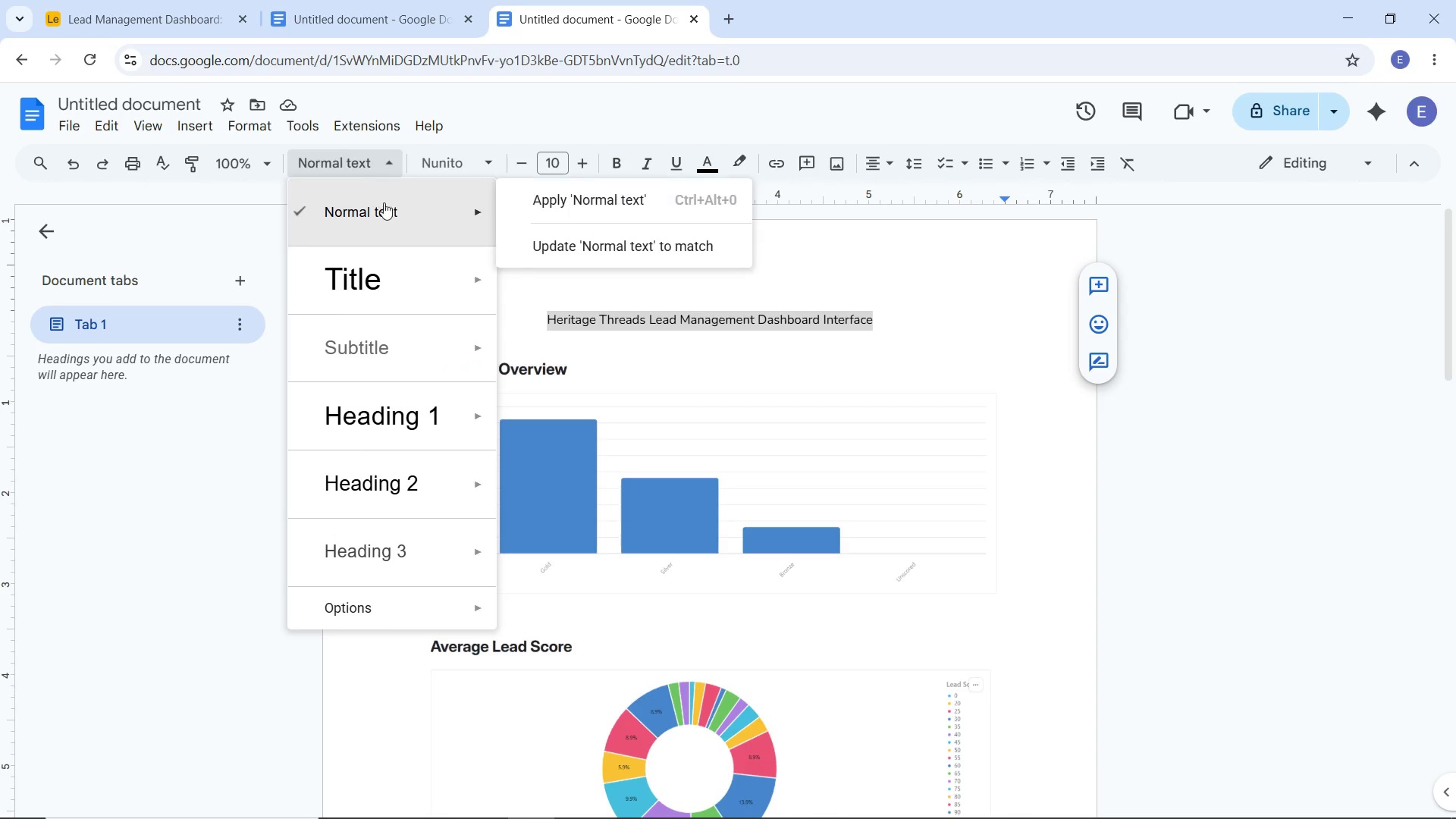 
left_click([392, 221])
 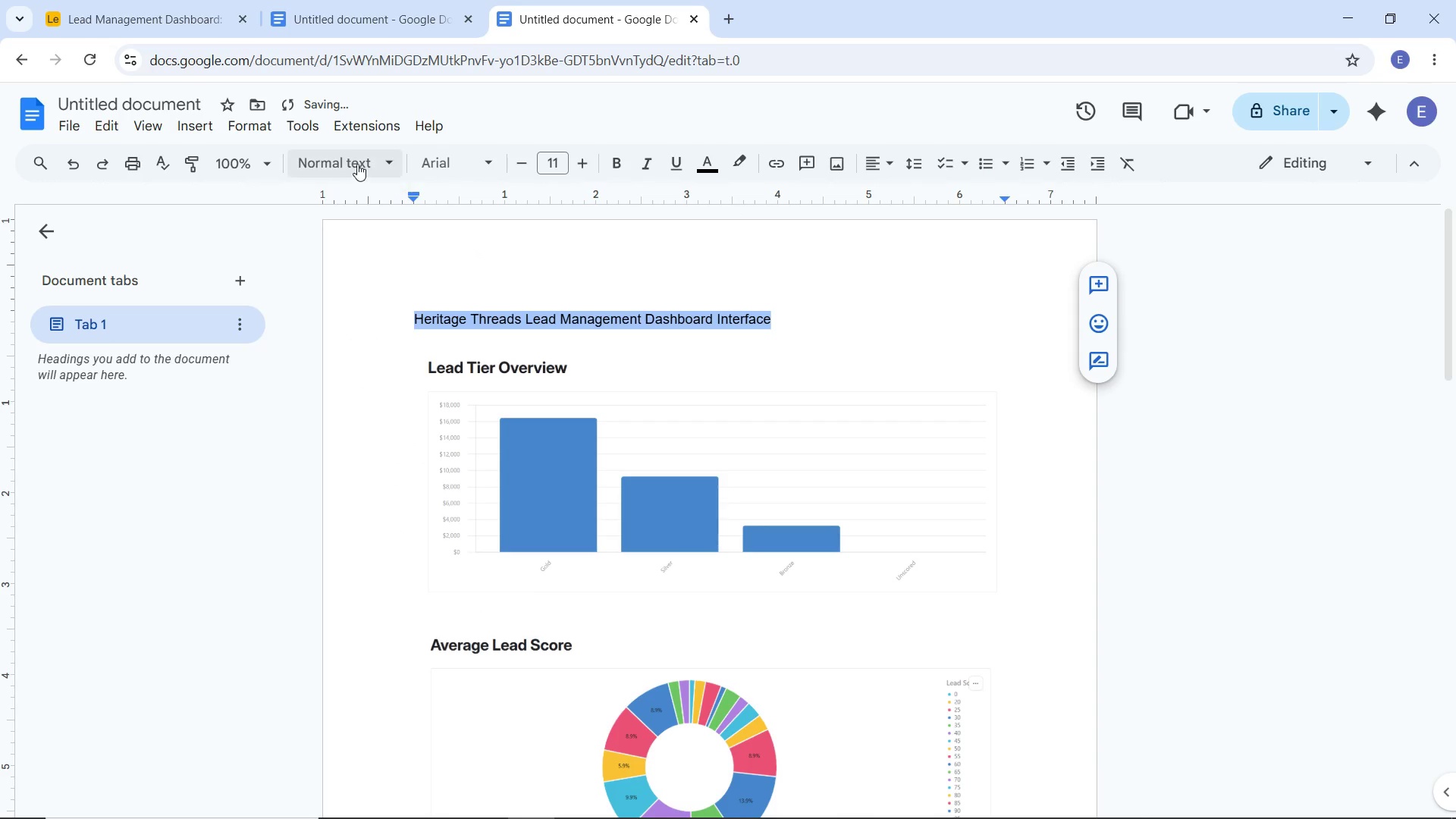 
left_click([357, 160])
 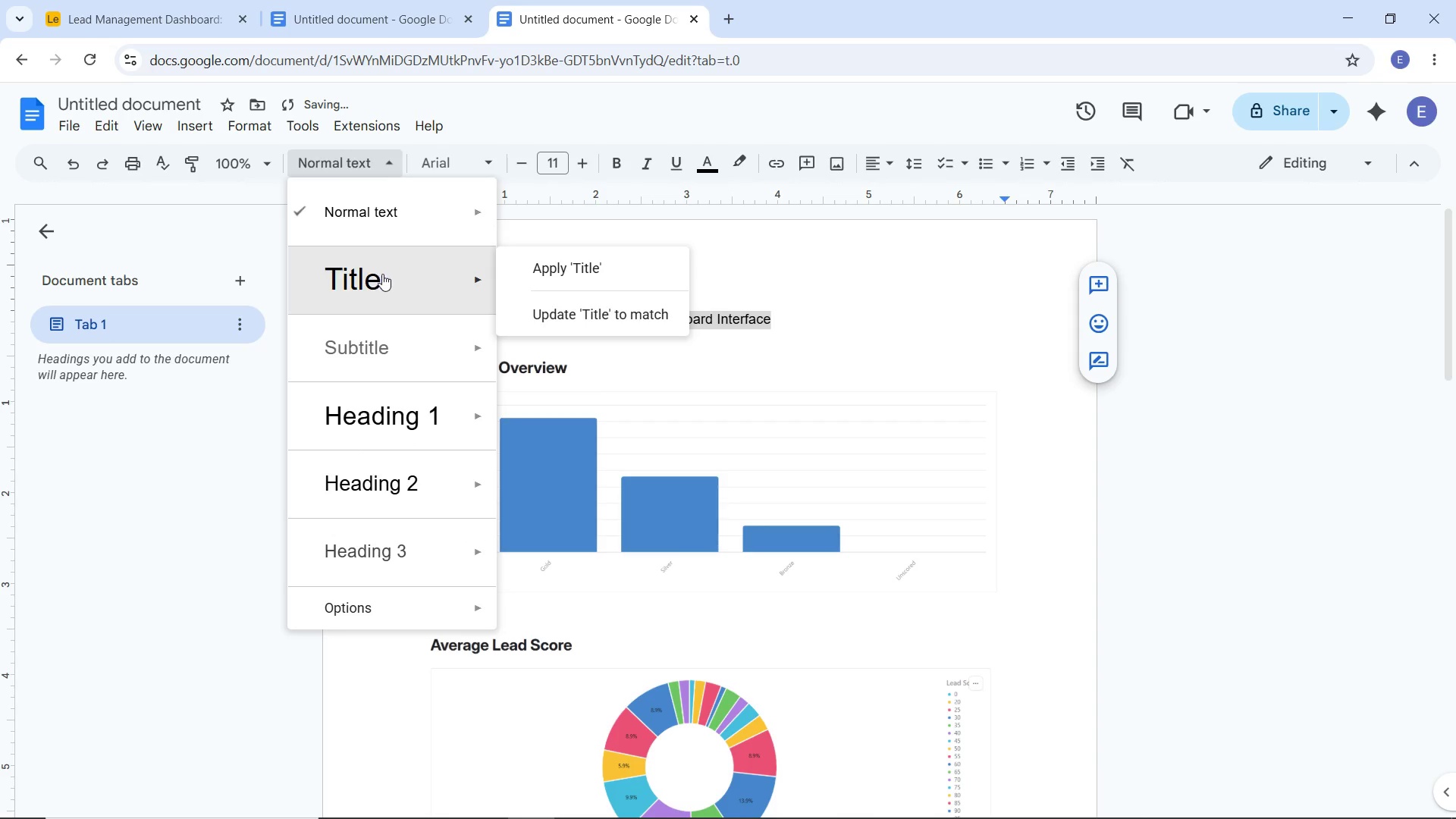 
left_click_drag(start_coordinate=[381, 274], to_coordinate=[385, 271])
 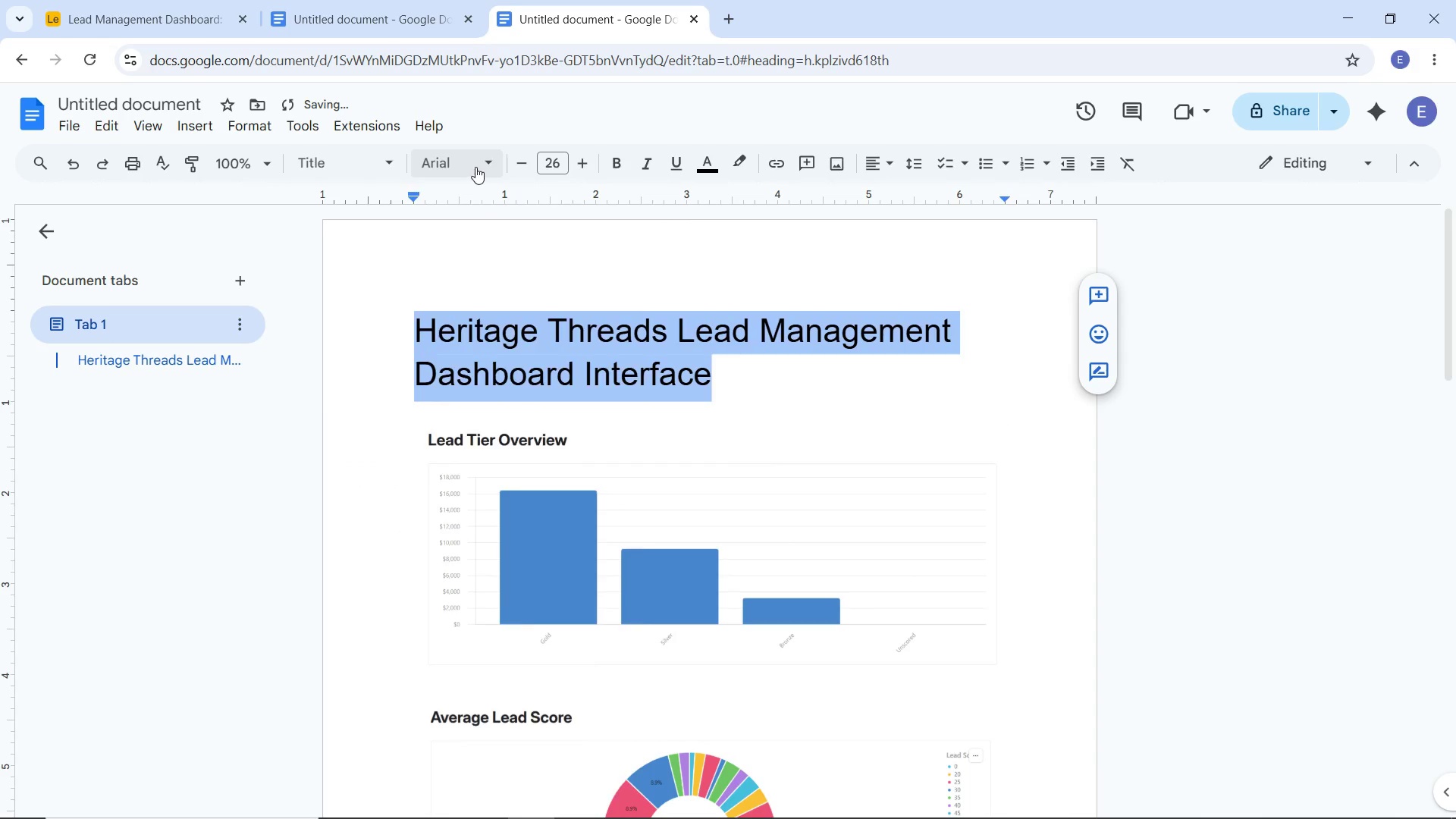 
left_click([475, 167])
 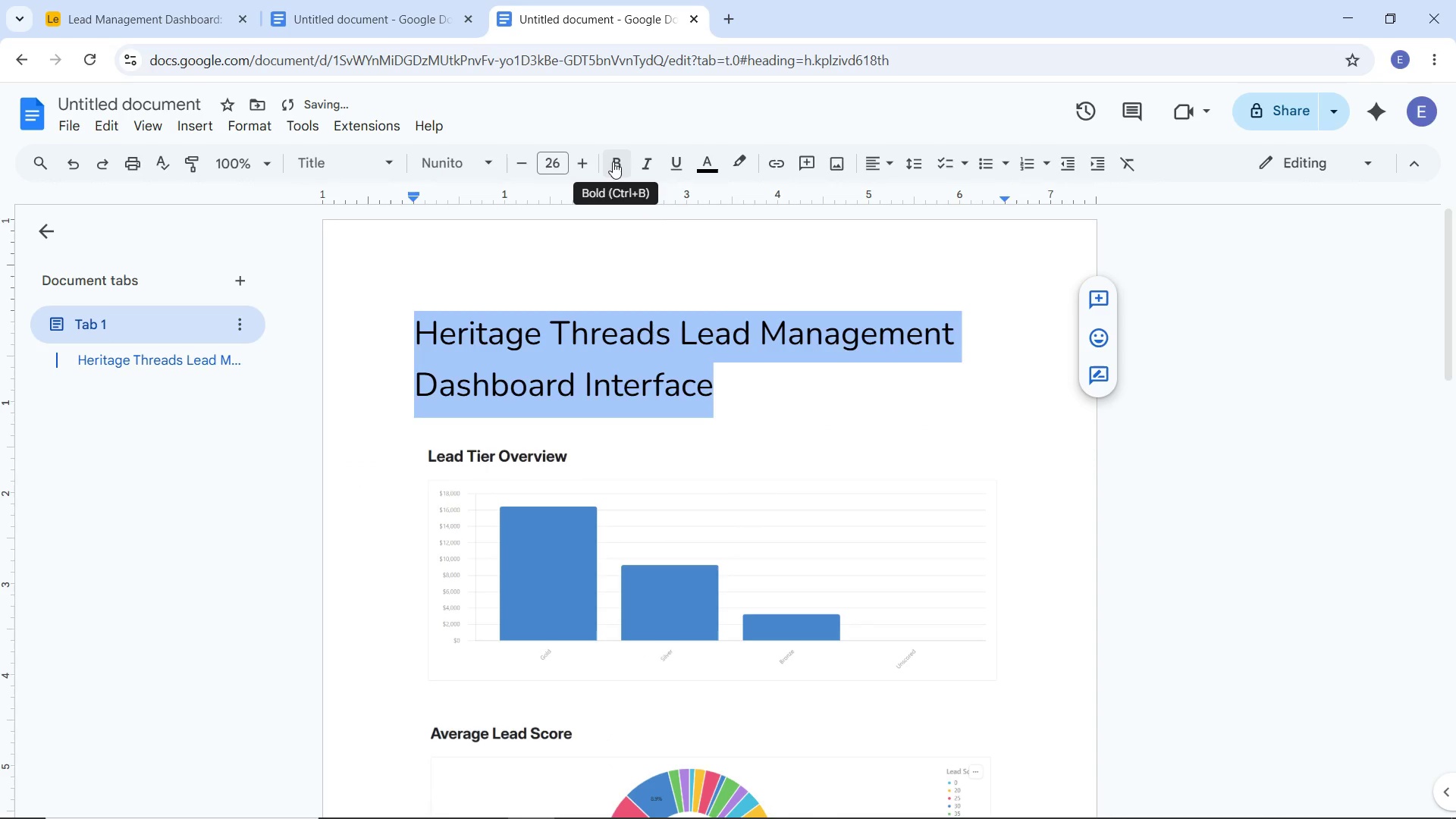 
left_click([616, 161])
 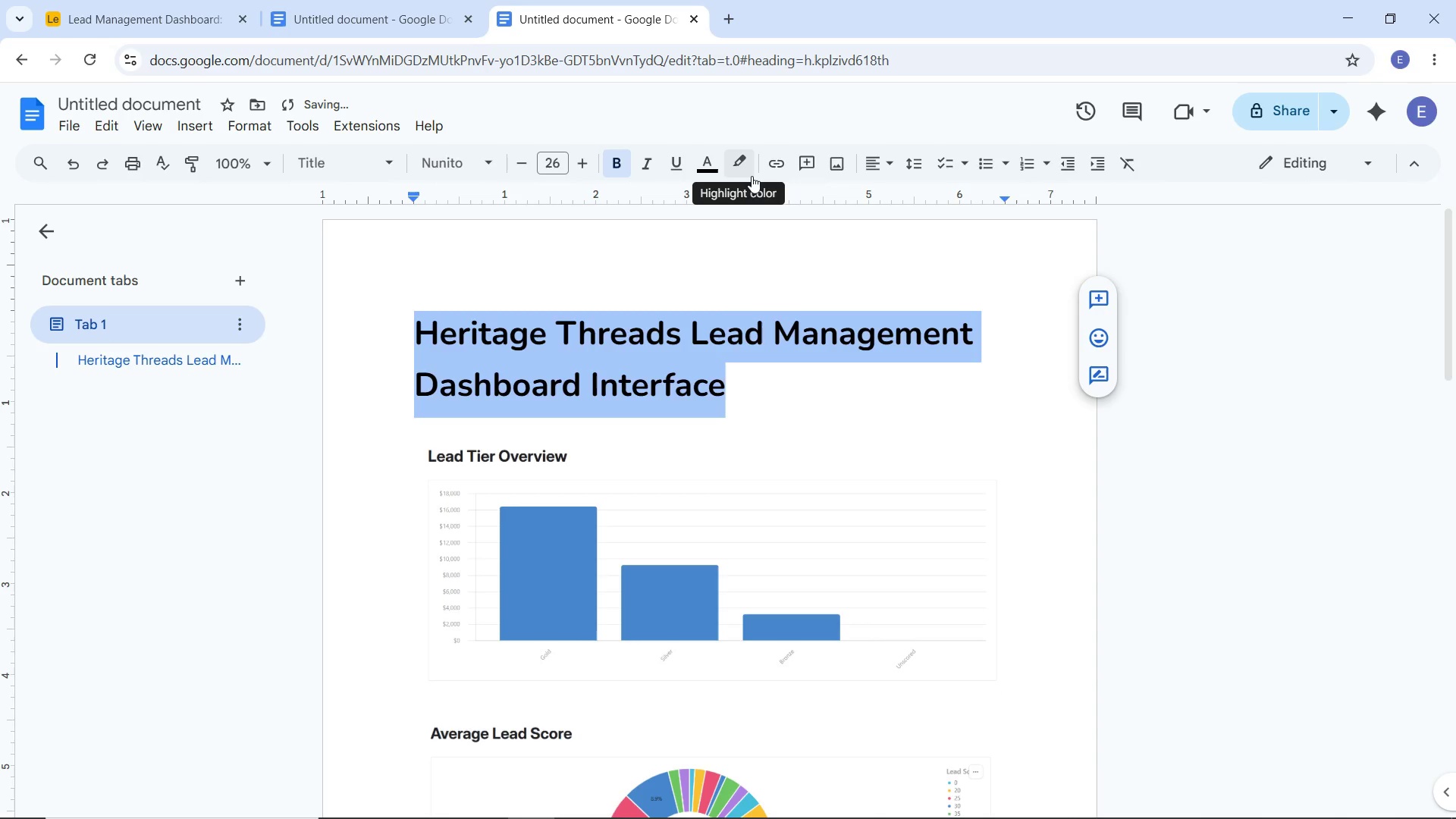 
key(Control+Shift+E)
 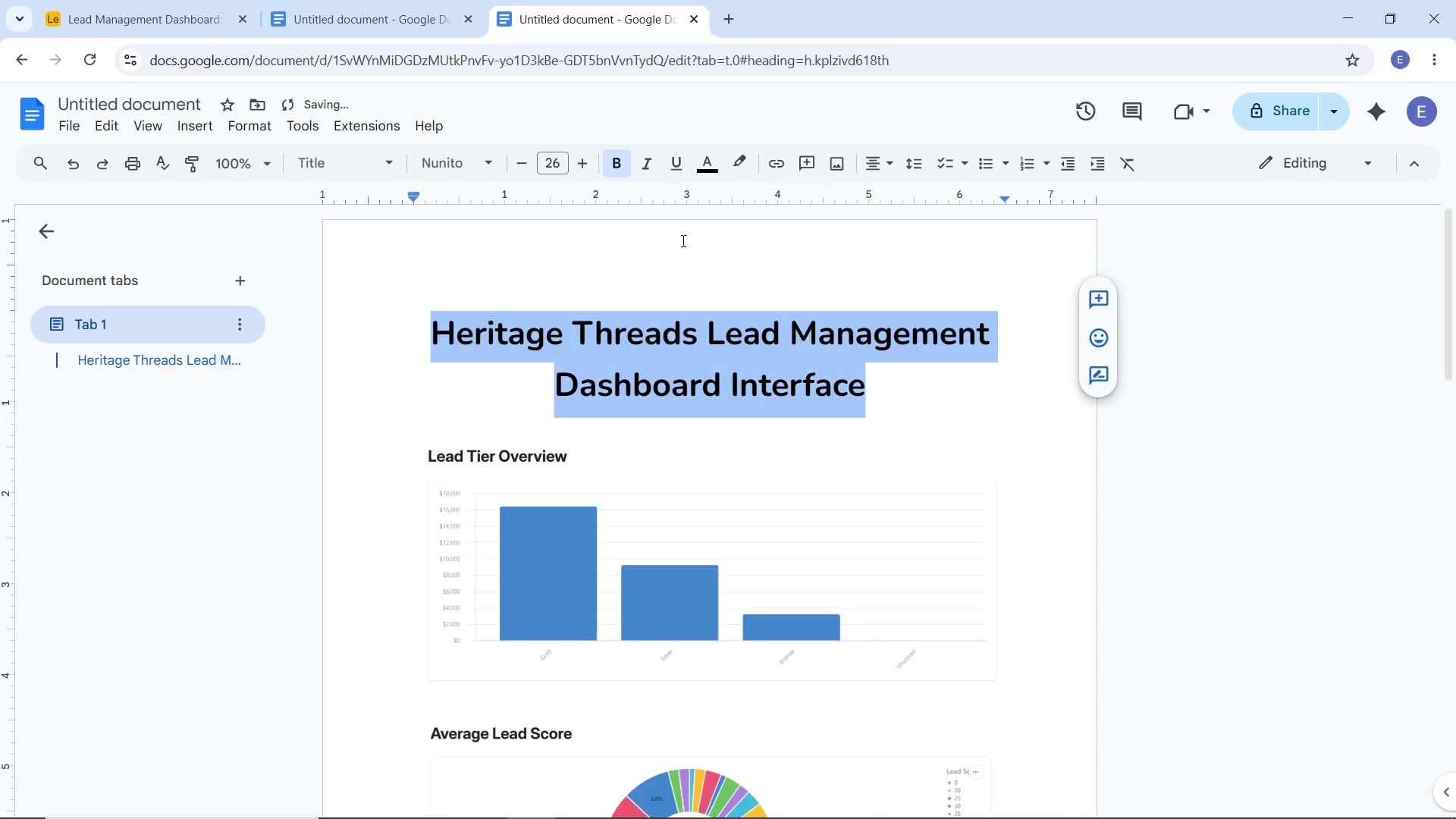 
left_click([654, 265])
 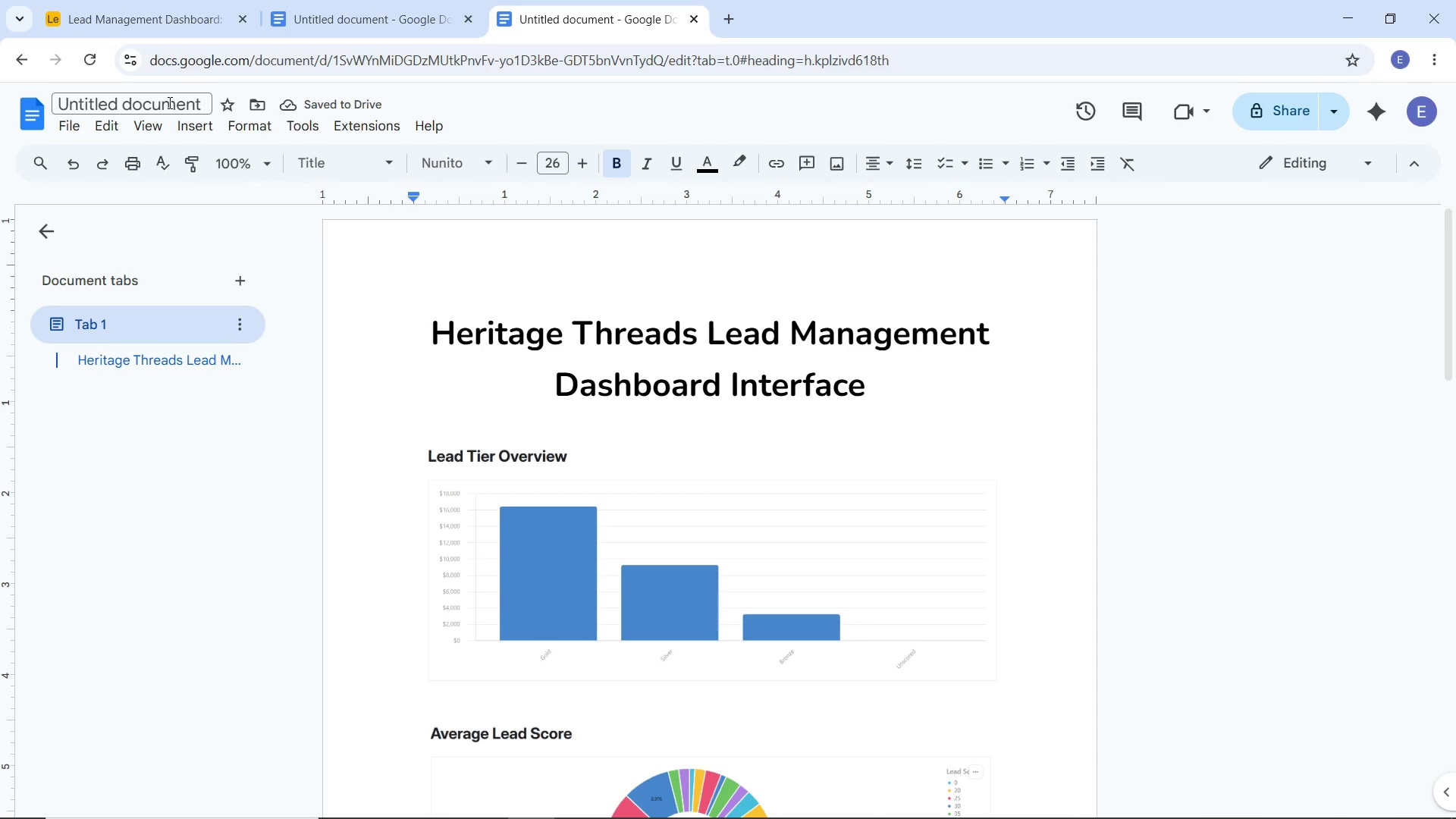 
left_click([168, 102])
 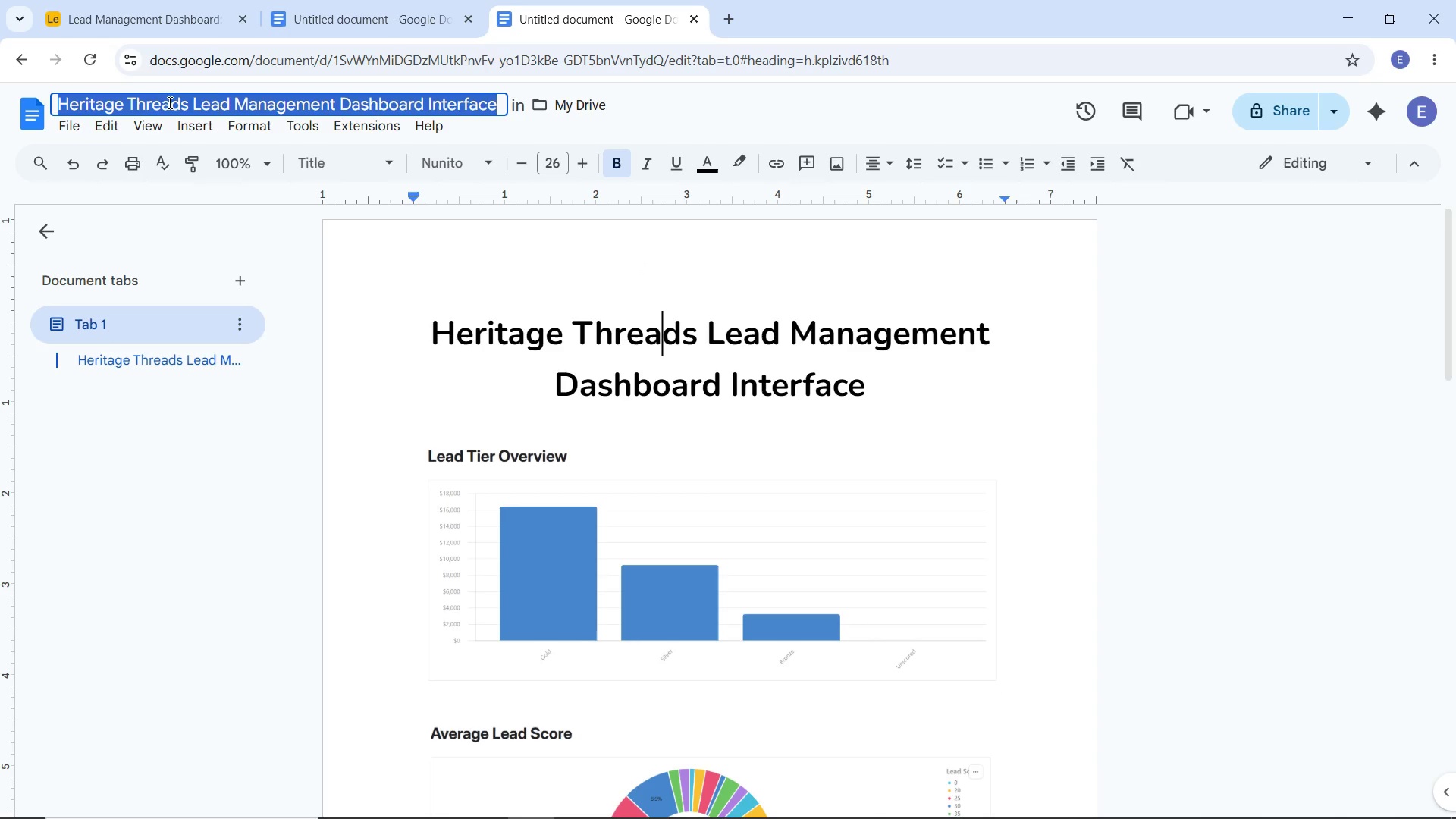 
key(Control+ControlLeft)
 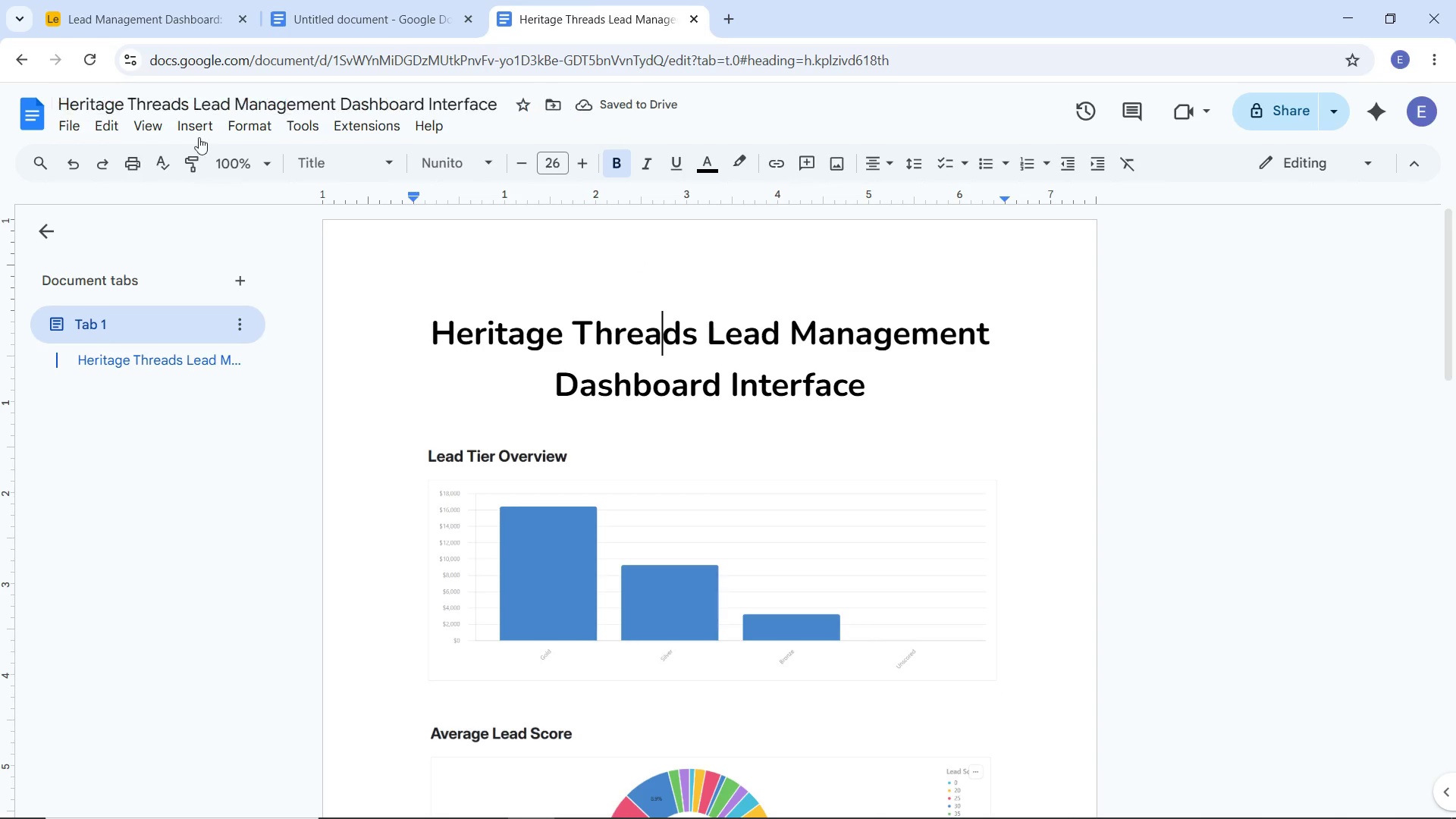 
key(Enter)
 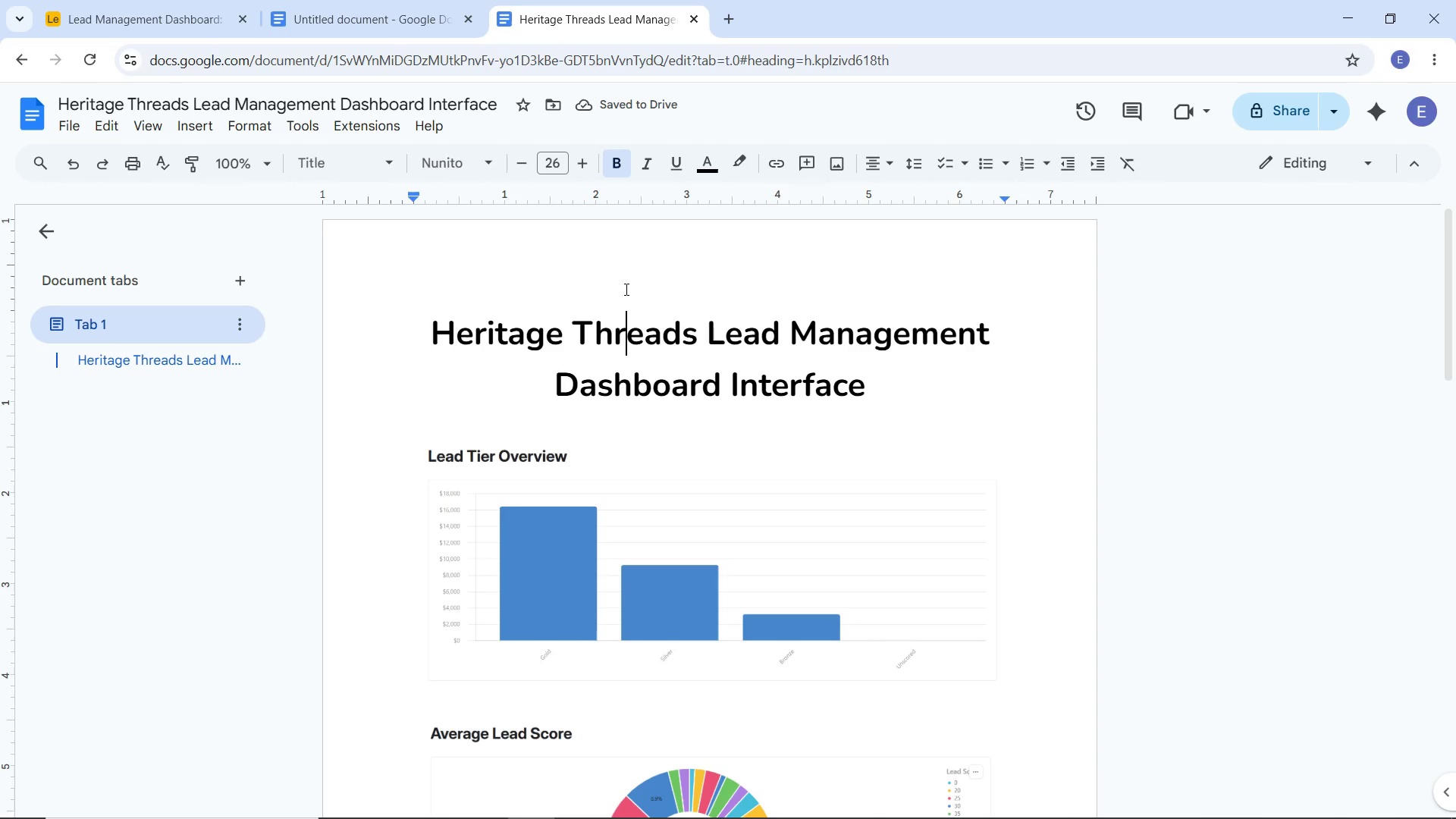 
left_click([625, 289])
 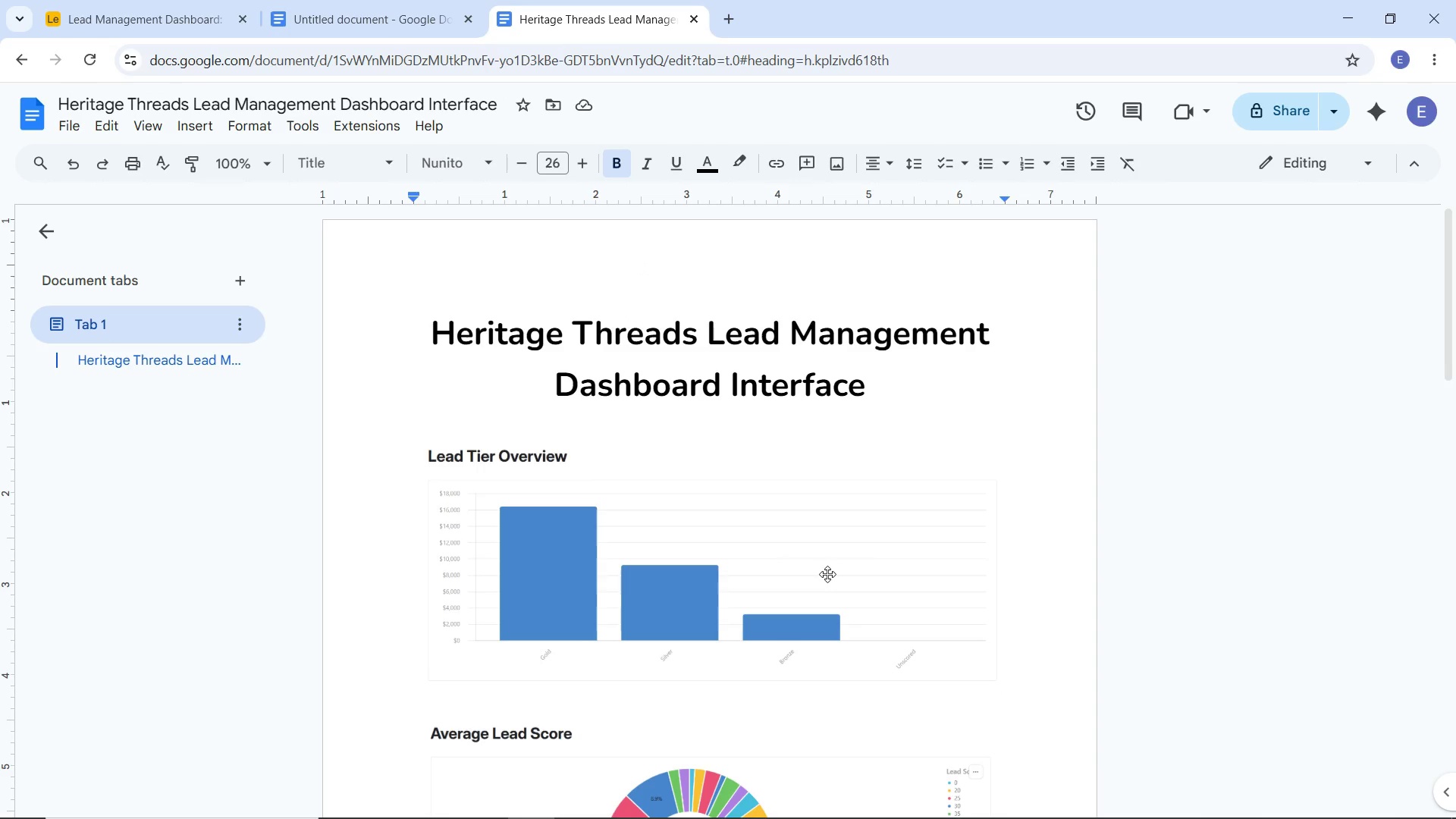 
scroll: coordinate [558, 332], scroll_direction: down, amount: 7.0
 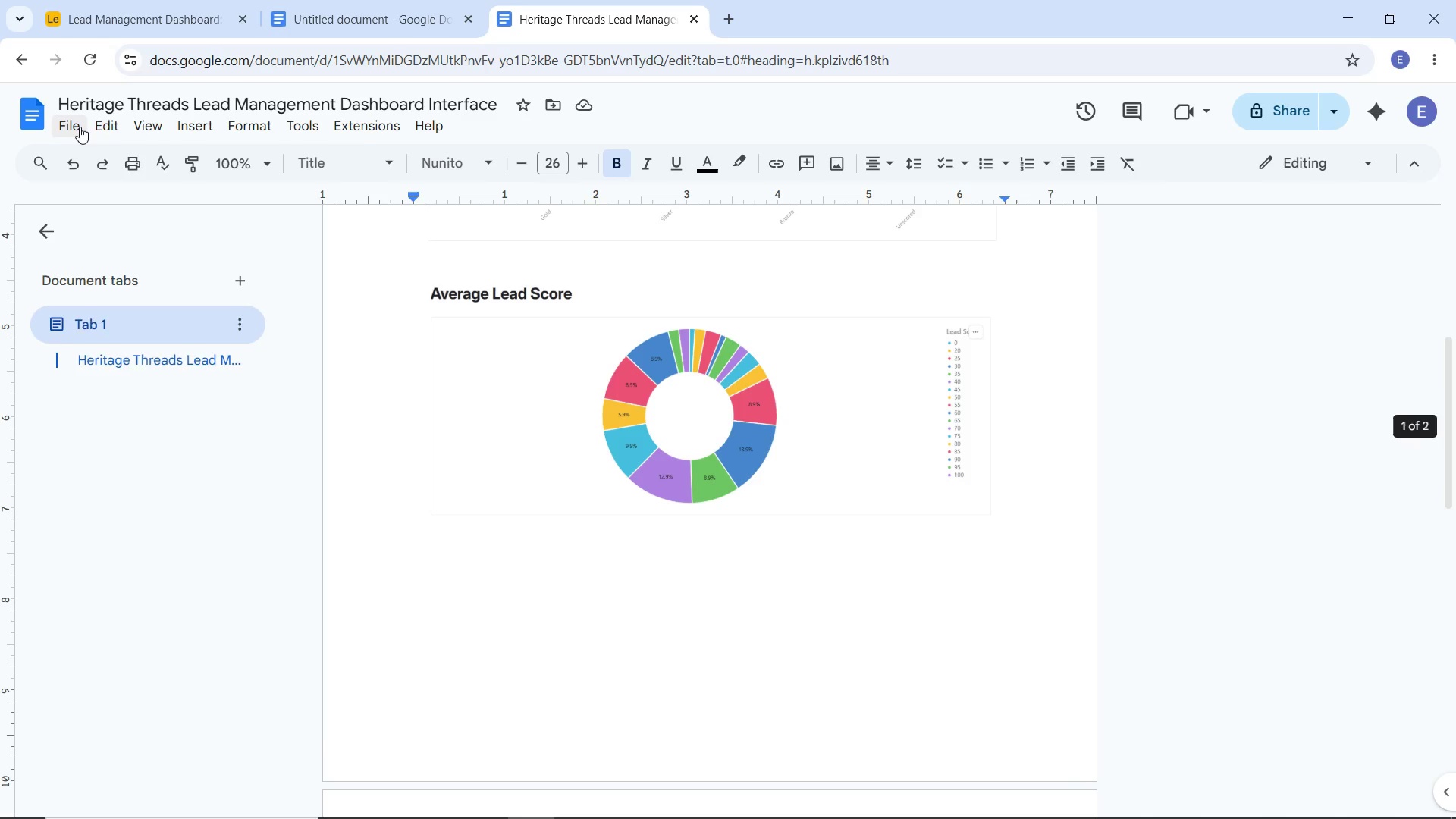 
left_click([80, 127])
 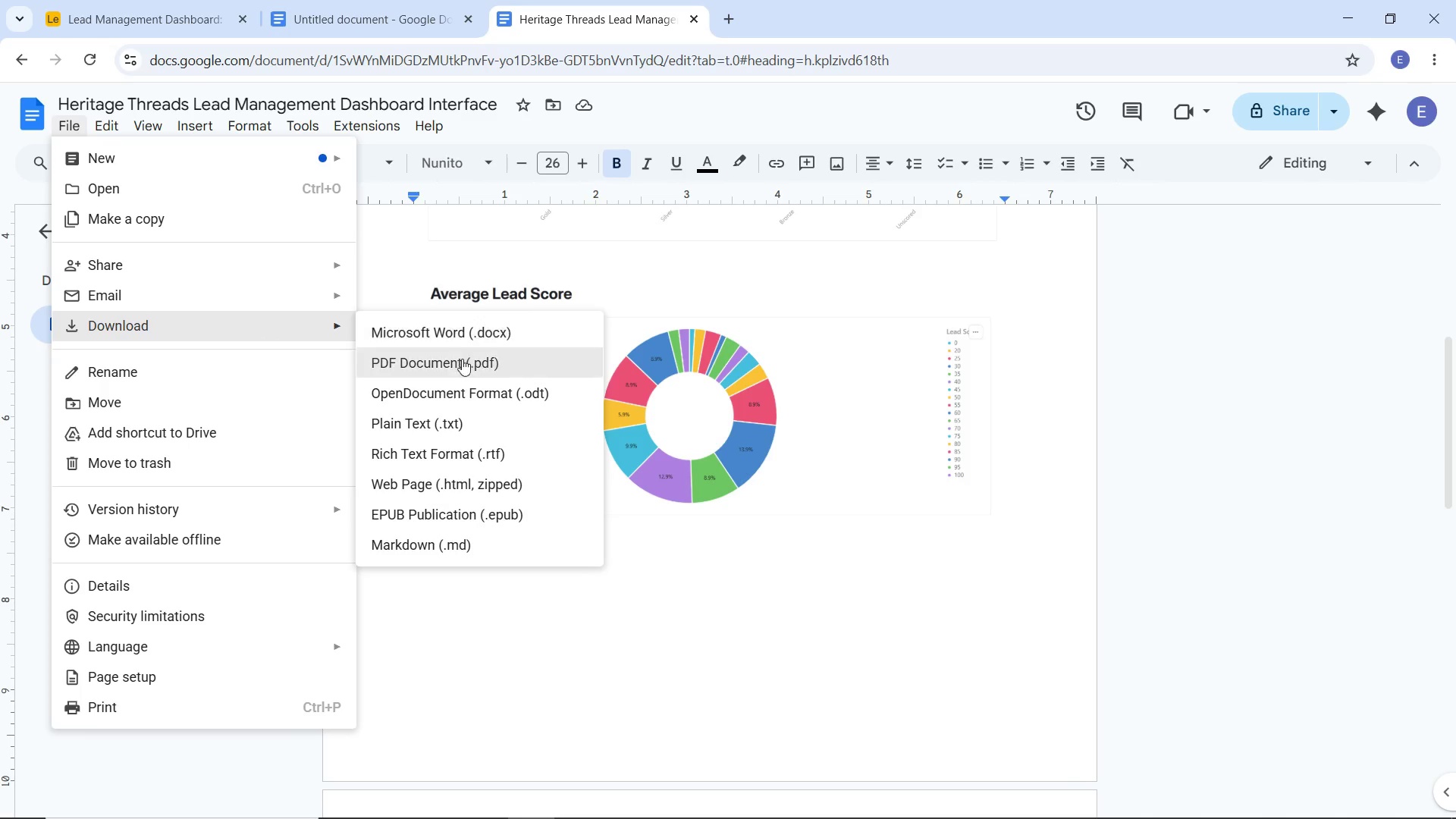 
left_click([464, 367])
 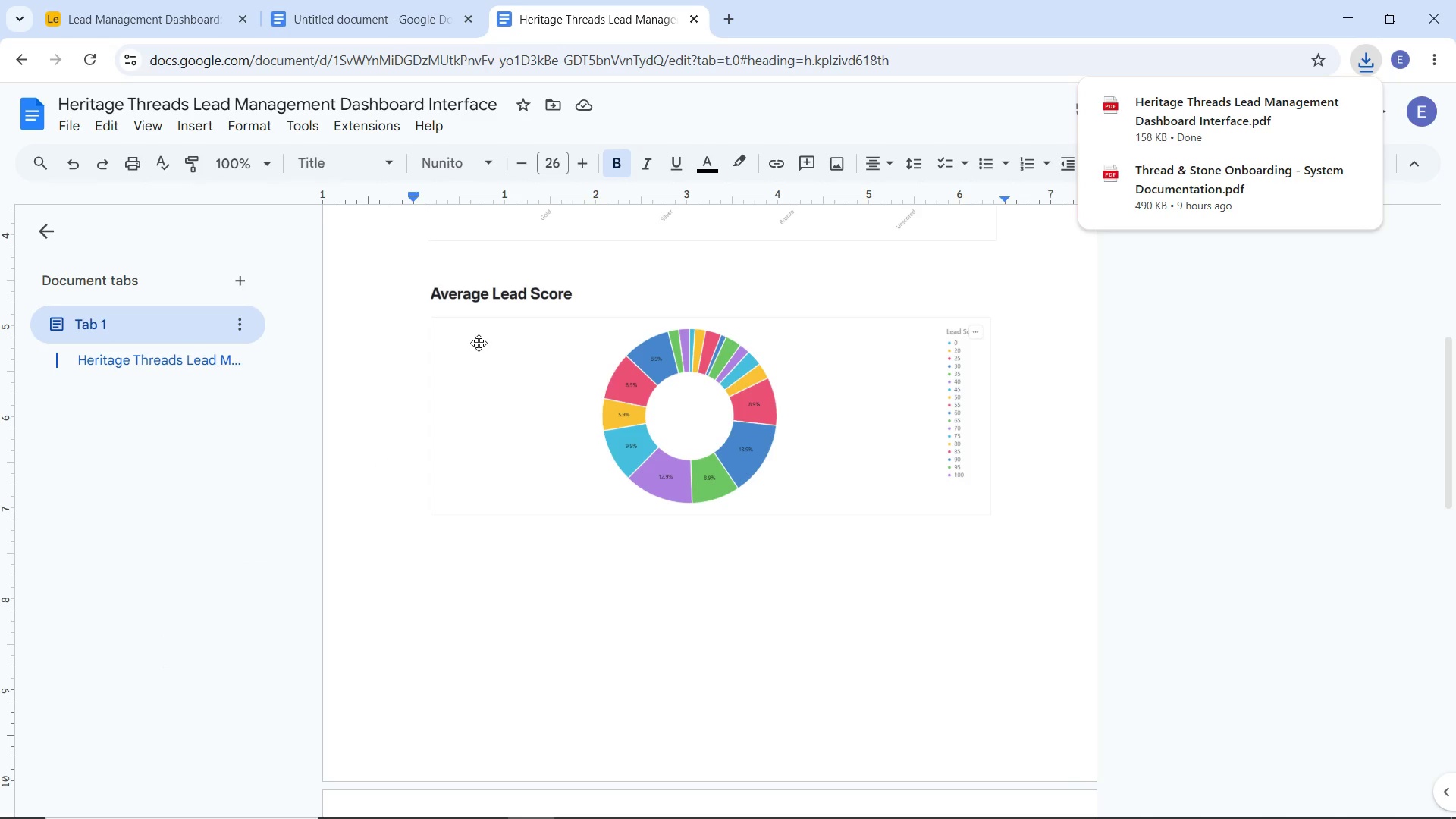 
wait(5.8)
 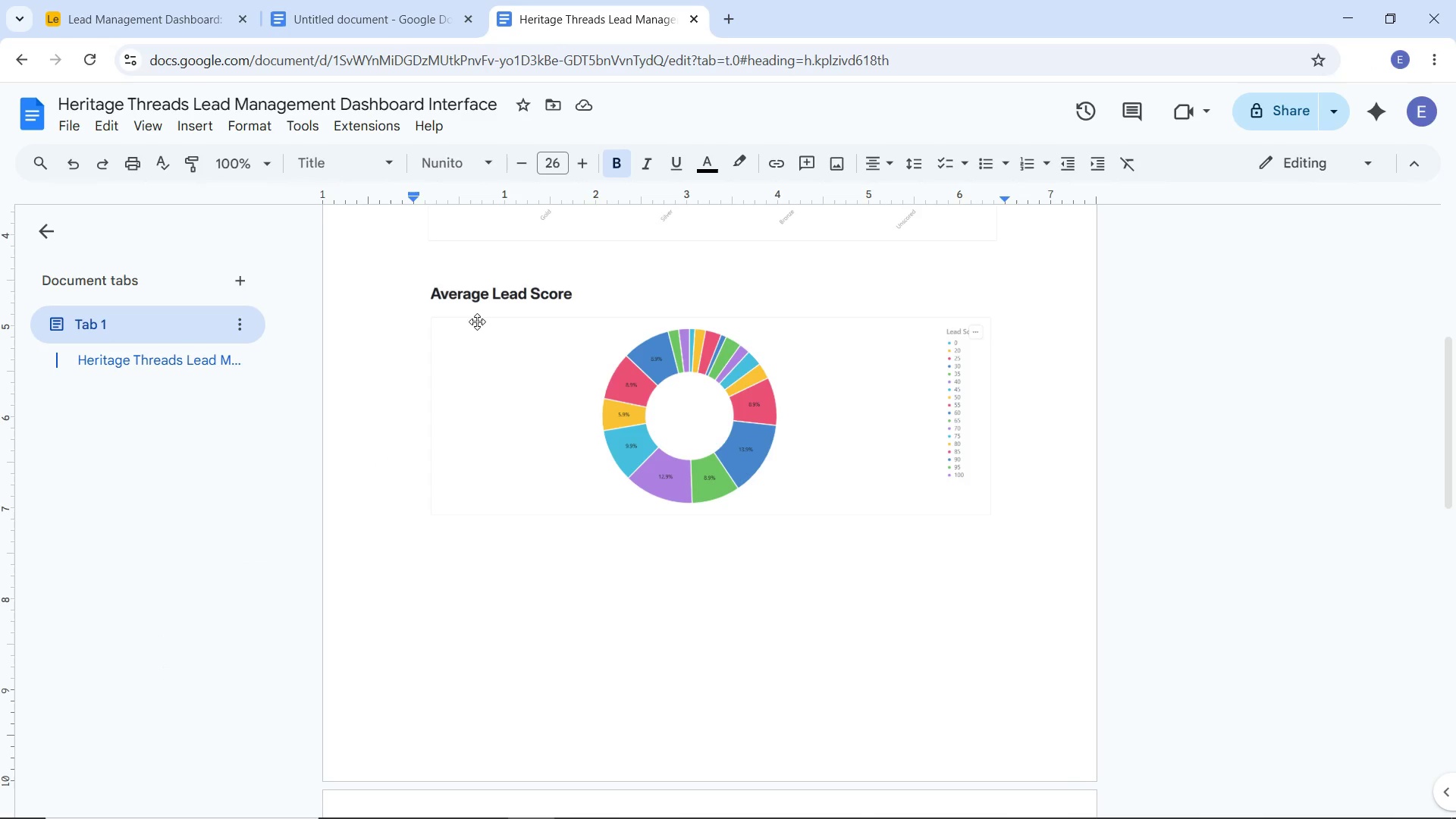 
left_click([375, 28])
 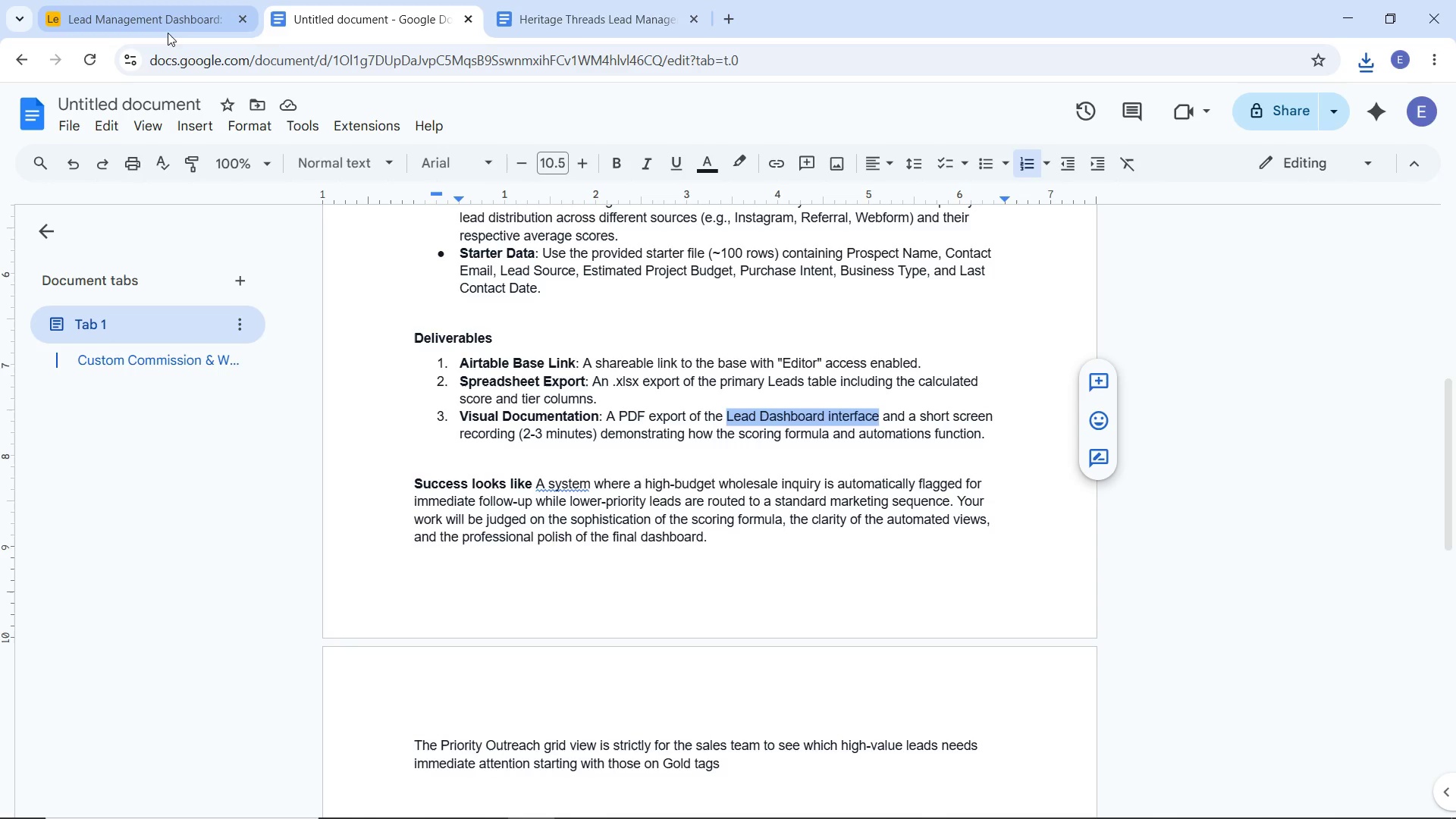 
wait(5.92)
 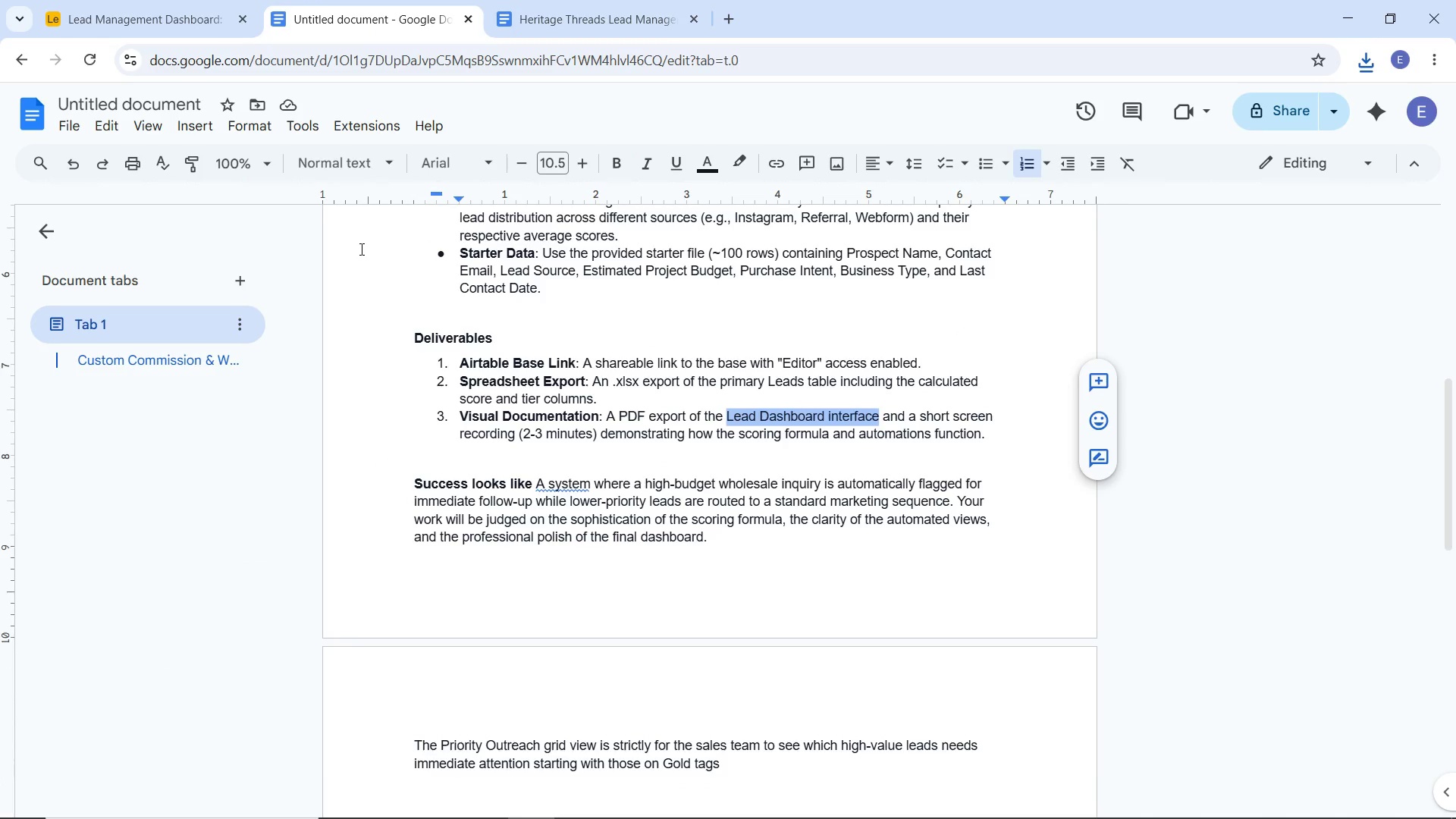 
left_click([165, 24])
 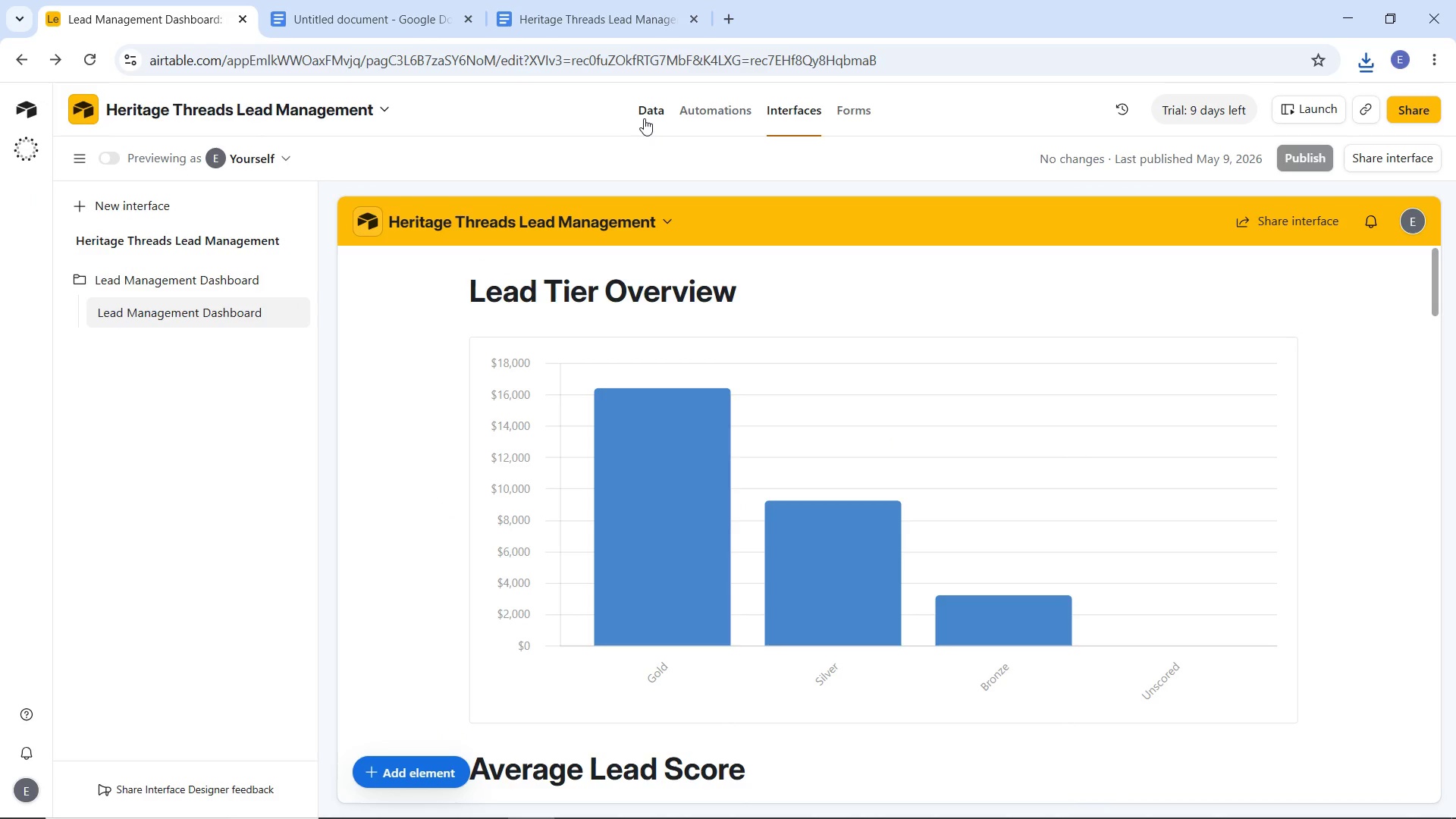 
left_click([650, 115])
 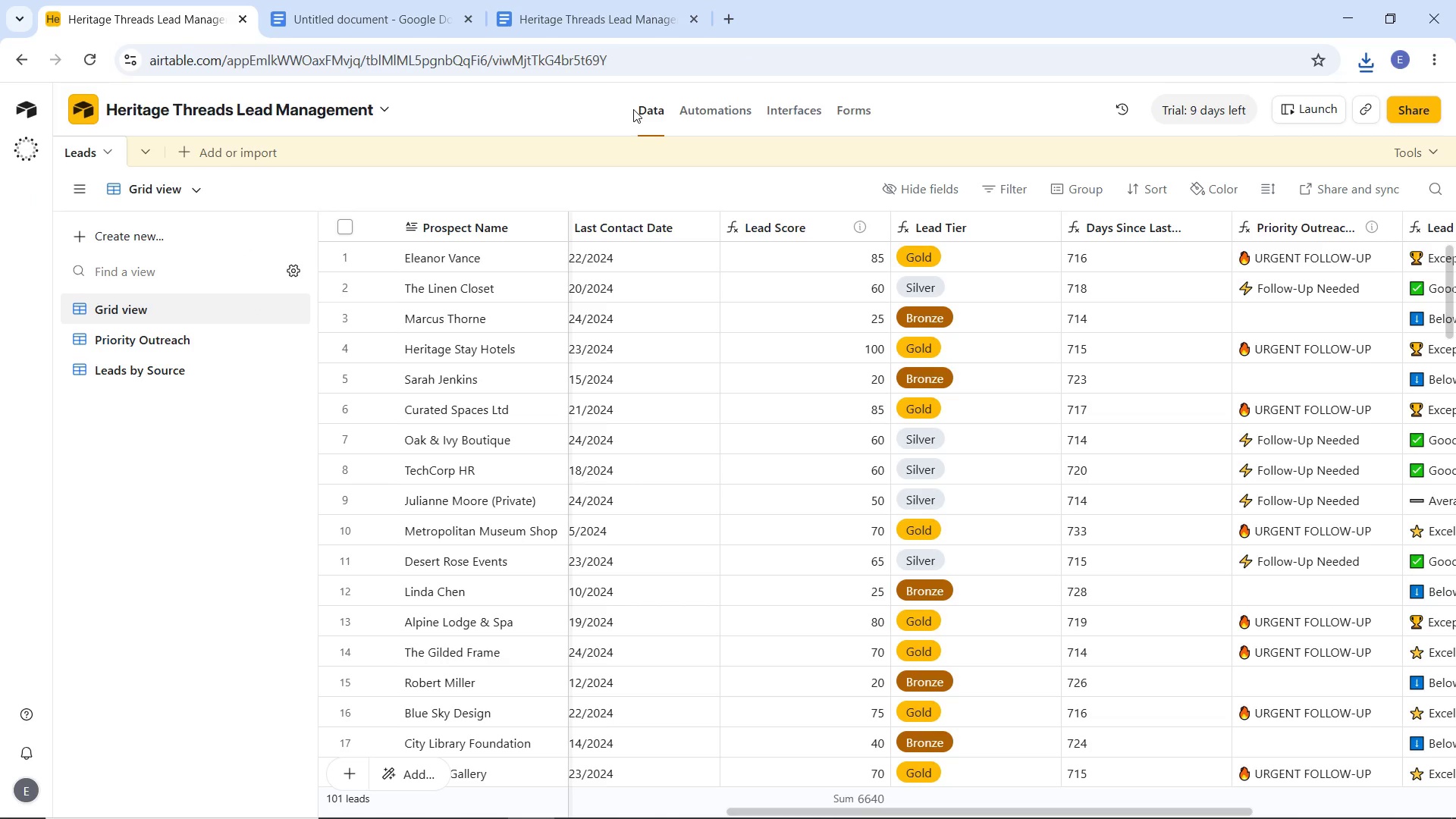 
wait(8.84)
 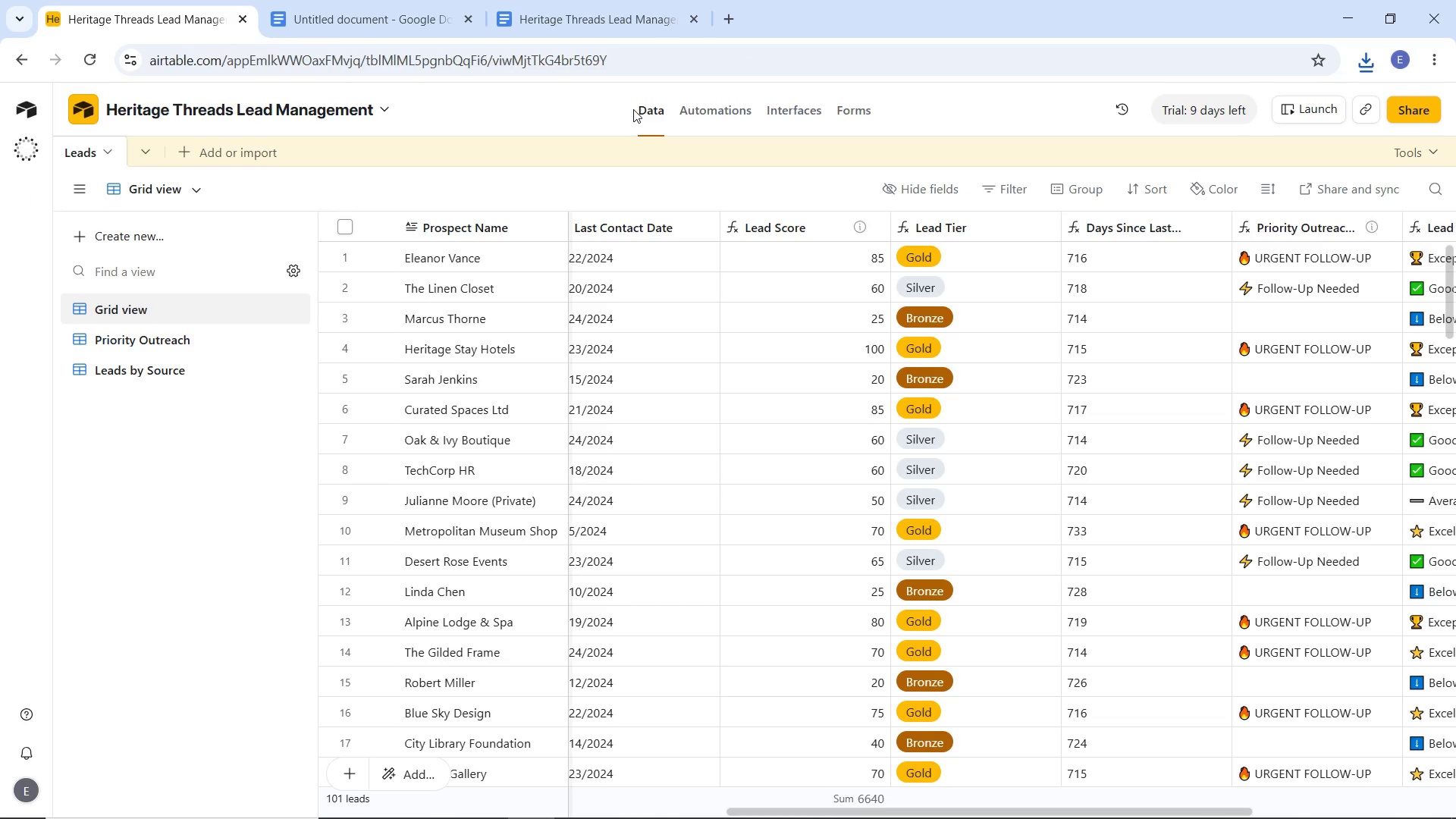 
left_click([1423, 120])
 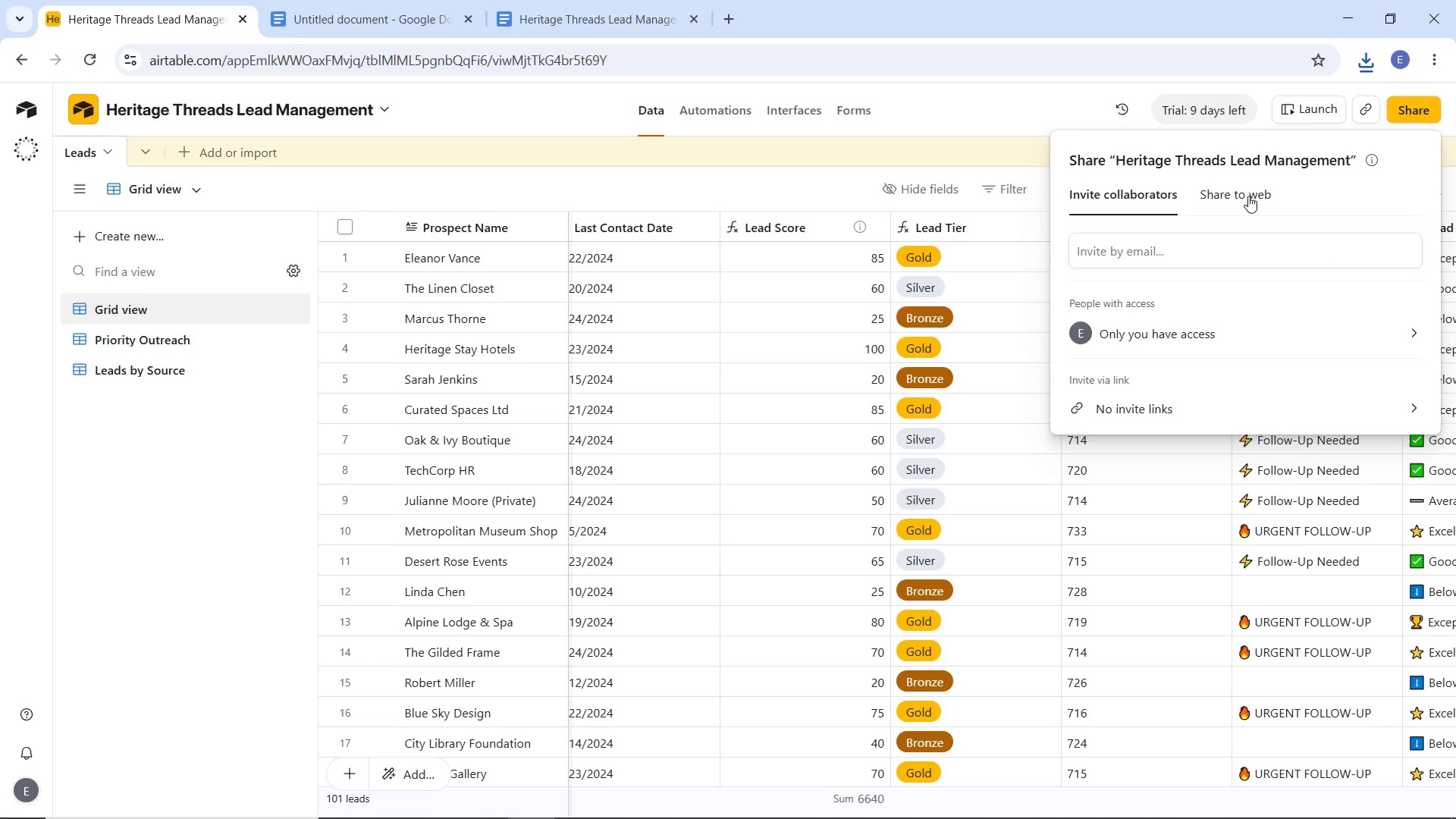 
left_click([1248, 196])
 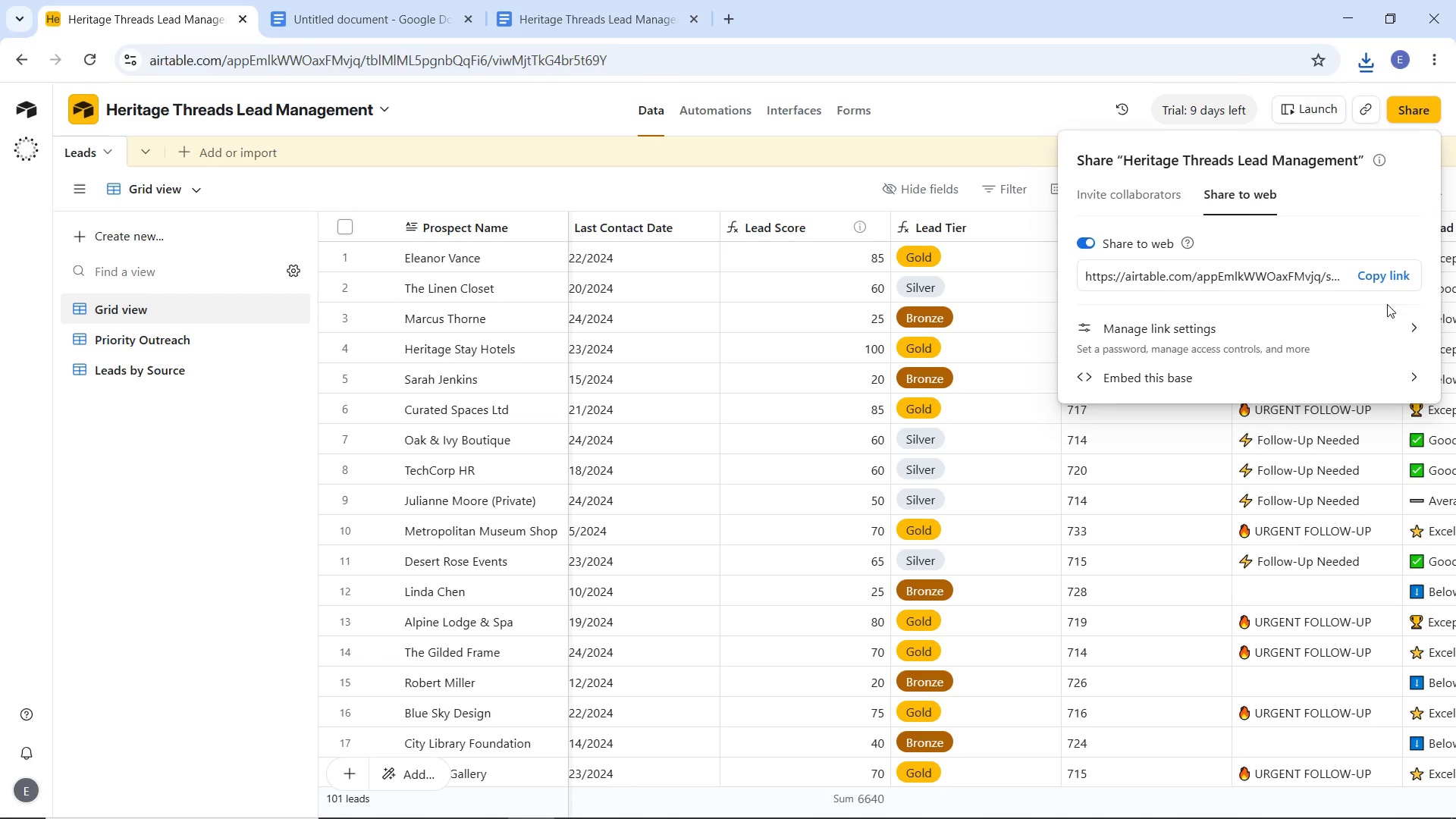 
left_click([1384, 280])
 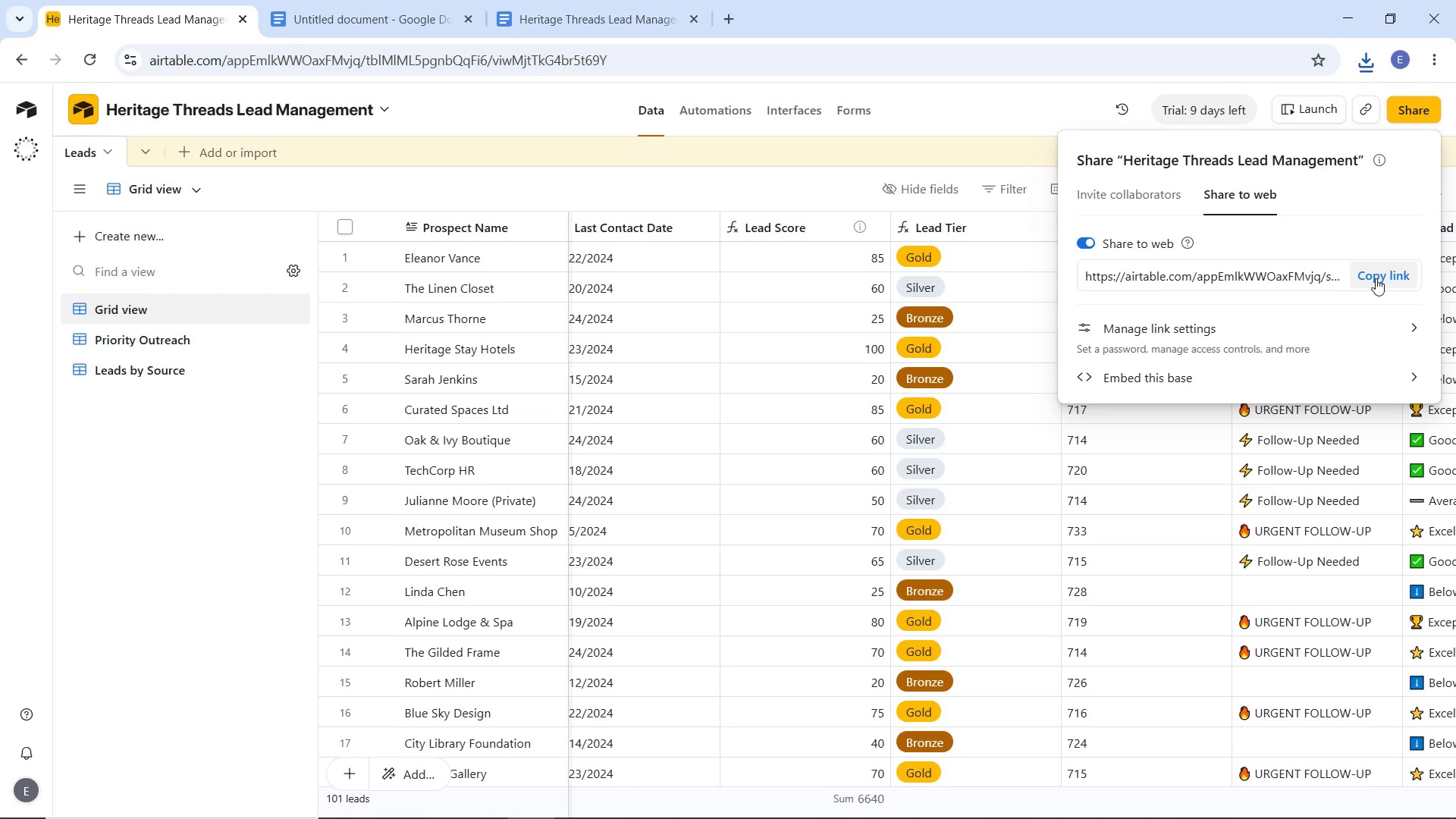 
left_click([1376, 278])
 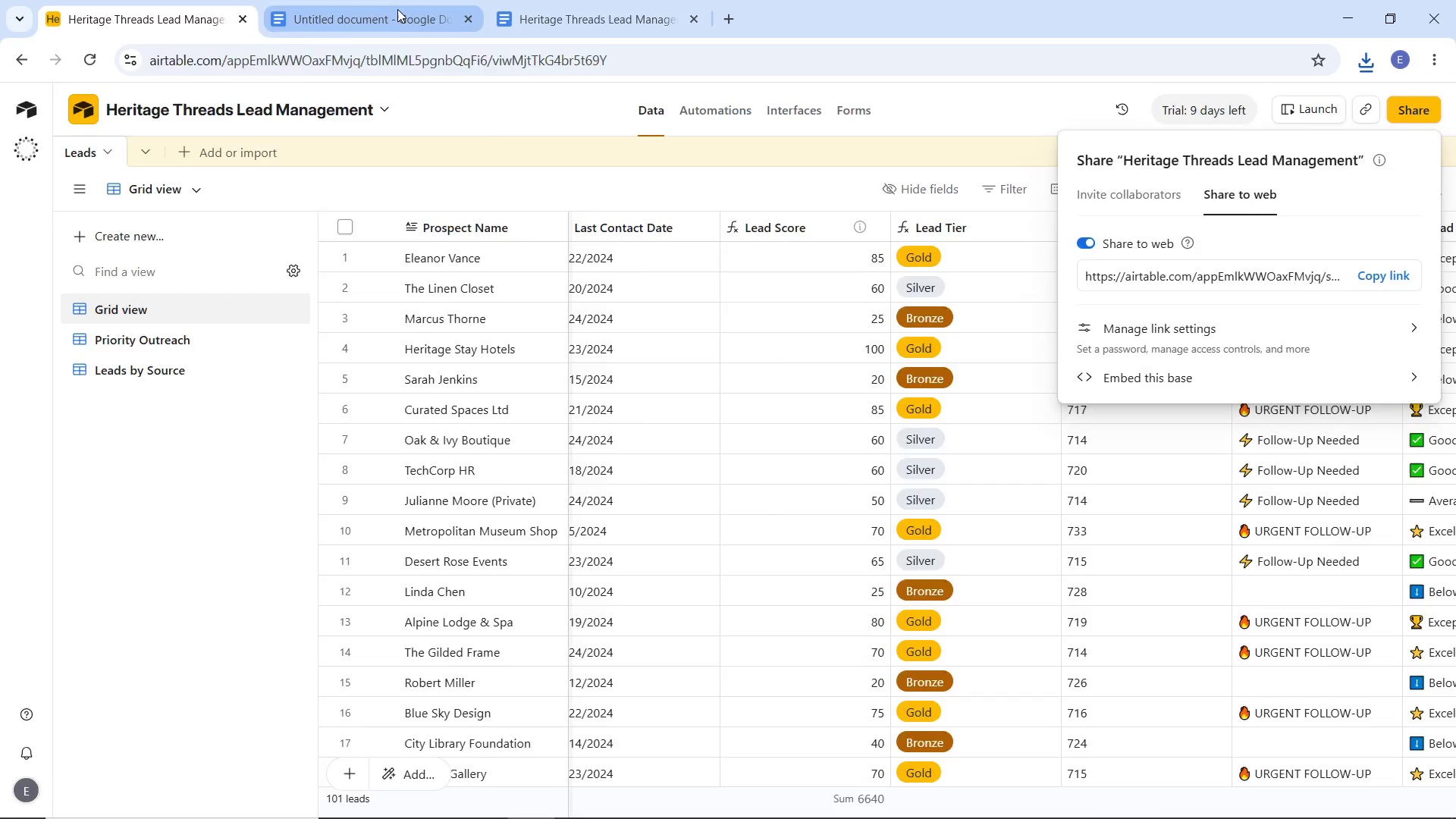 
left_click([397, 9])
 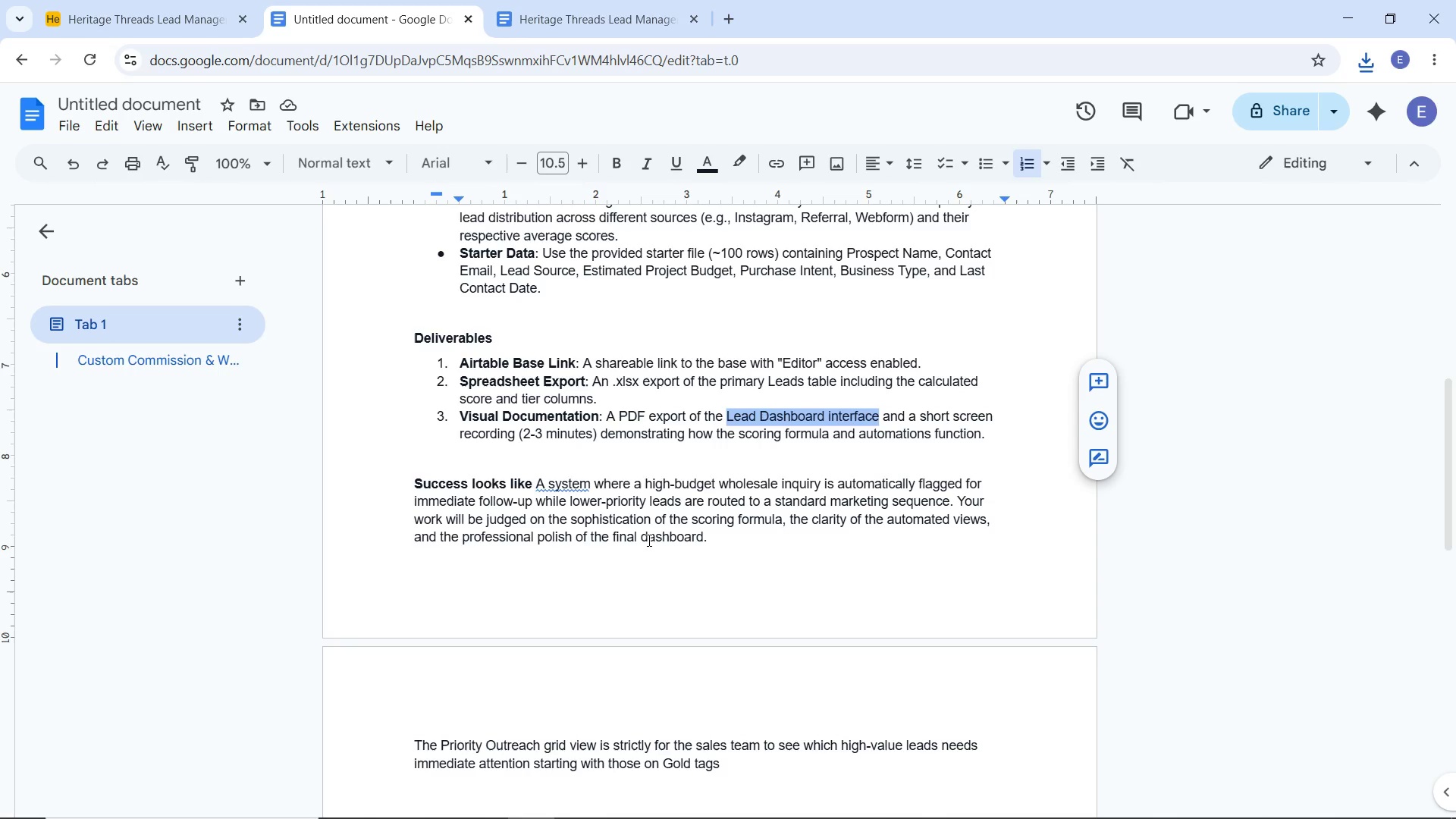 
scroll: coordinate [660, 557], scroll_direction: down, amount: 2.0
 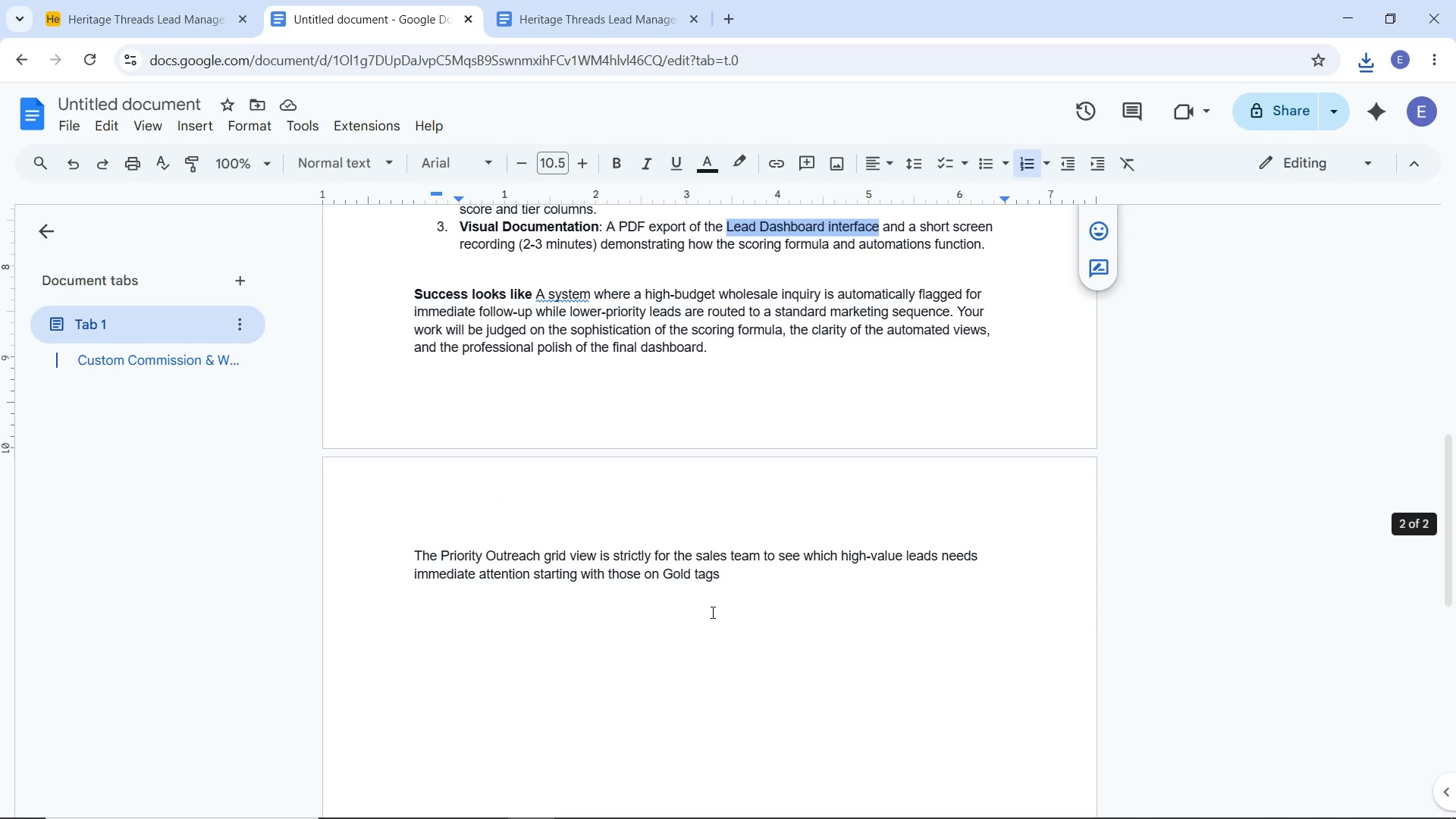 
left_click([711, 612])
 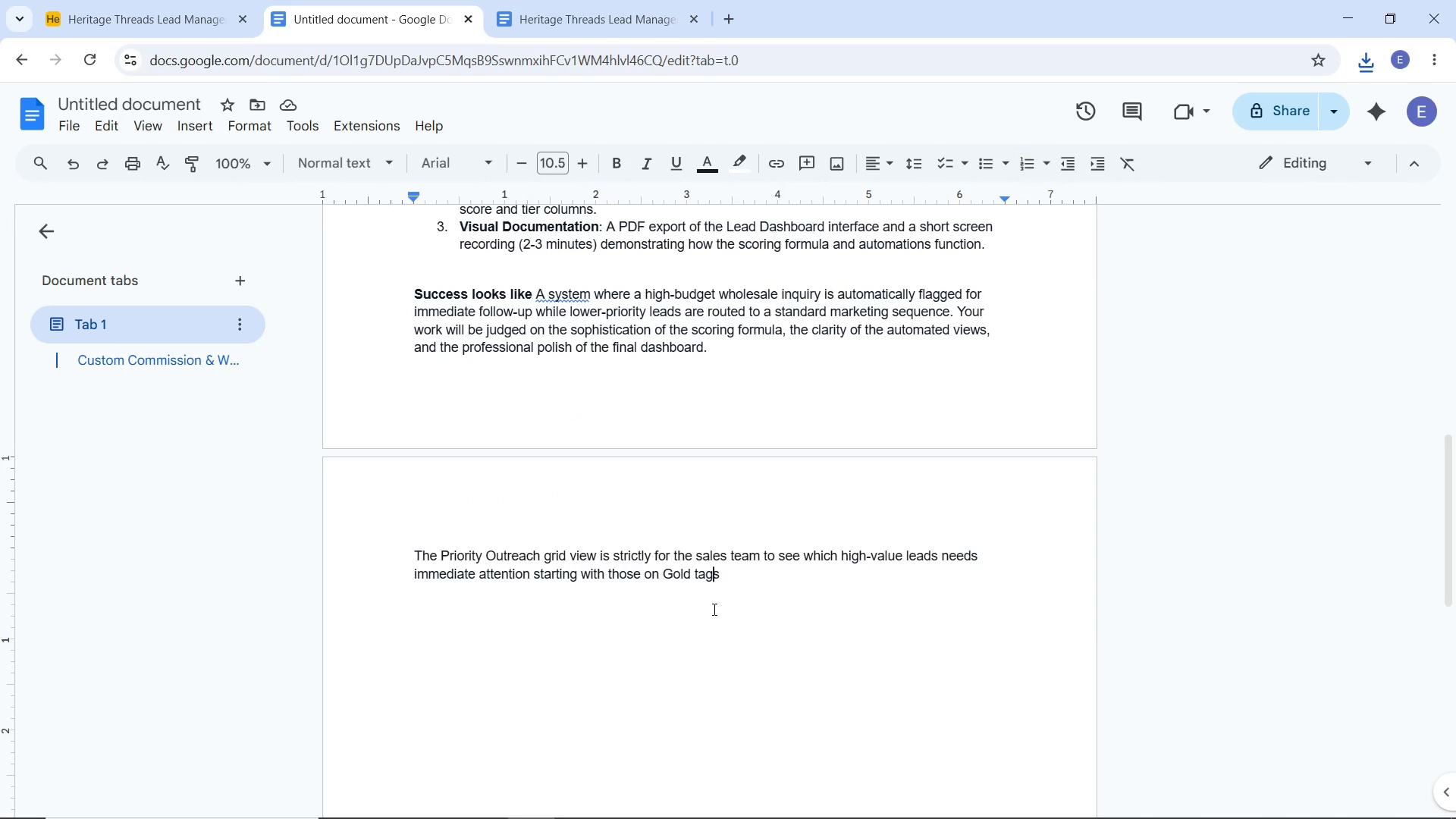 
key(ArrowRight)
 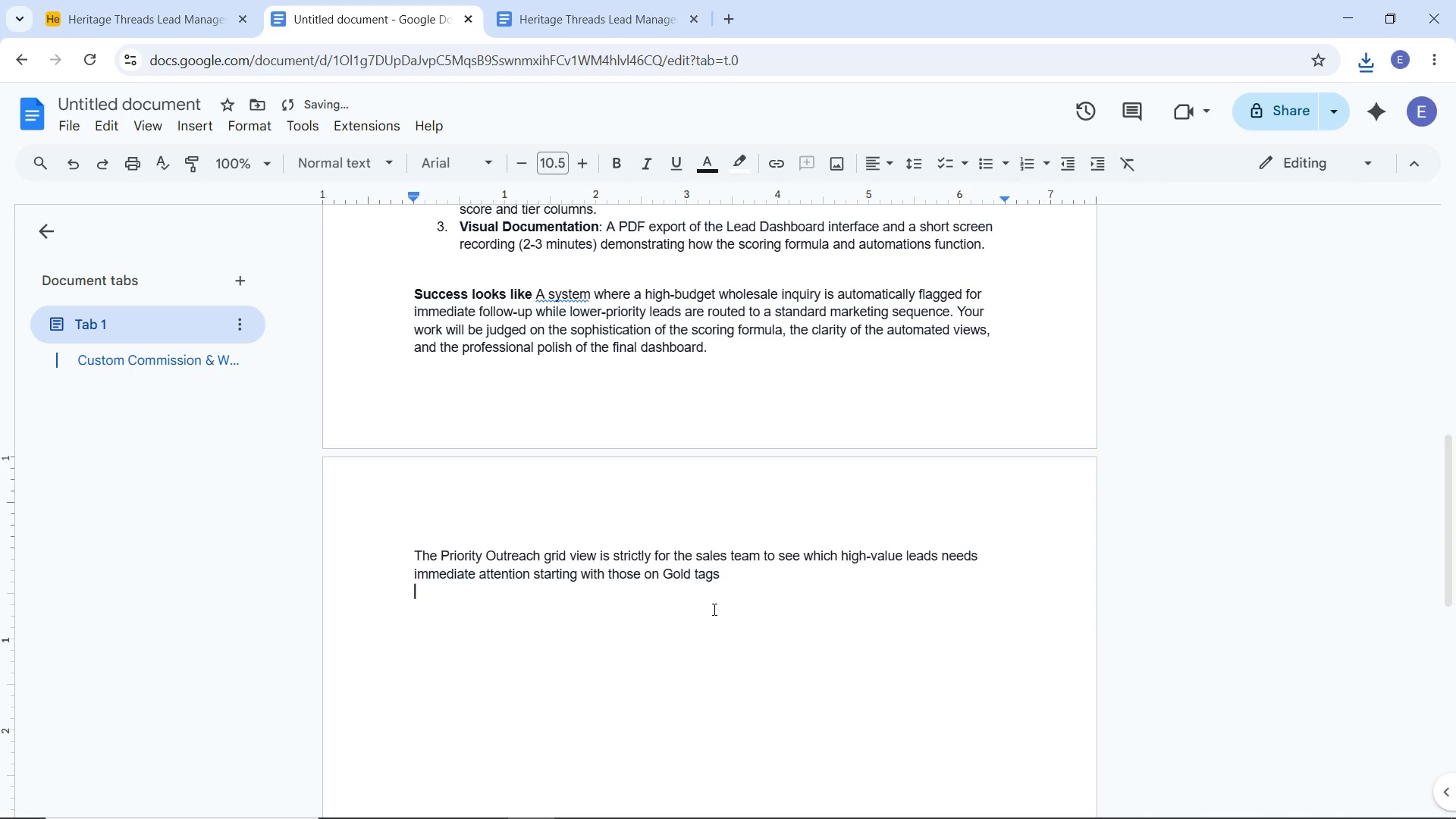 
key(Enter)
 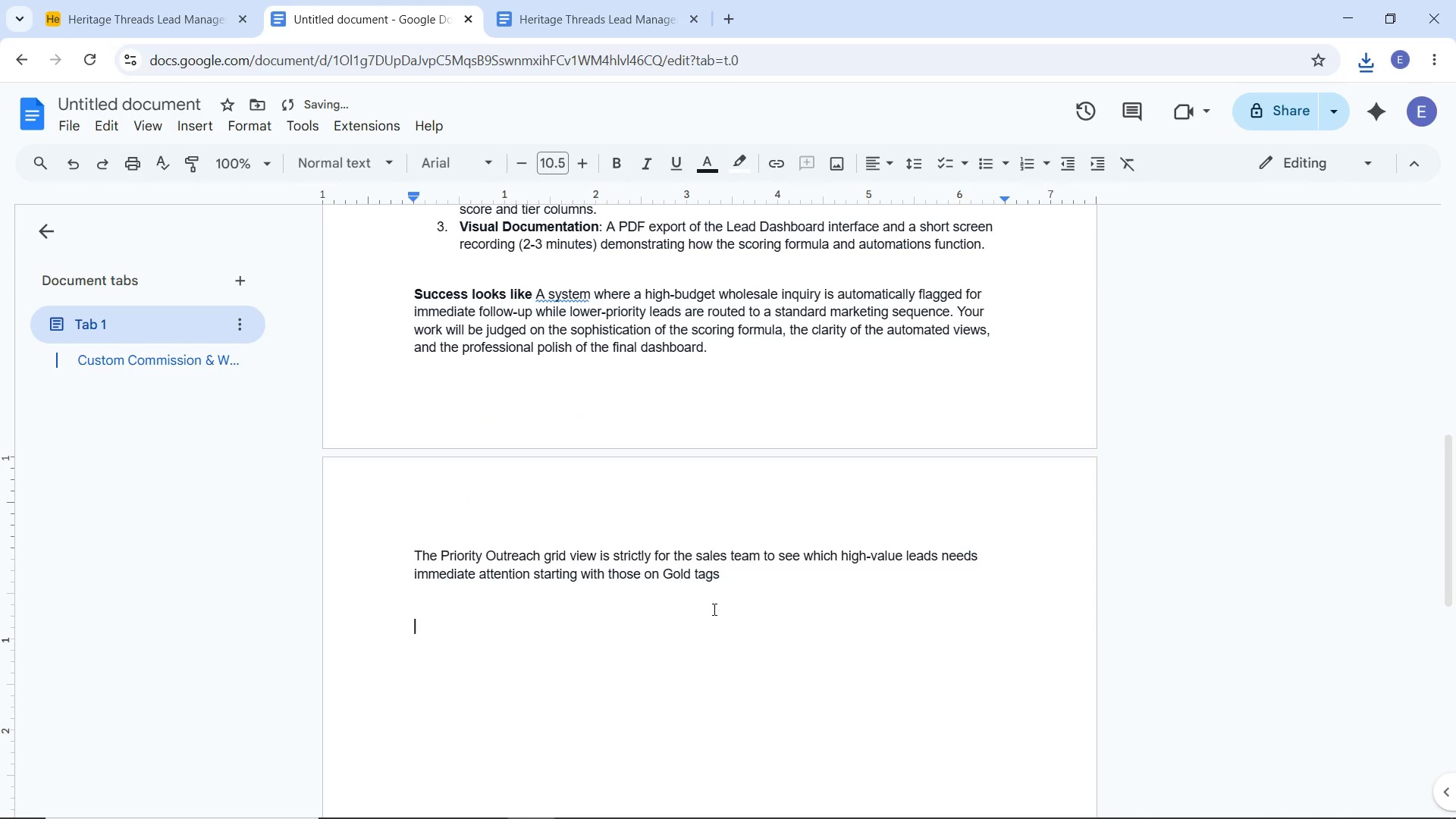 
key(Enter)
 